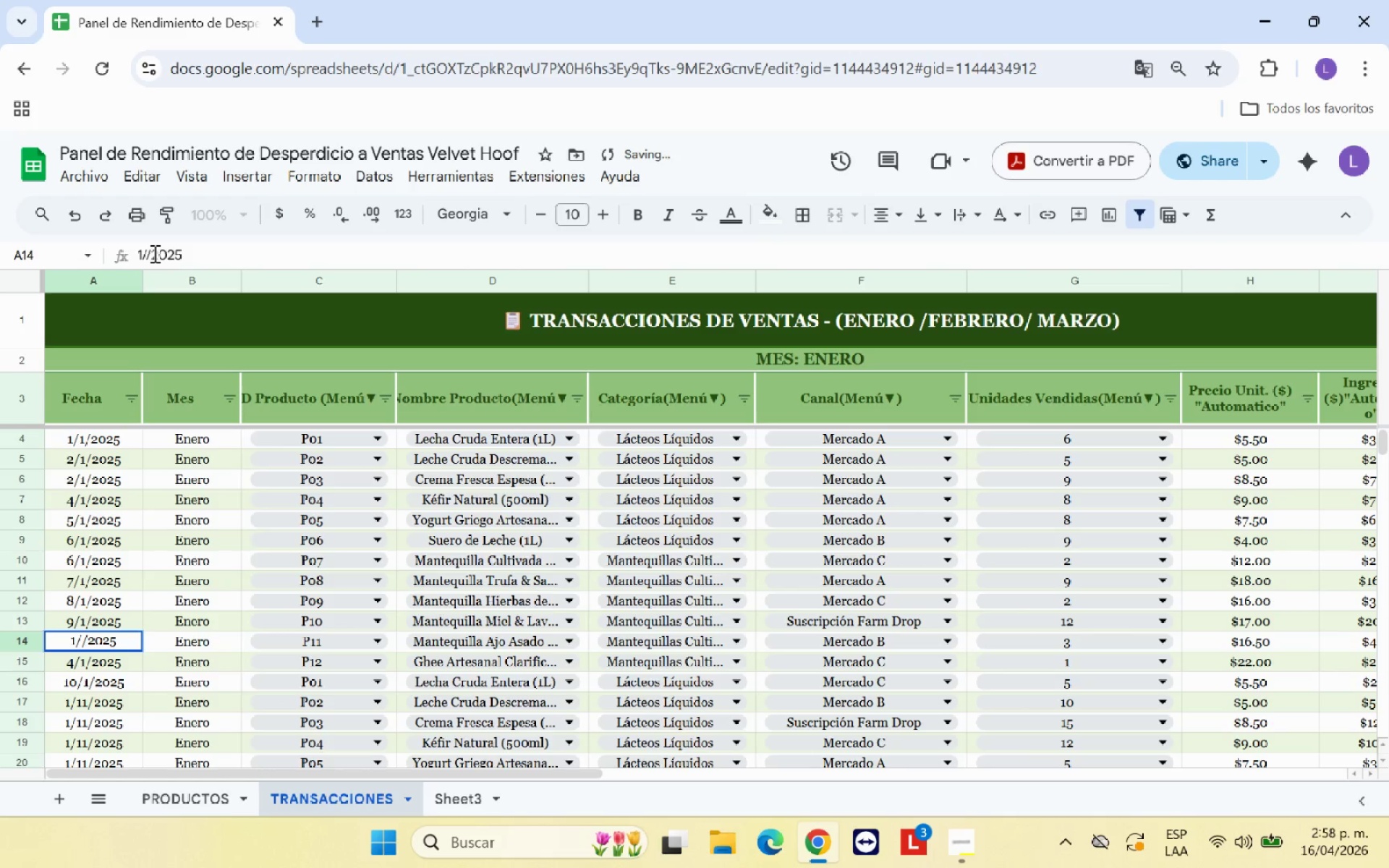 
key(1)
 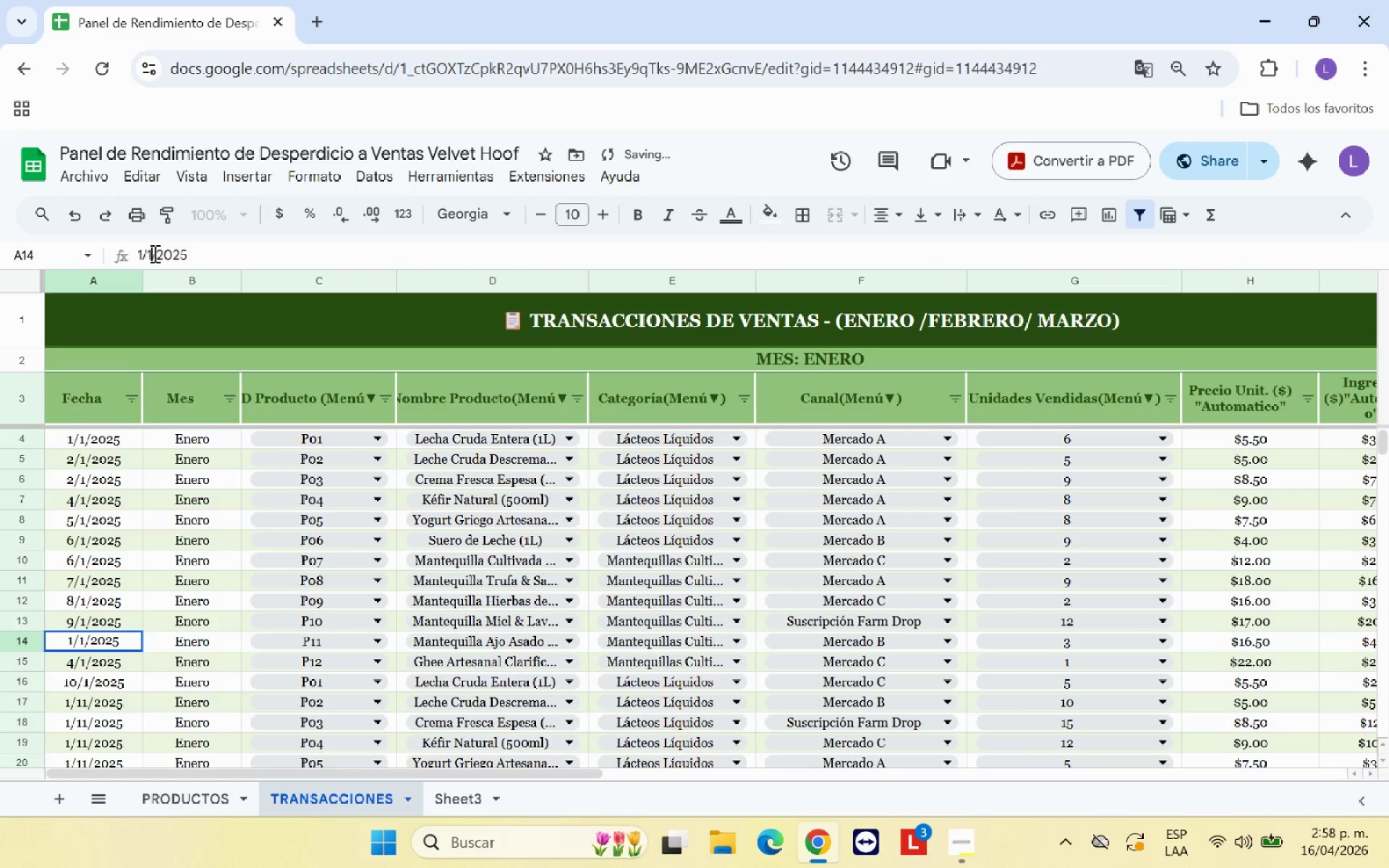 
key(ArrowLeft)
 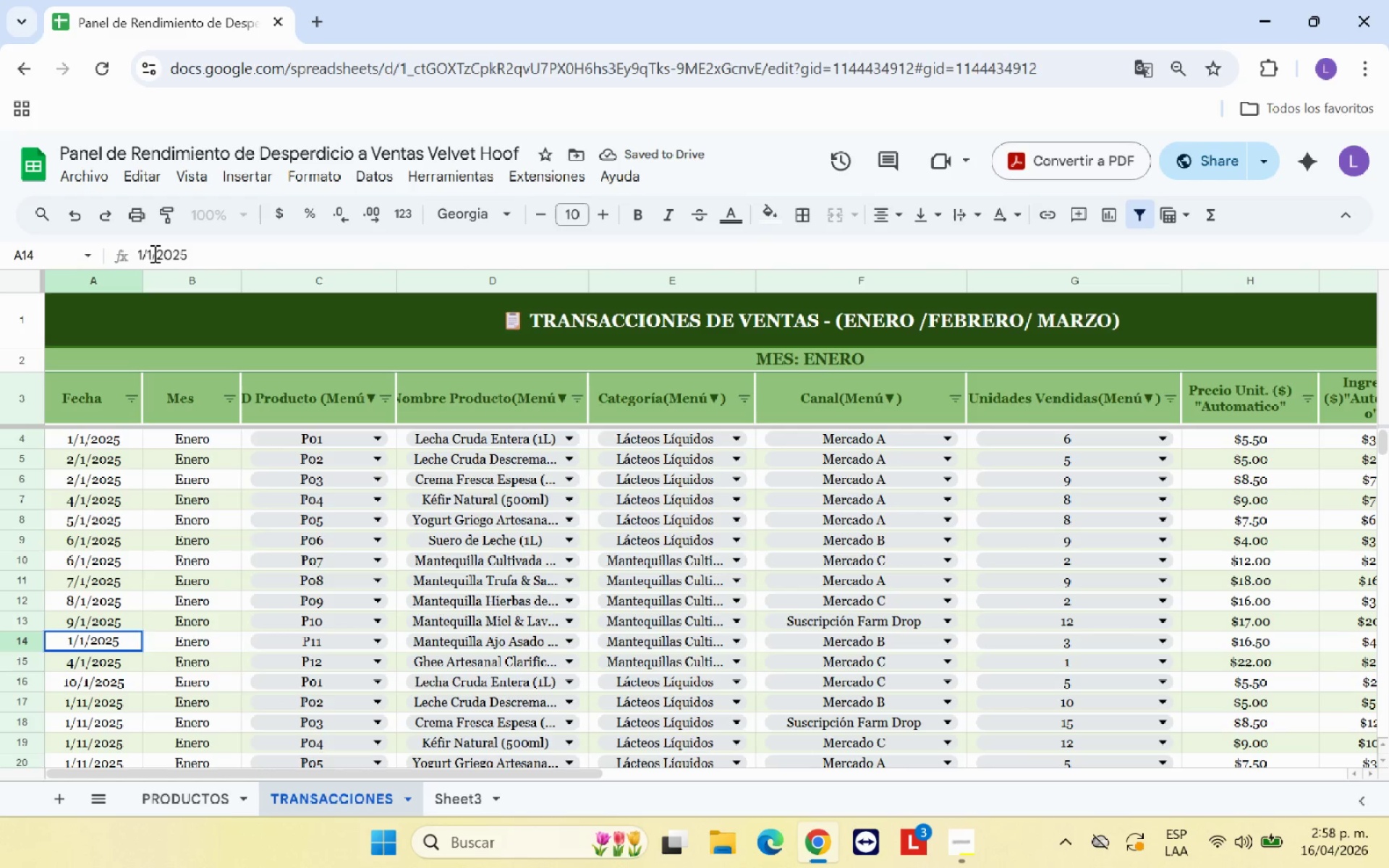 
key(ArrowLeft)
 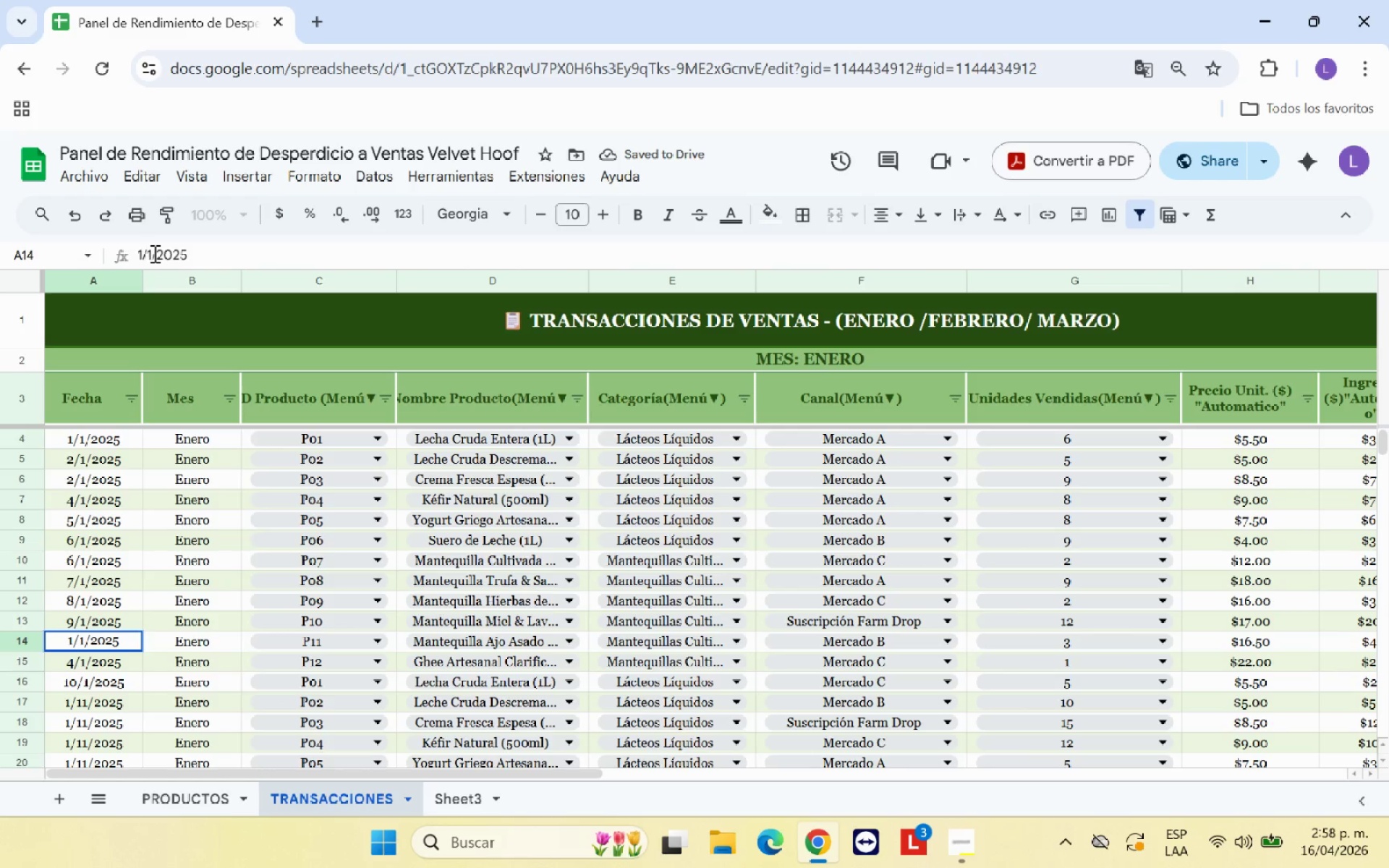 
key(0)
 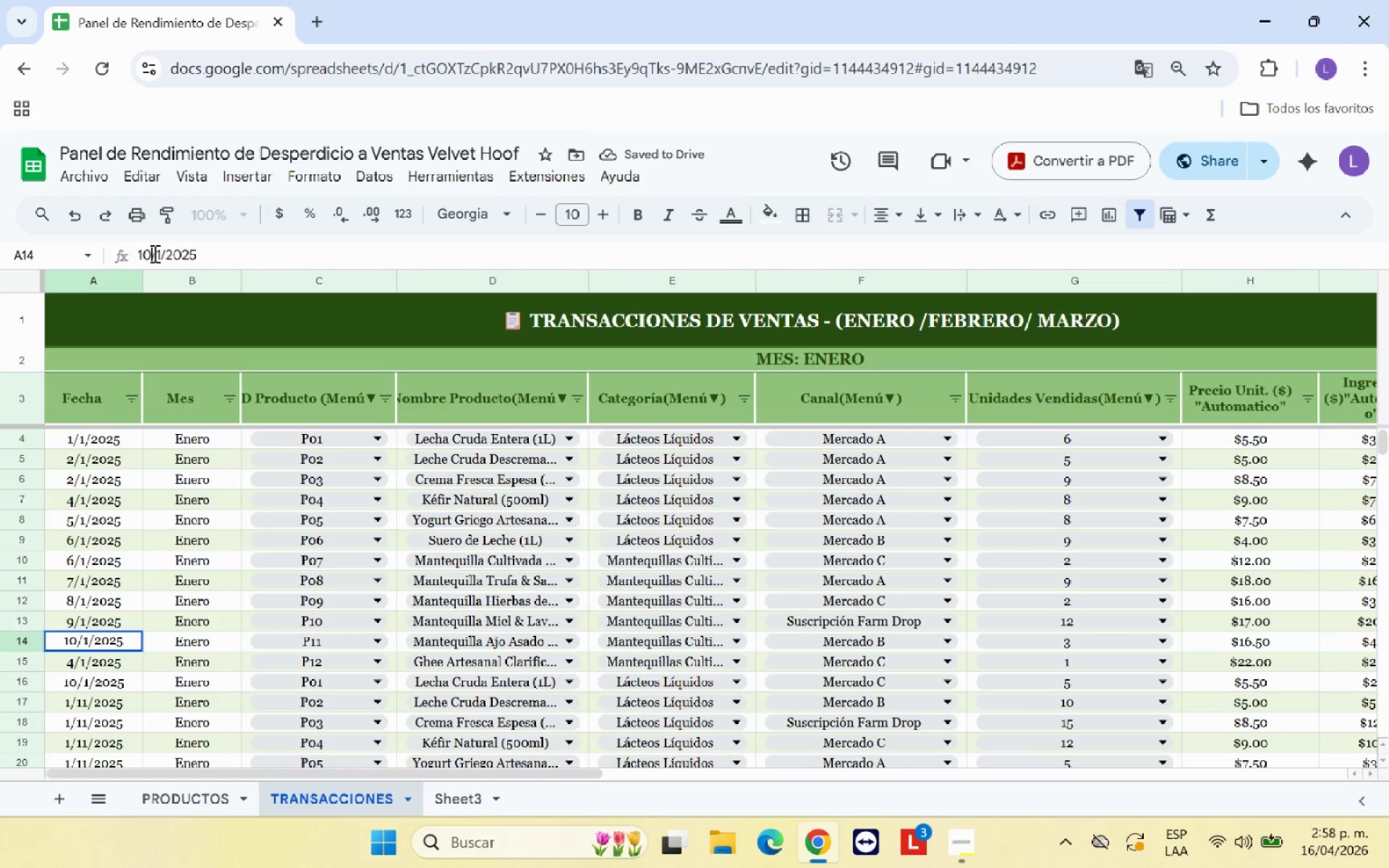 
key(Enter)
 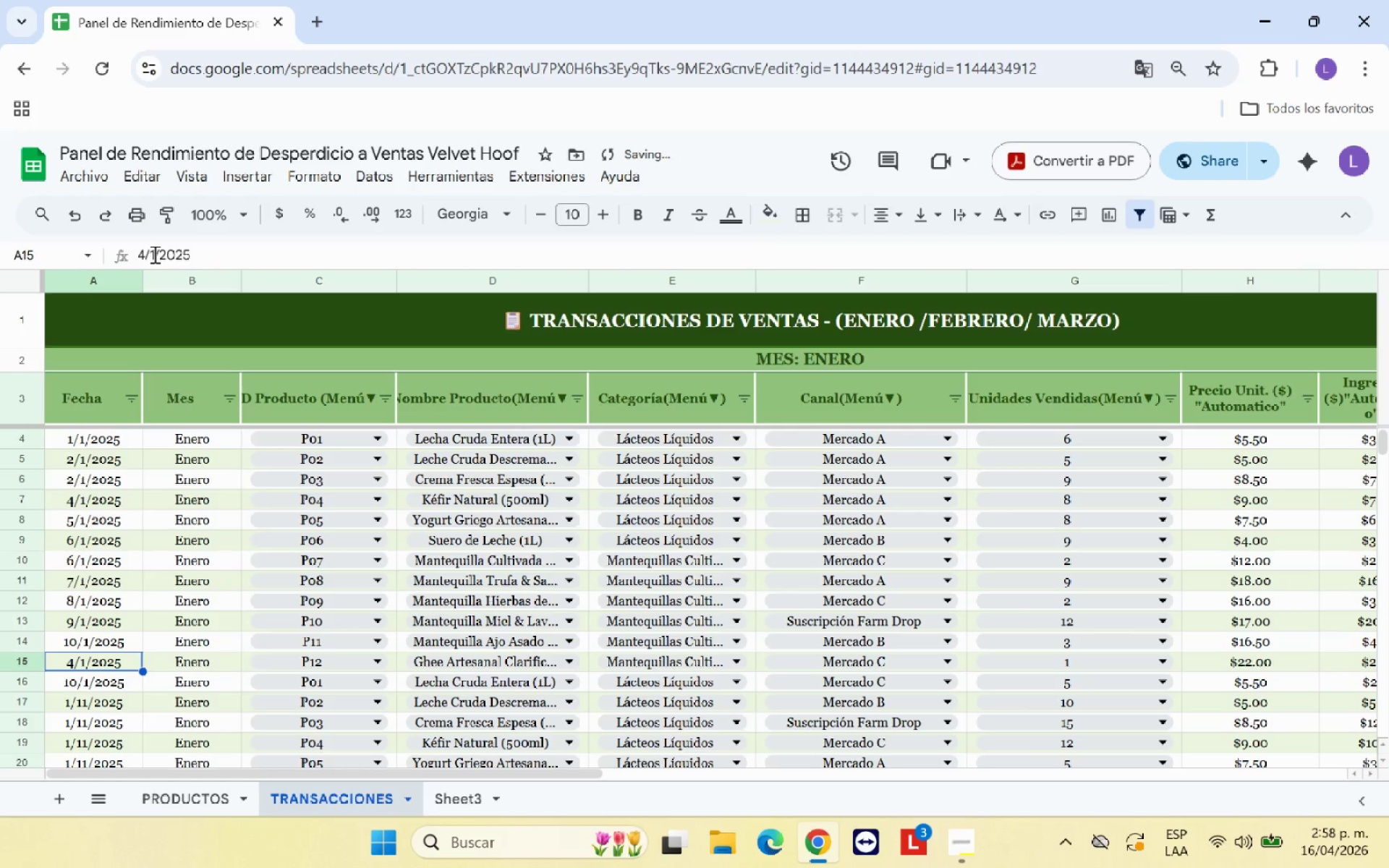 
left_click([152, 254])
 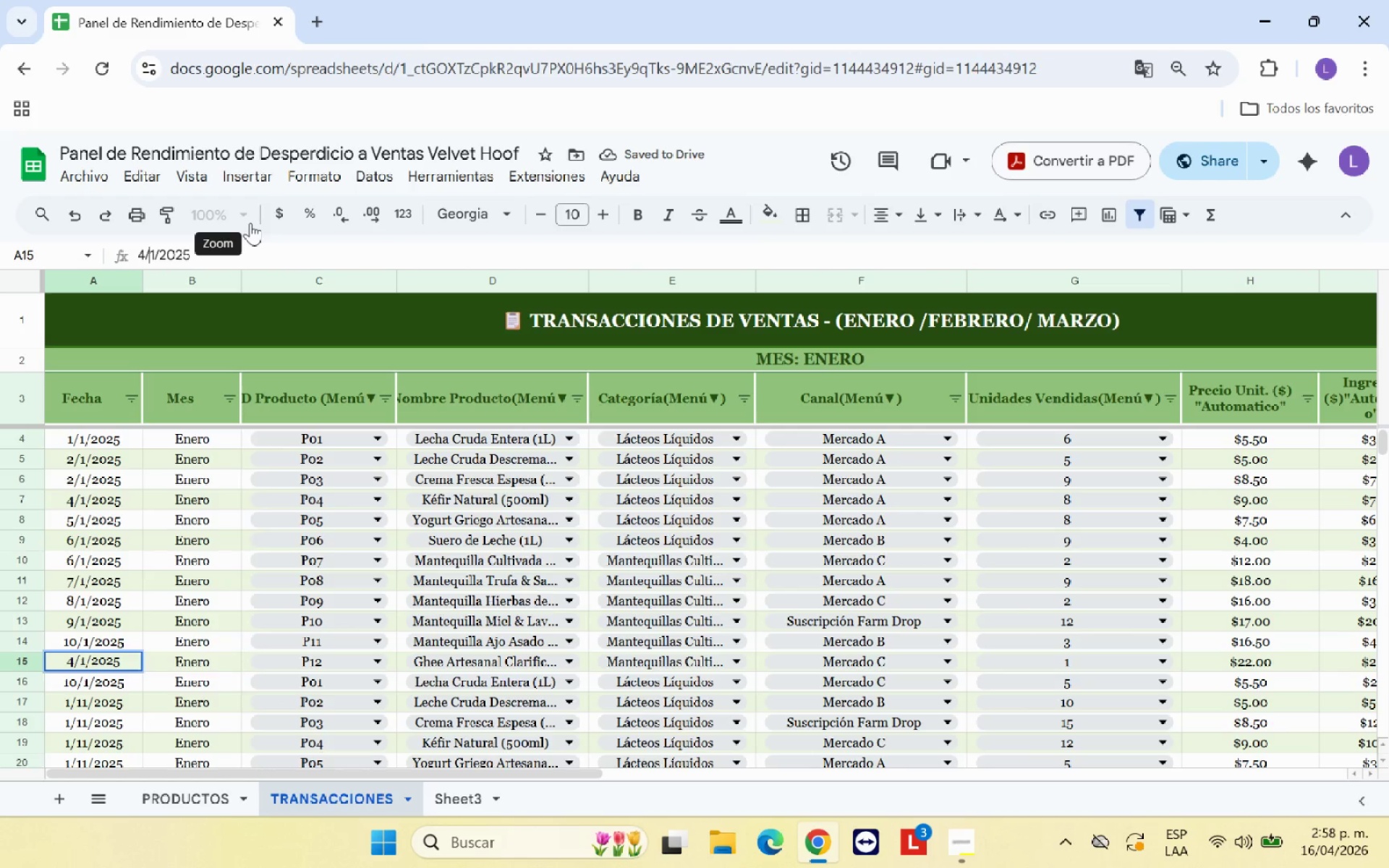 
key(ArrowLeft)
 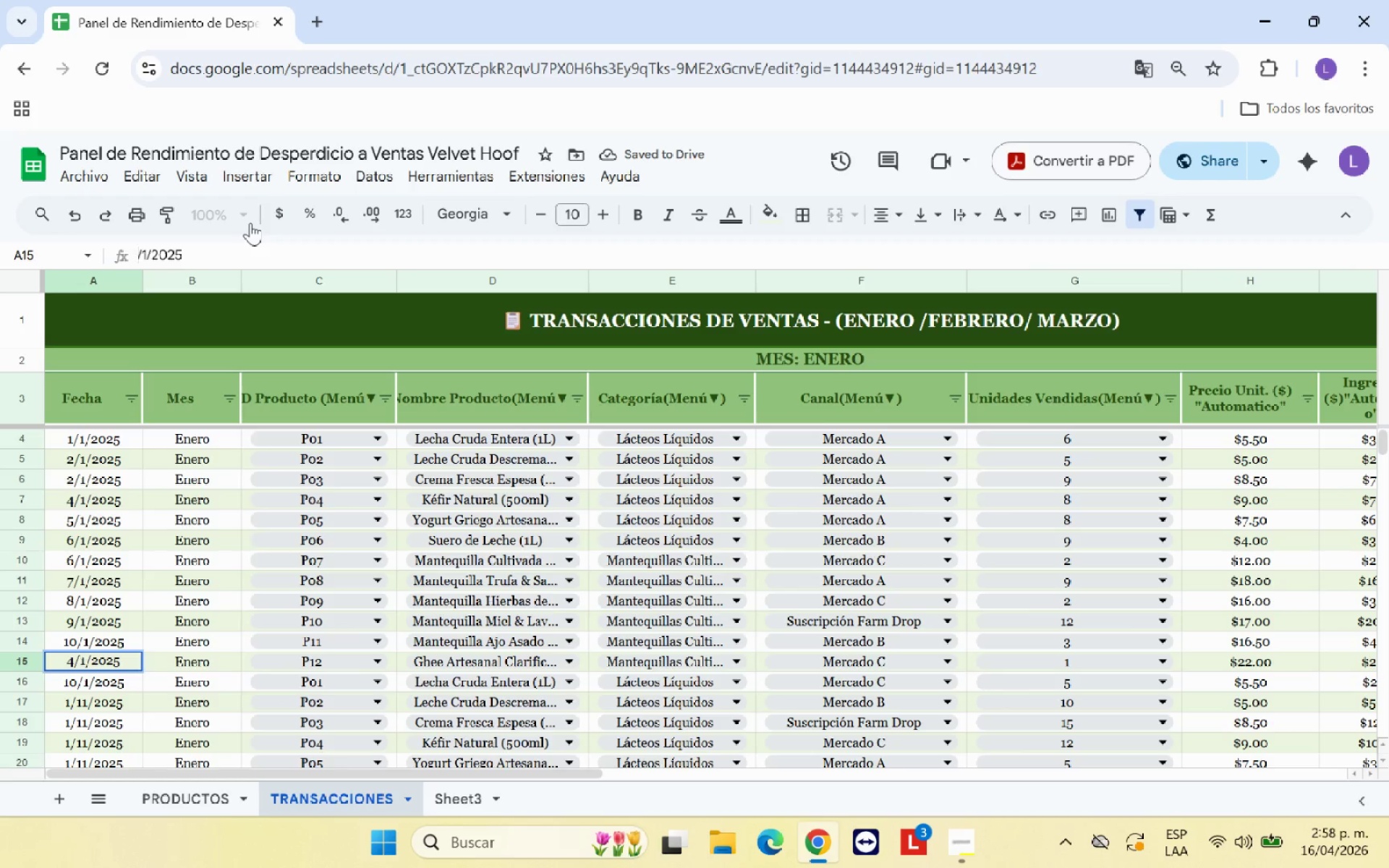 
key(Backspace)
type(10)
 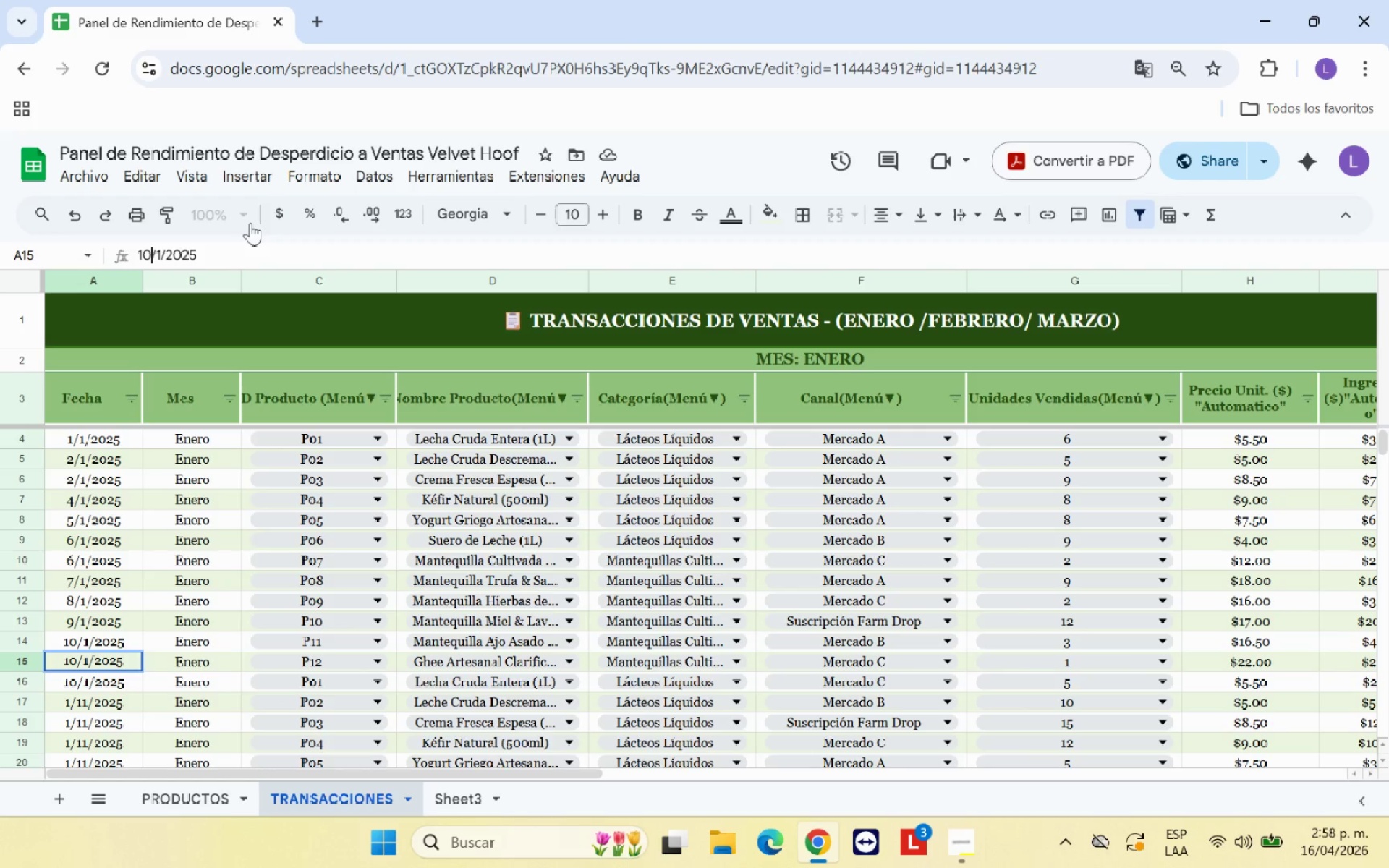 
key(ArrowDown)
 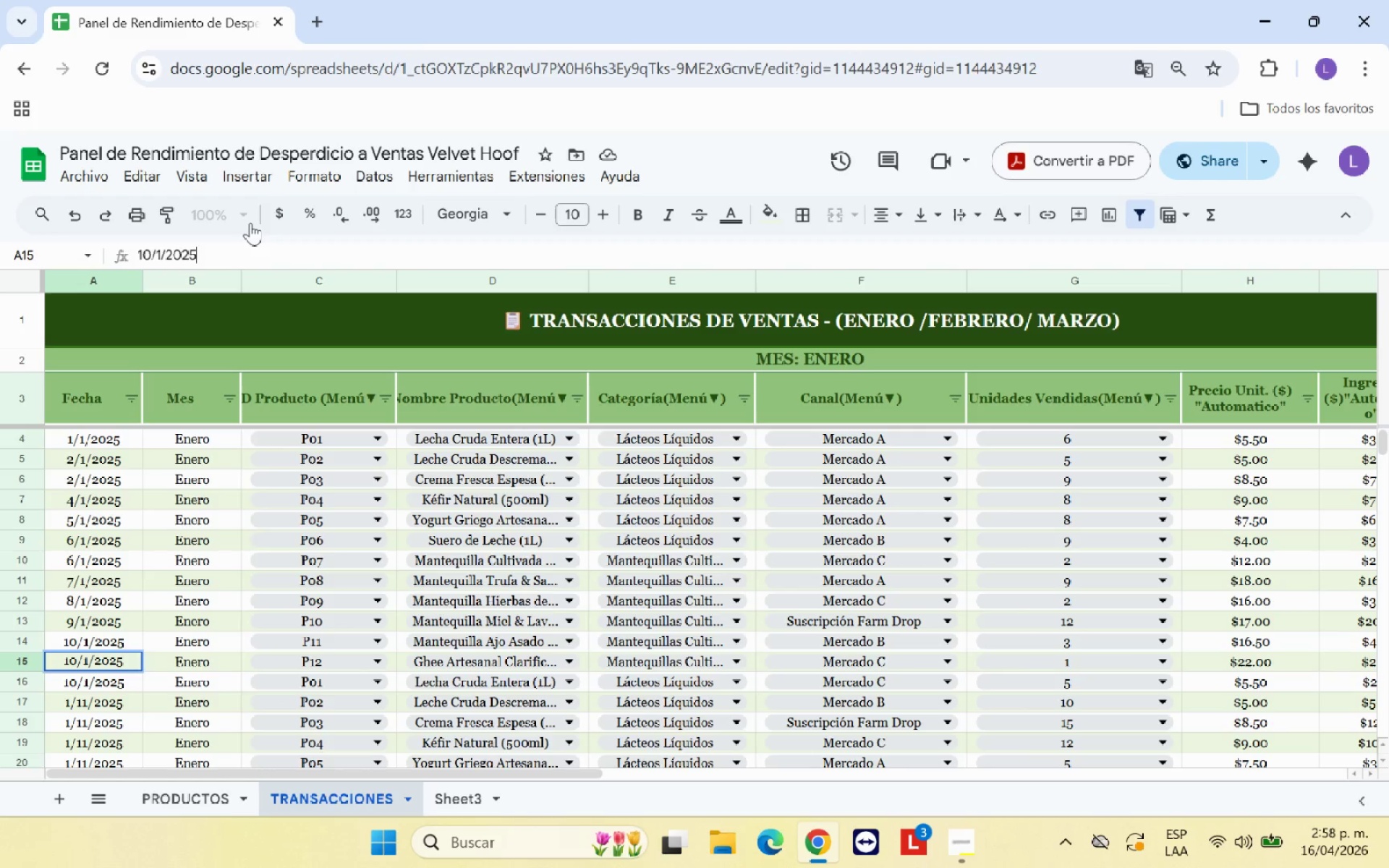 
key(ArrowDown)
 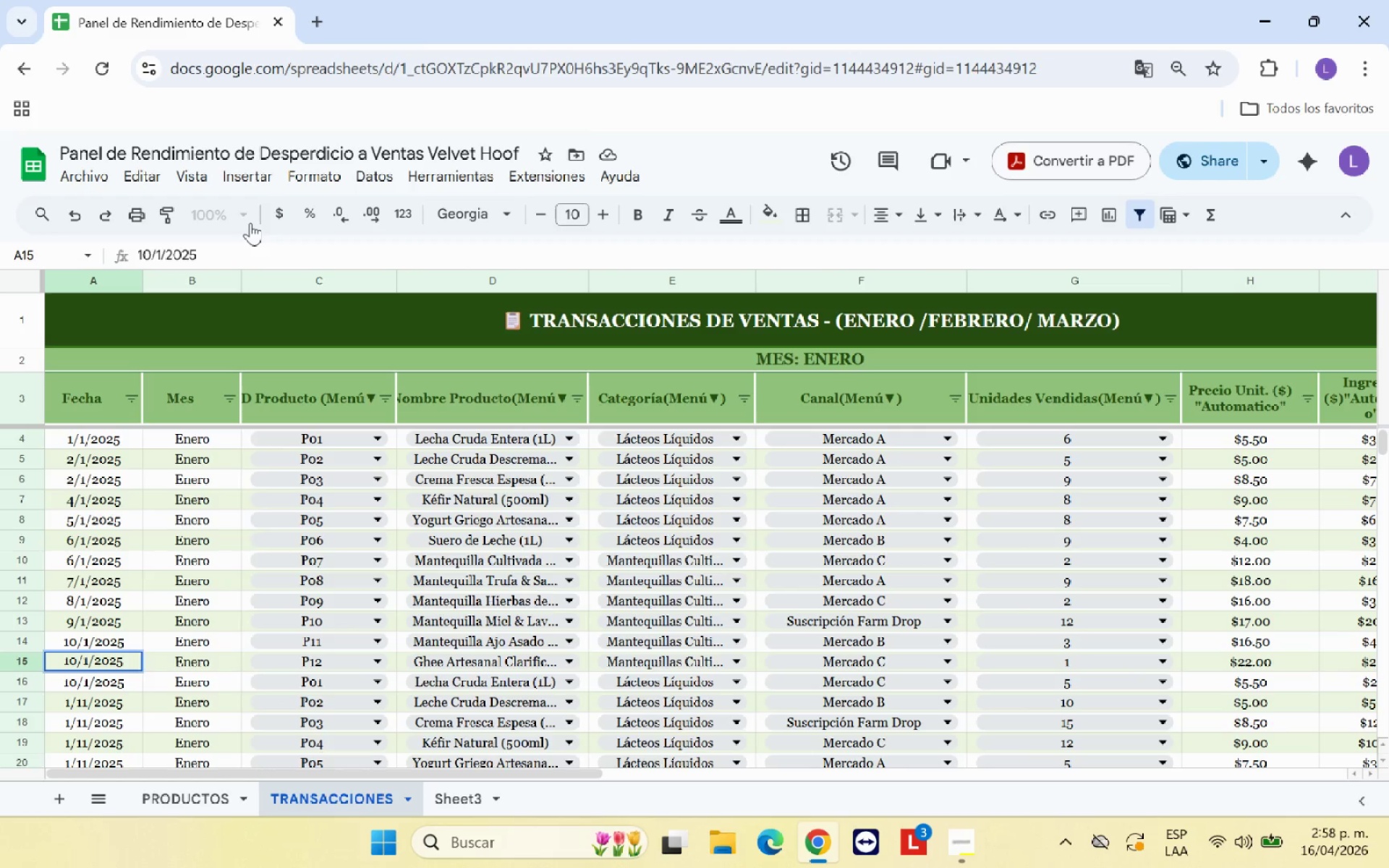 
key(Enter)
 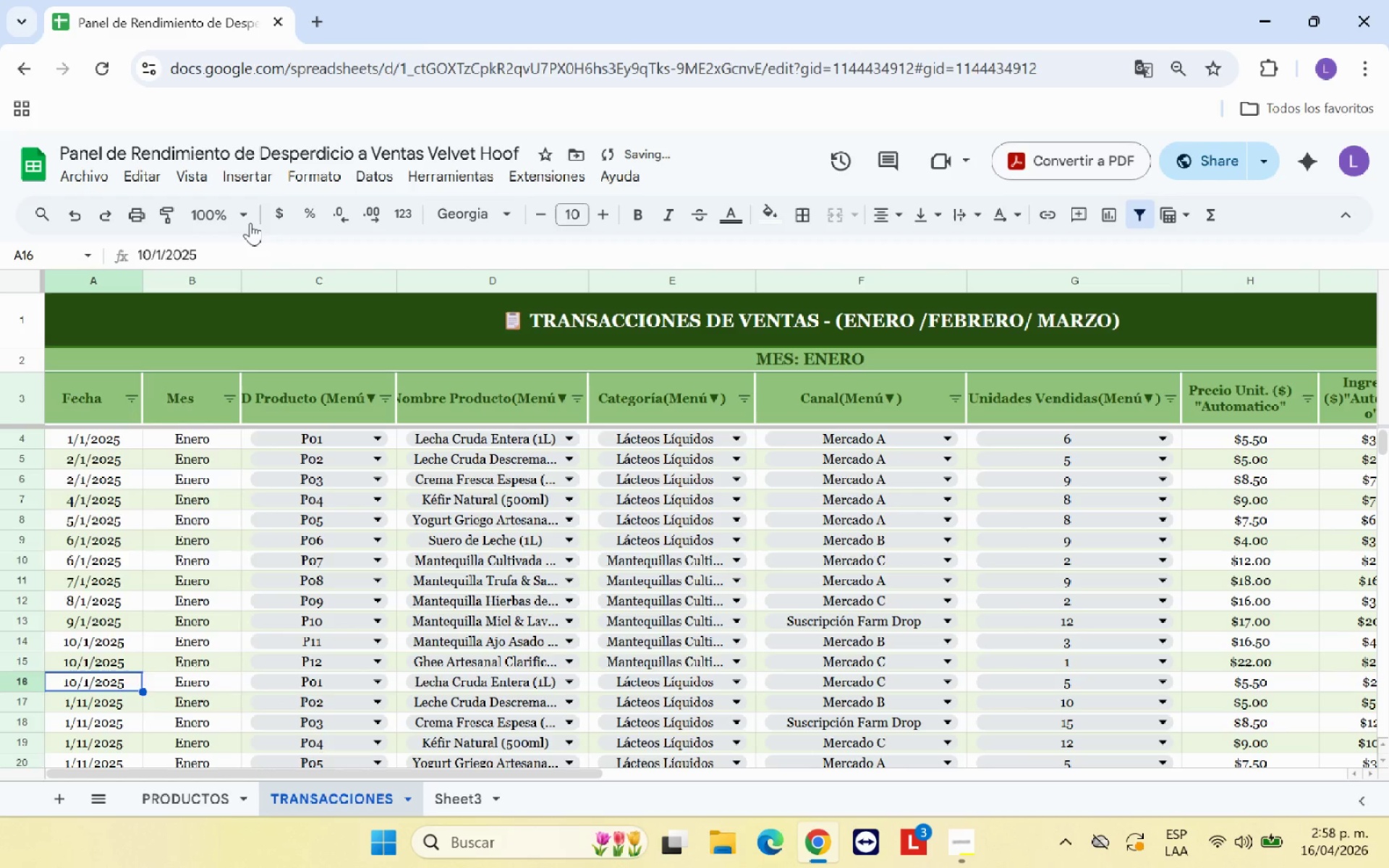 
key(Enter)
 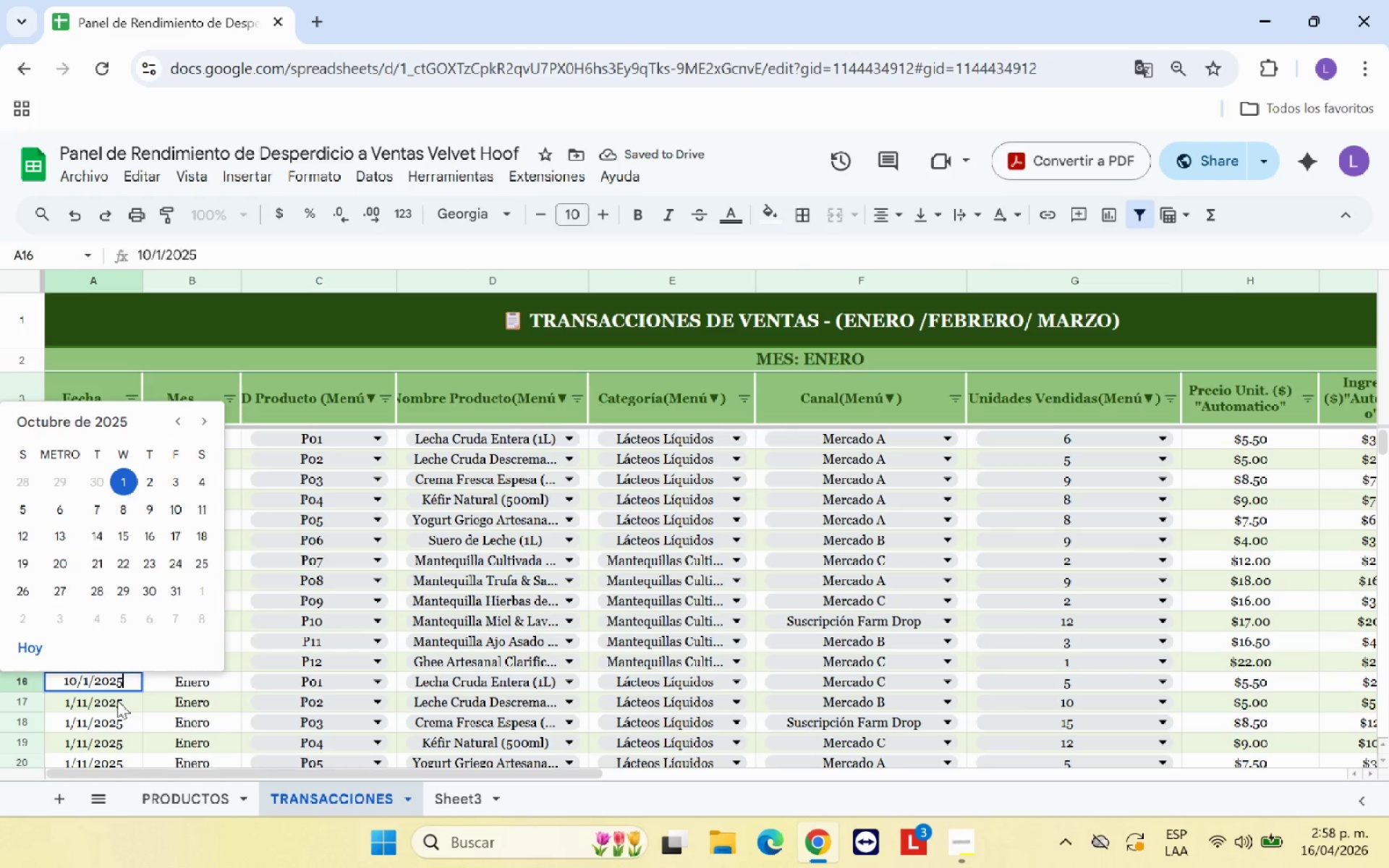 
double_click([116, 700])
 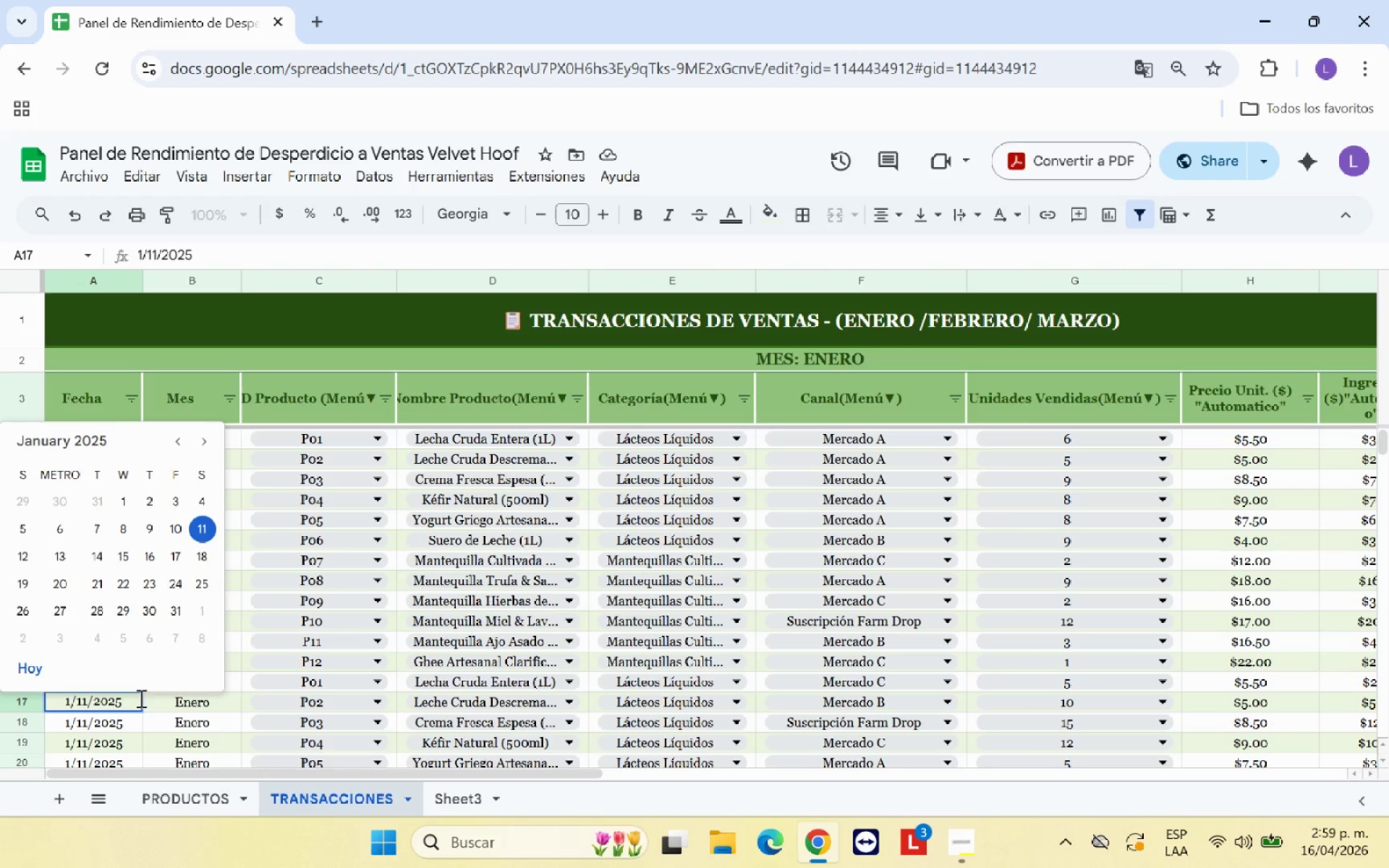 
wait(5.42)
 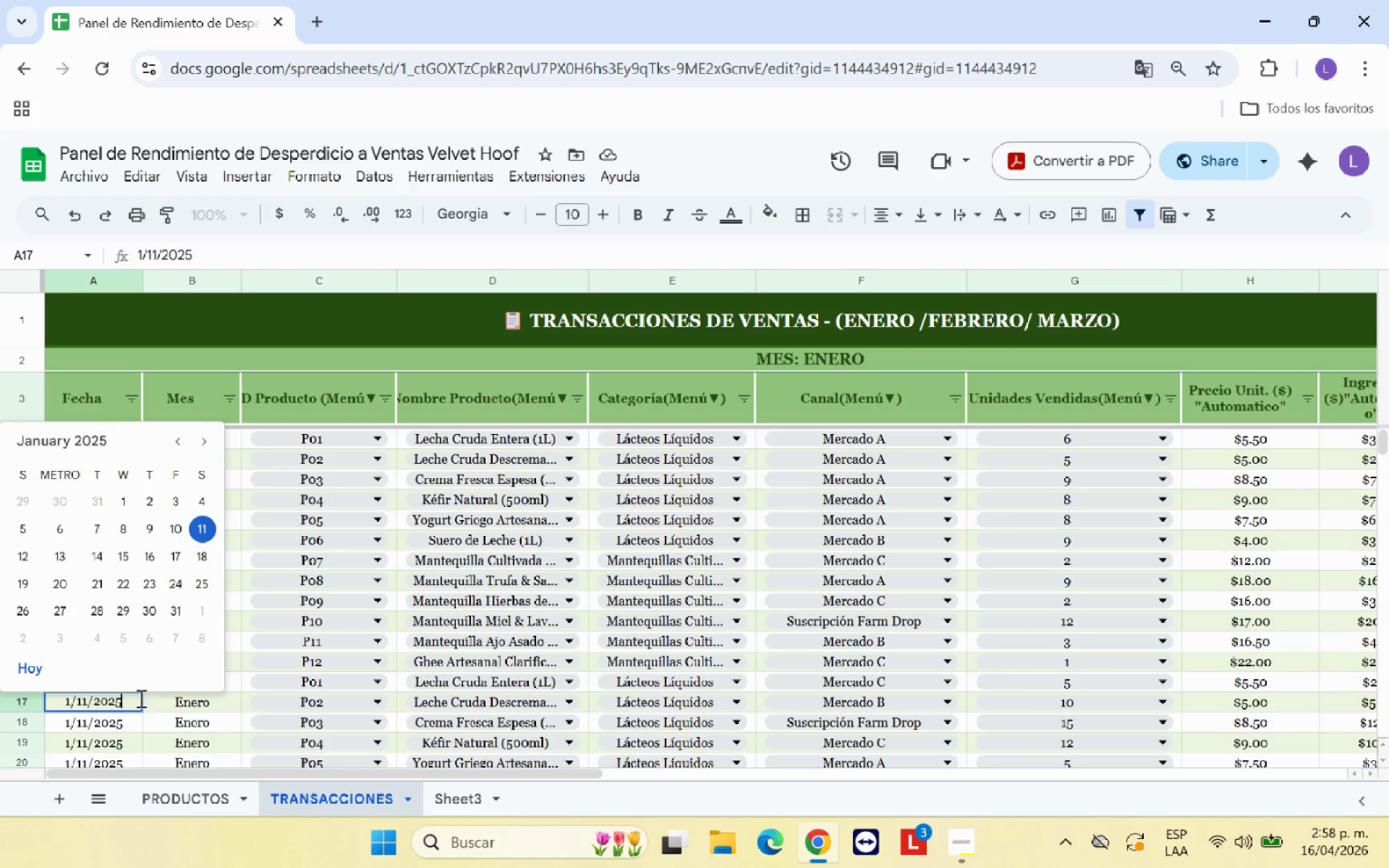 
left_click([254, 676])
 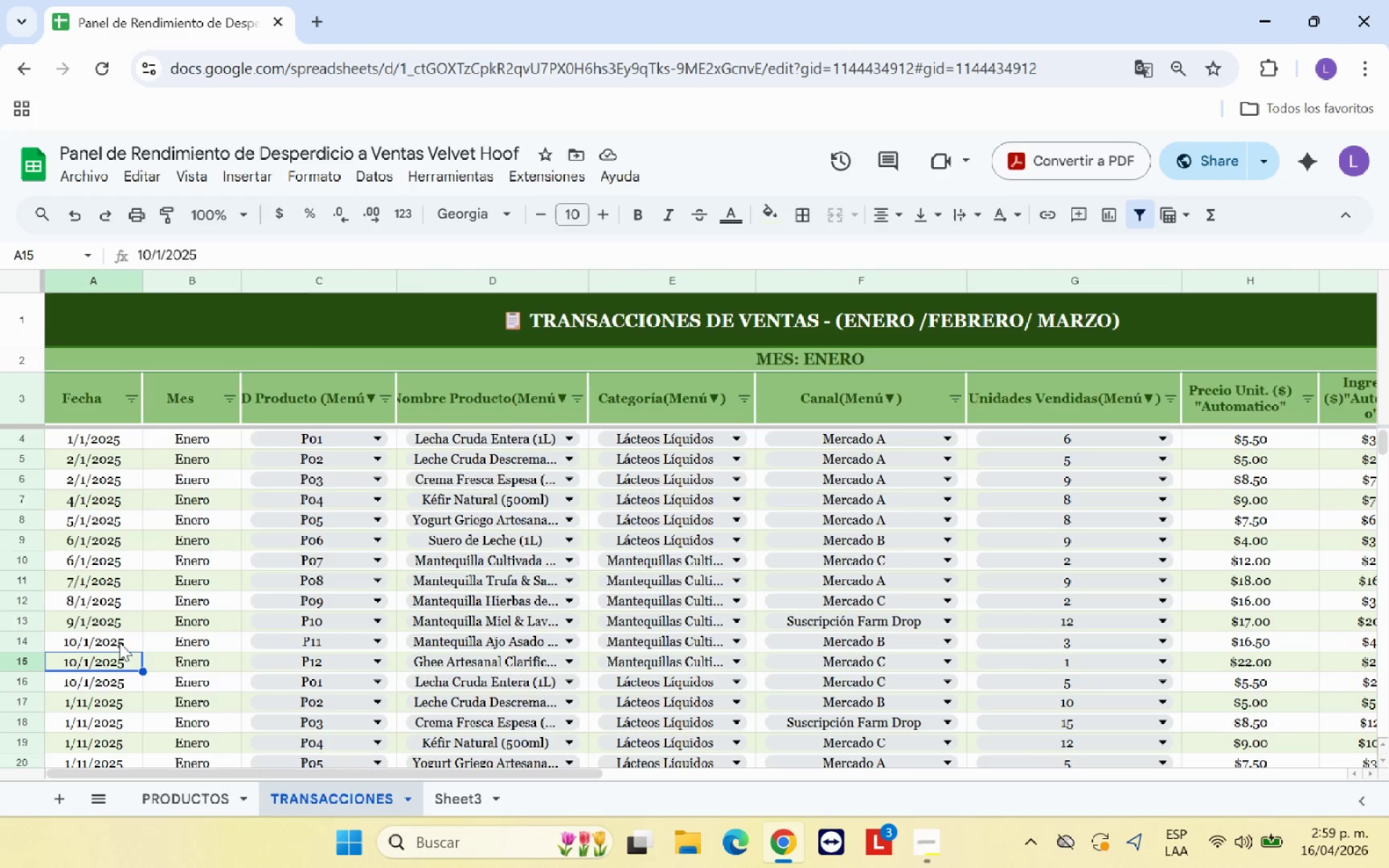 
left_click([122, 639])
 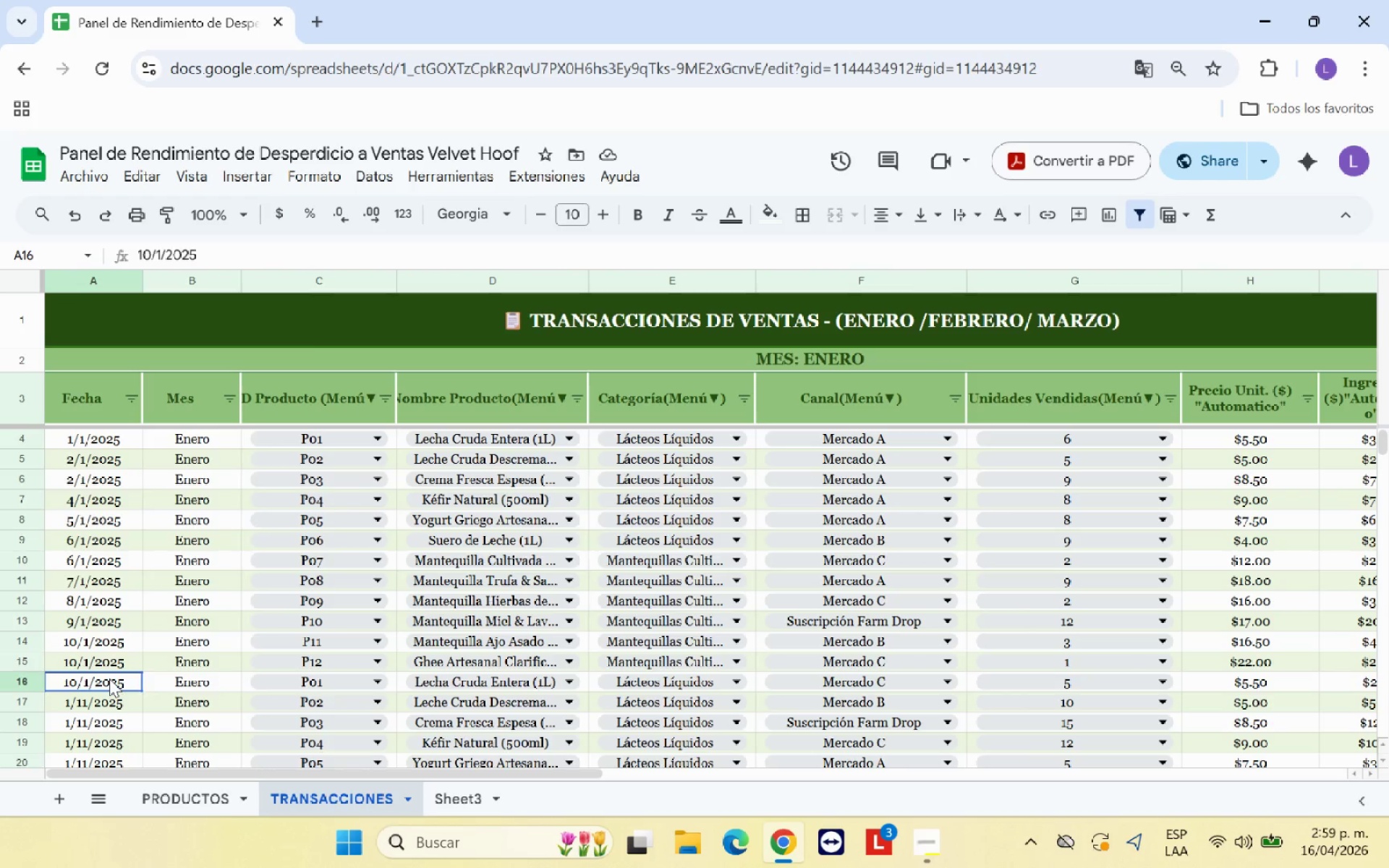 
double_click([109, 678])
 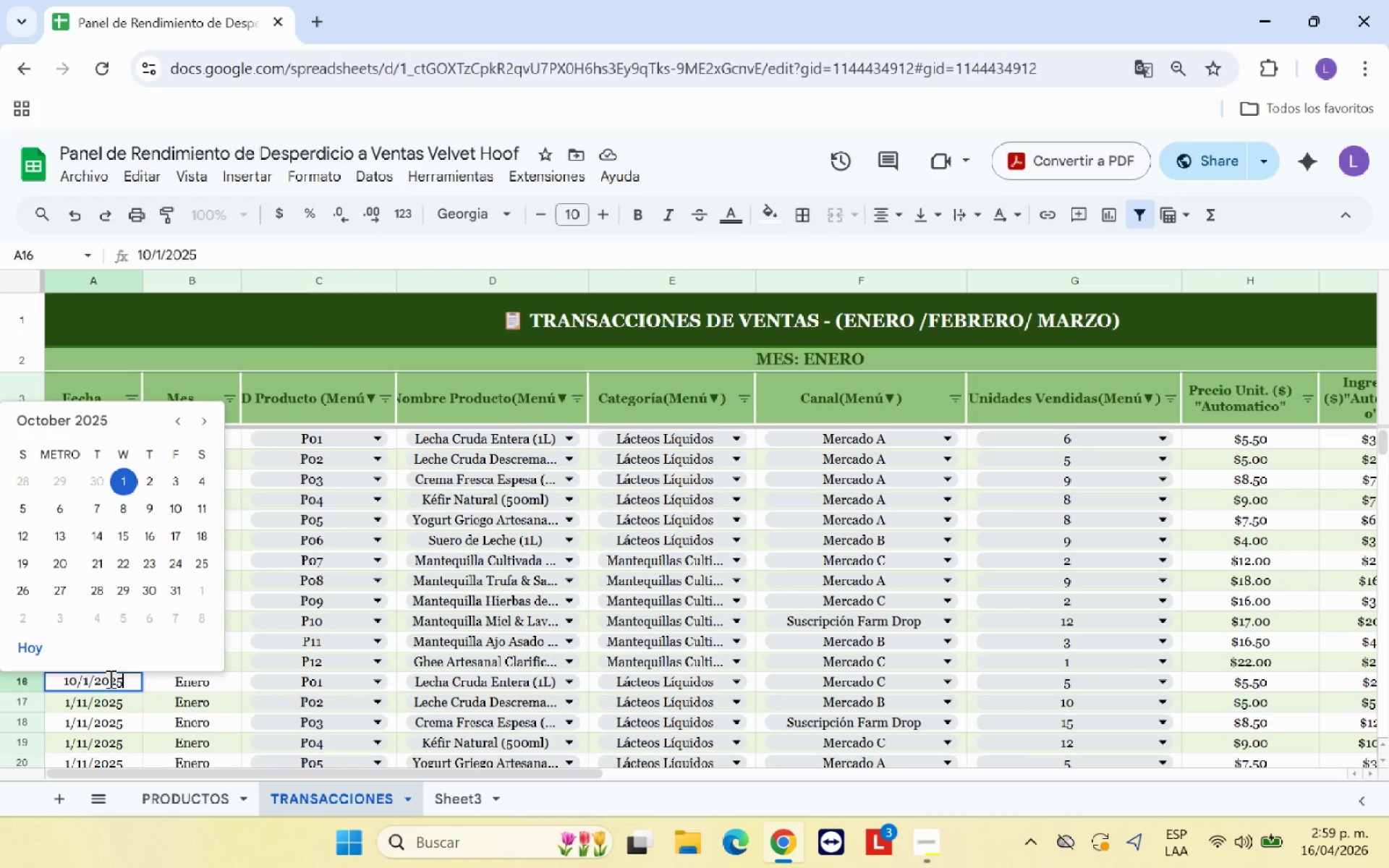 
triple_click([109, 678])
 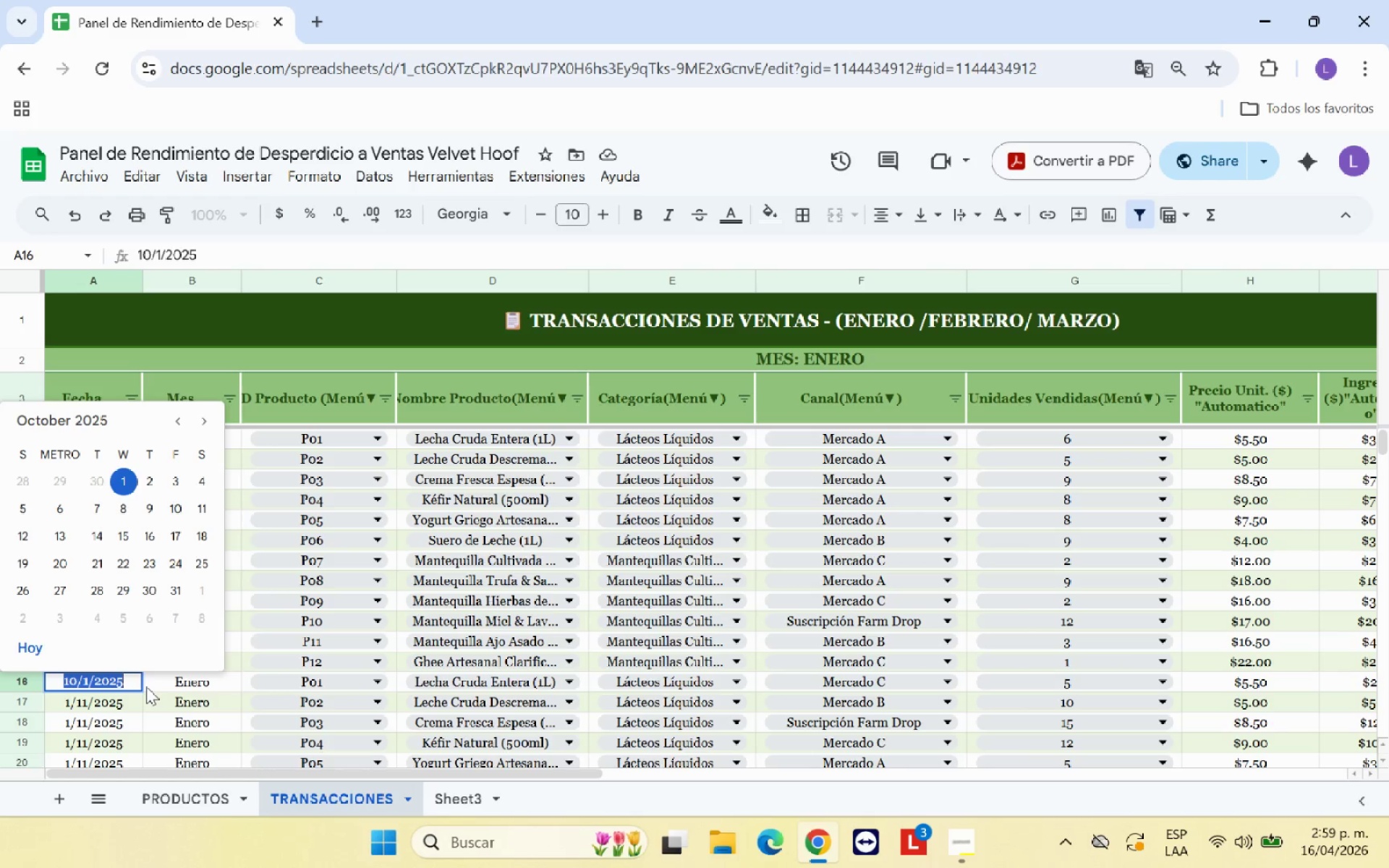 
left_click([203, 694])
 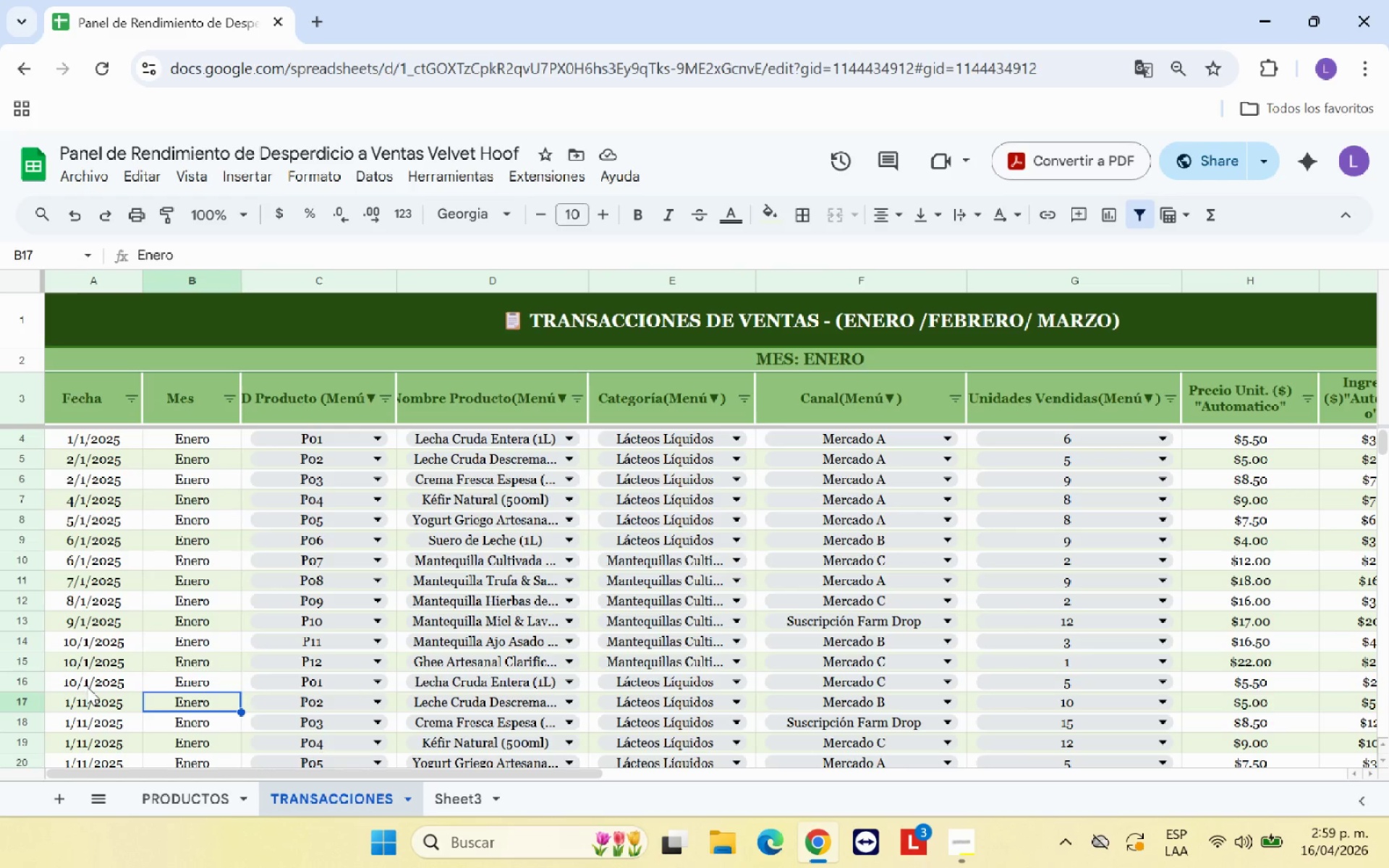 
left_click([87, 686])
 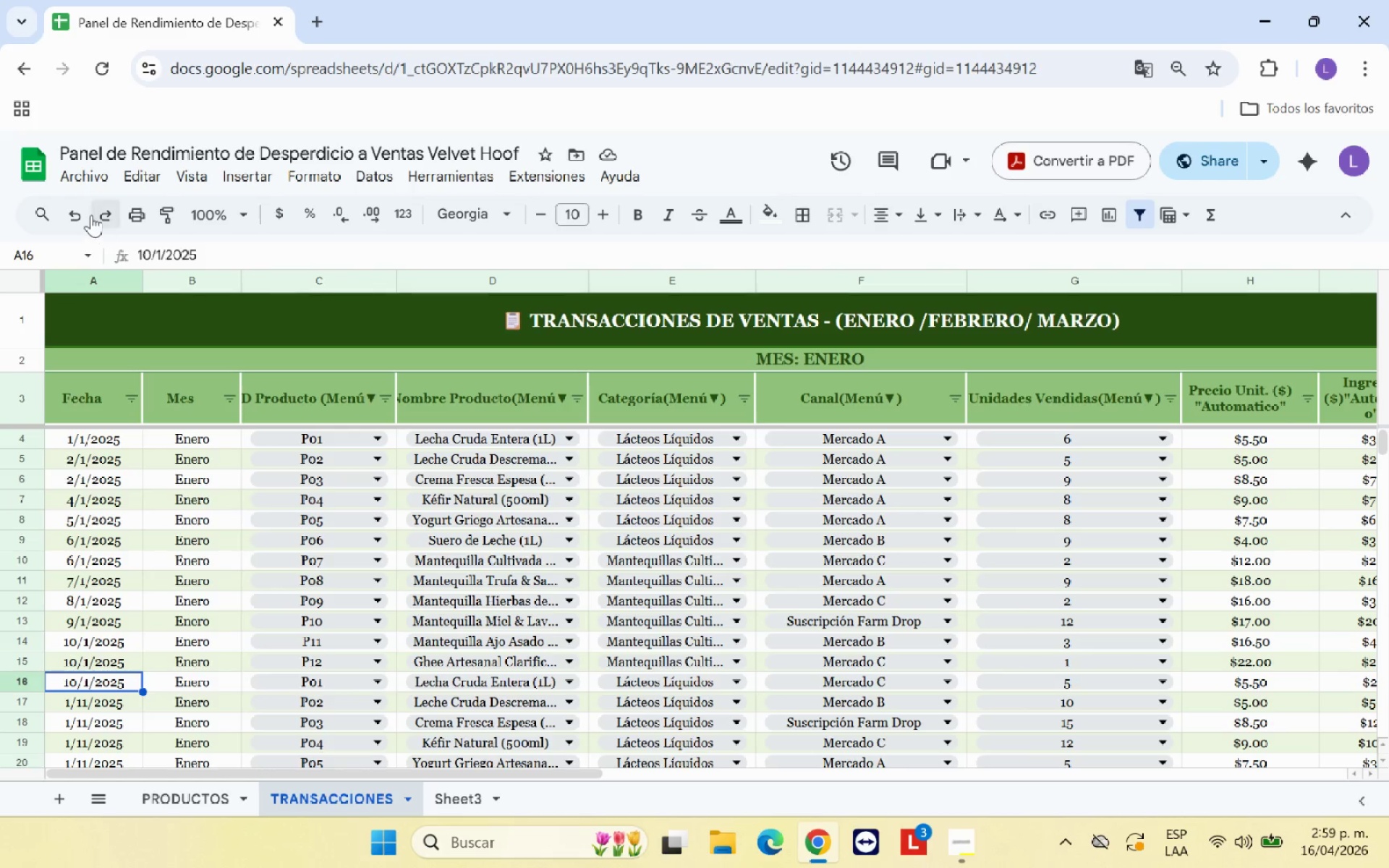 
double_click([78, 214])
 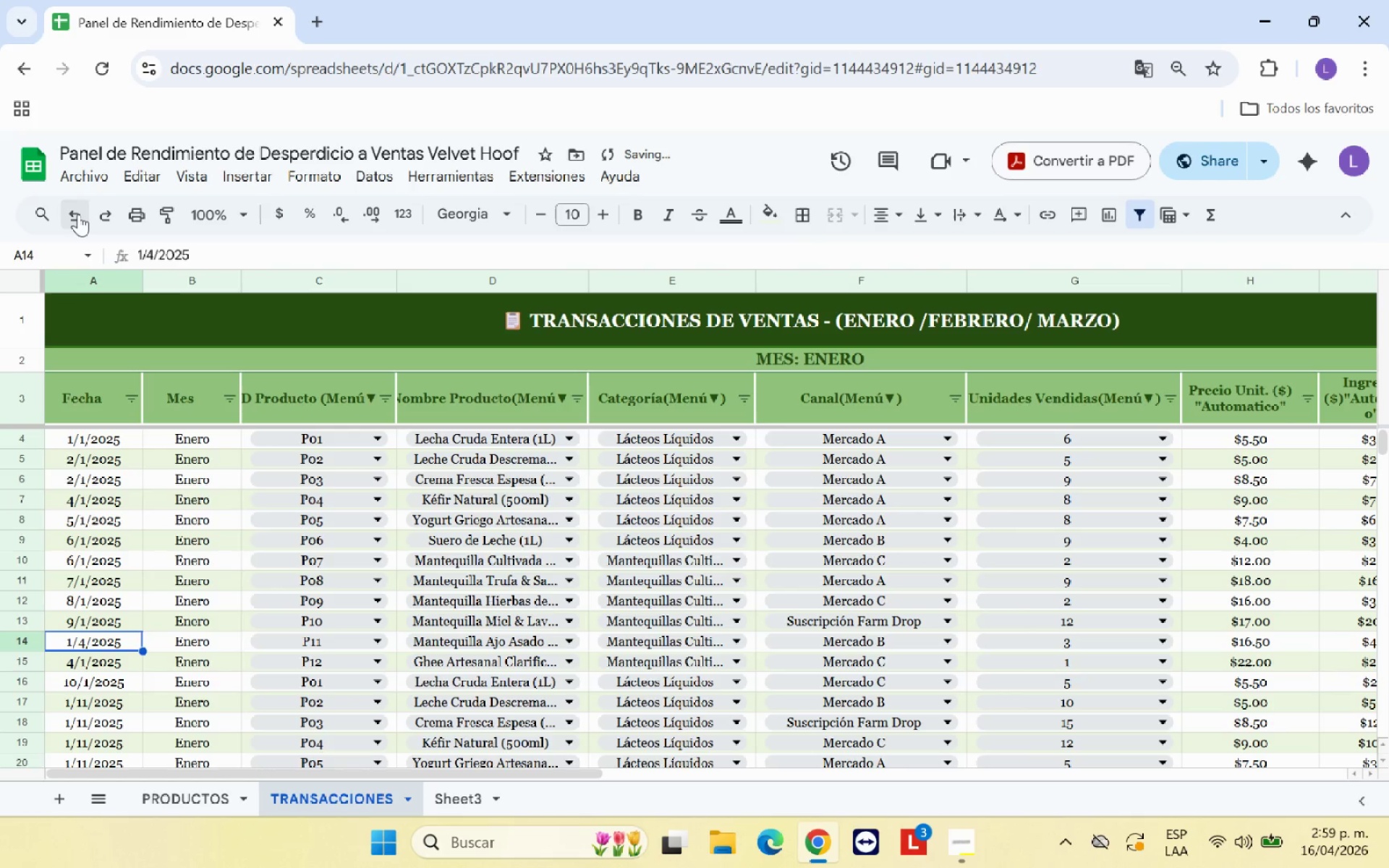 
triple_click([78, 214])
 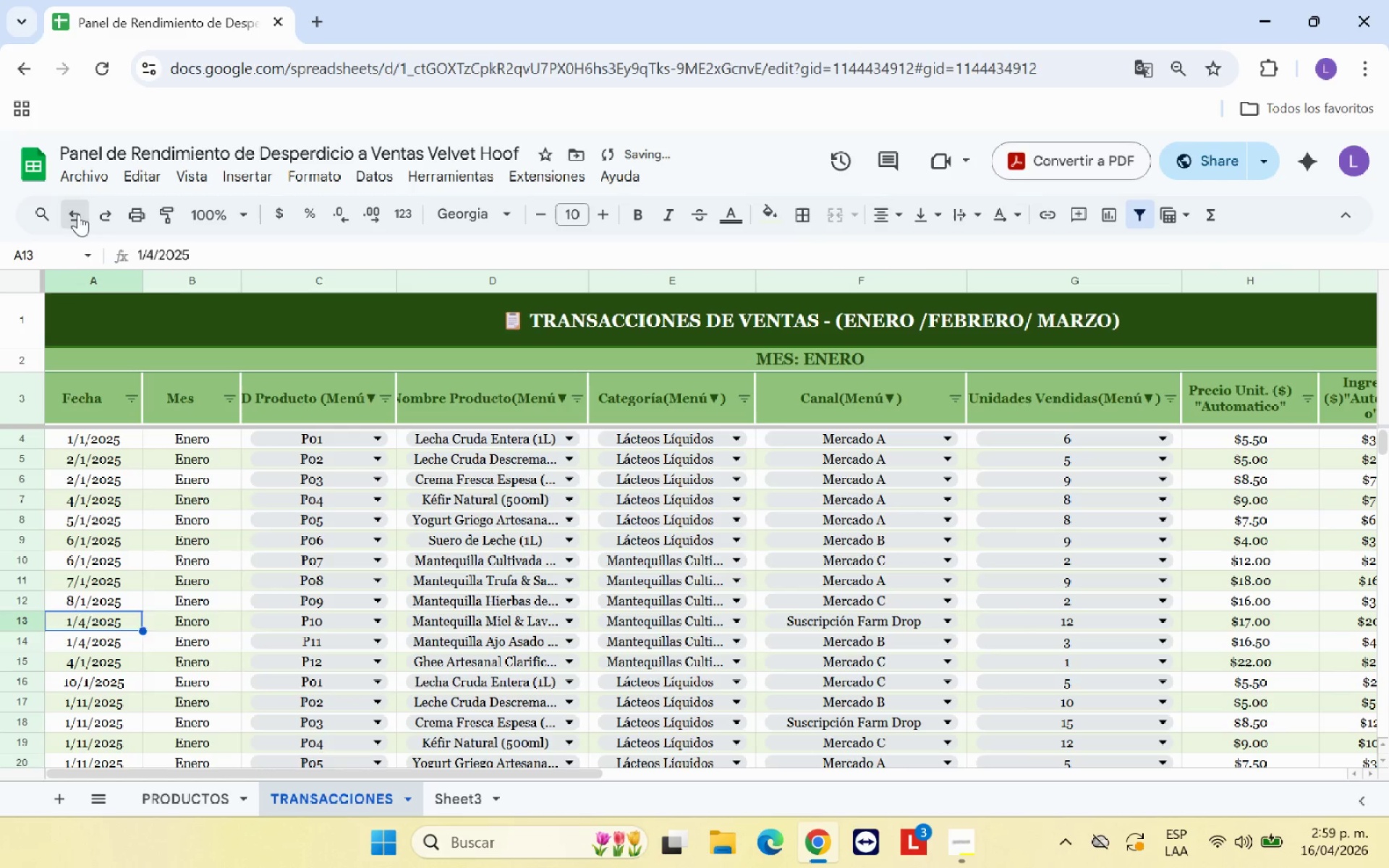 
double_click([78, 214])
 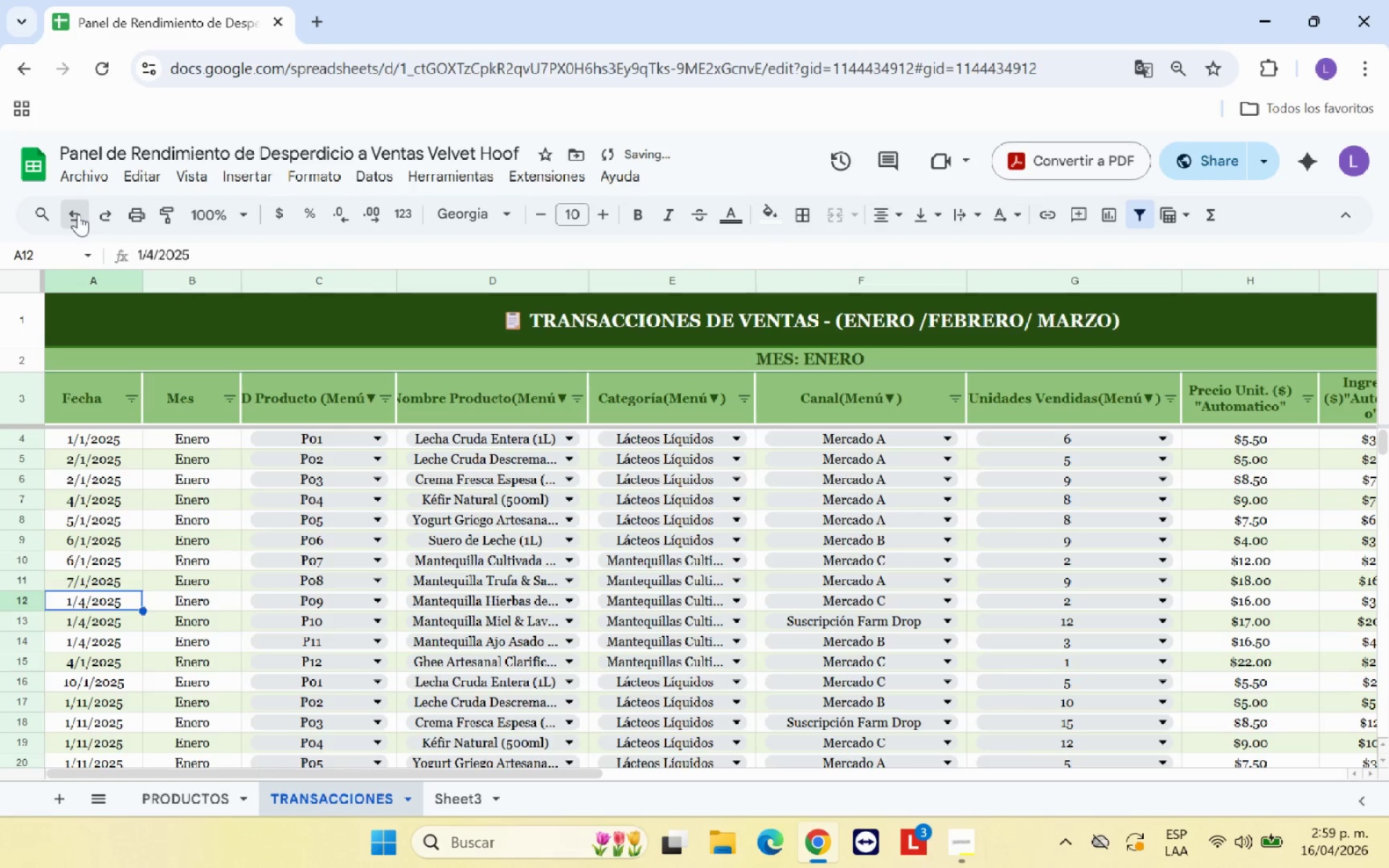 
triple_click([78, 214])
 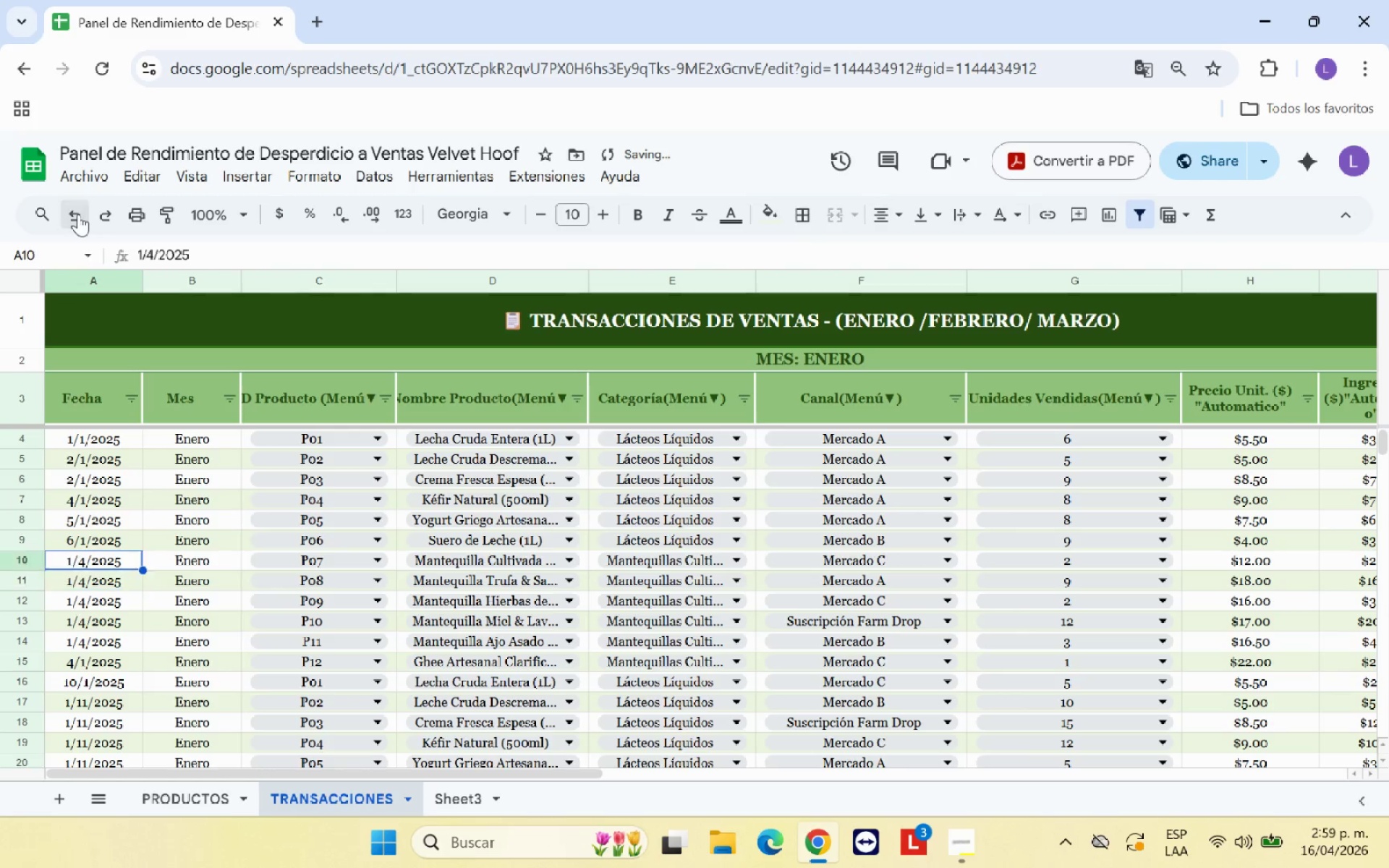 
triple_click([78, 214])
 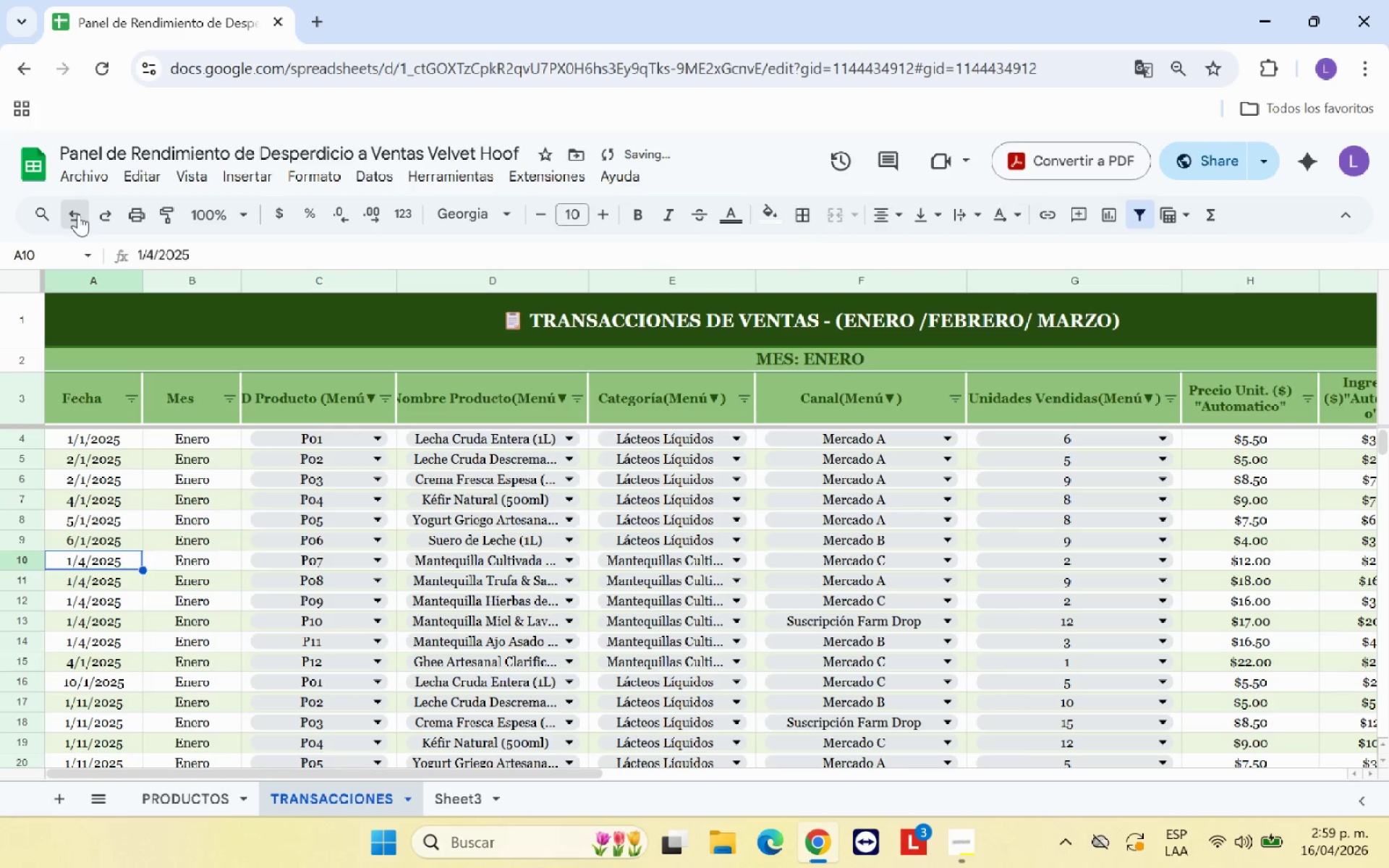 
triple_click([78, 214])
 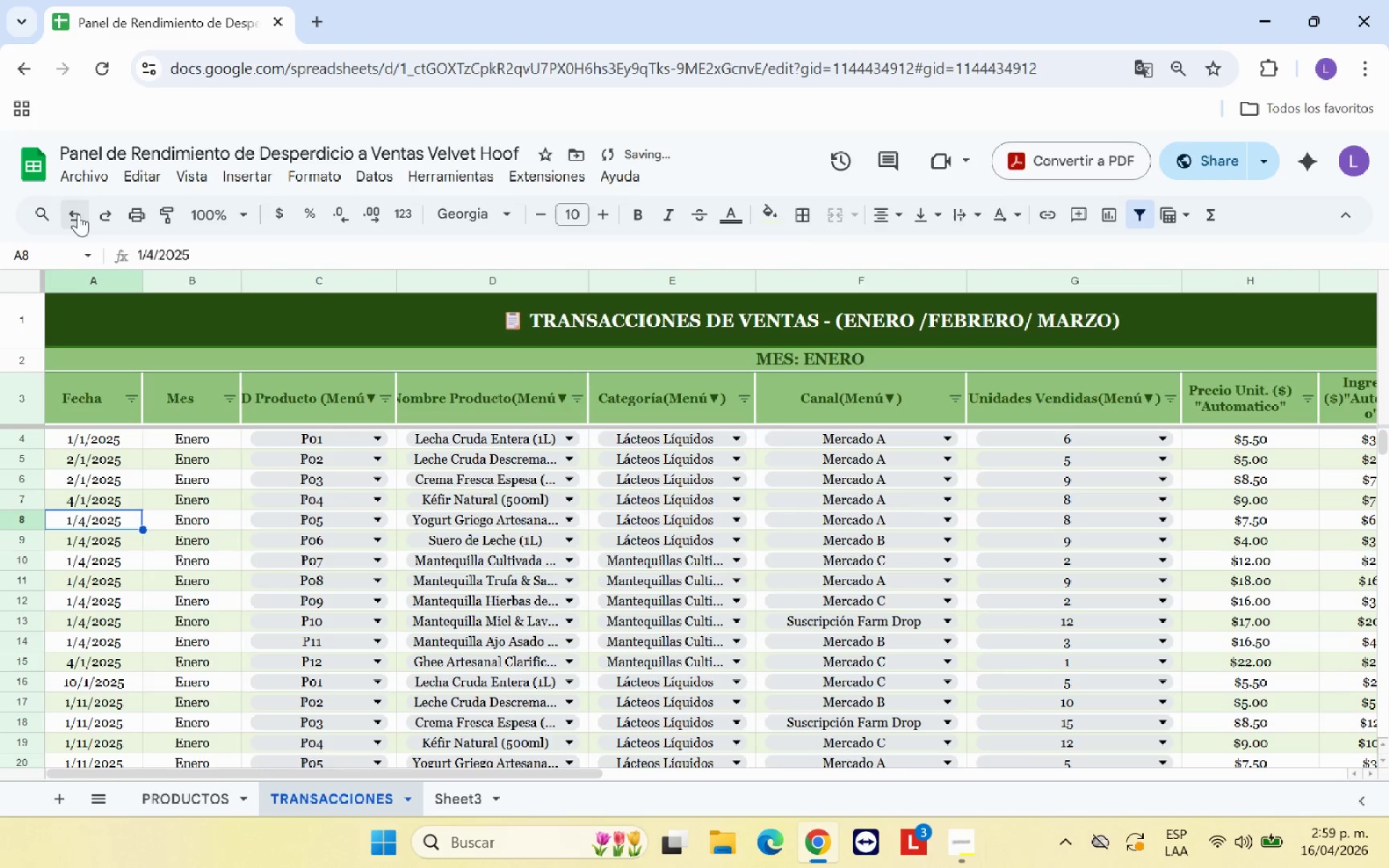 
triple_click([78, 214])
 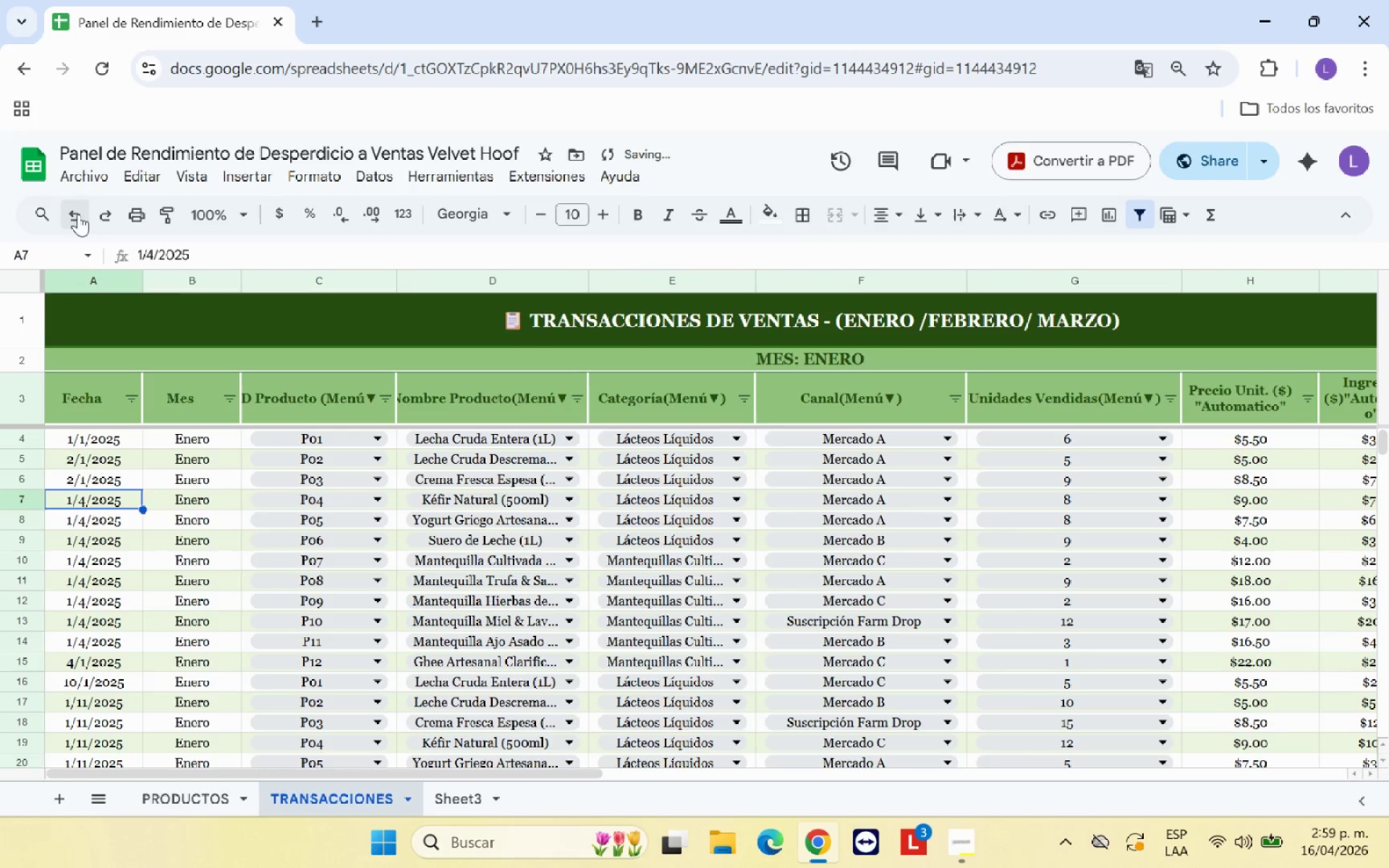 
triple_click([78, 214])
 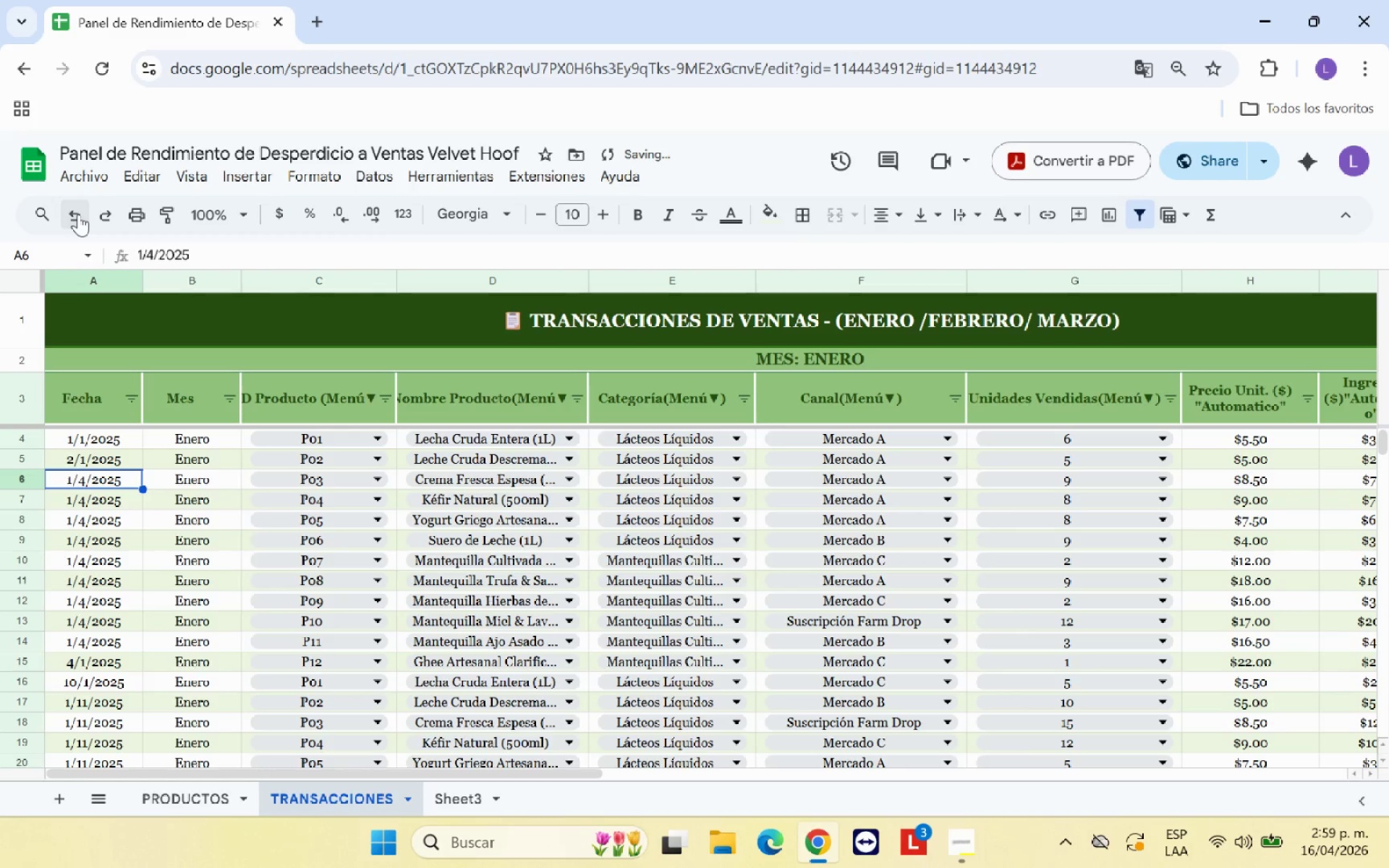 
triple_click([78, 214])
 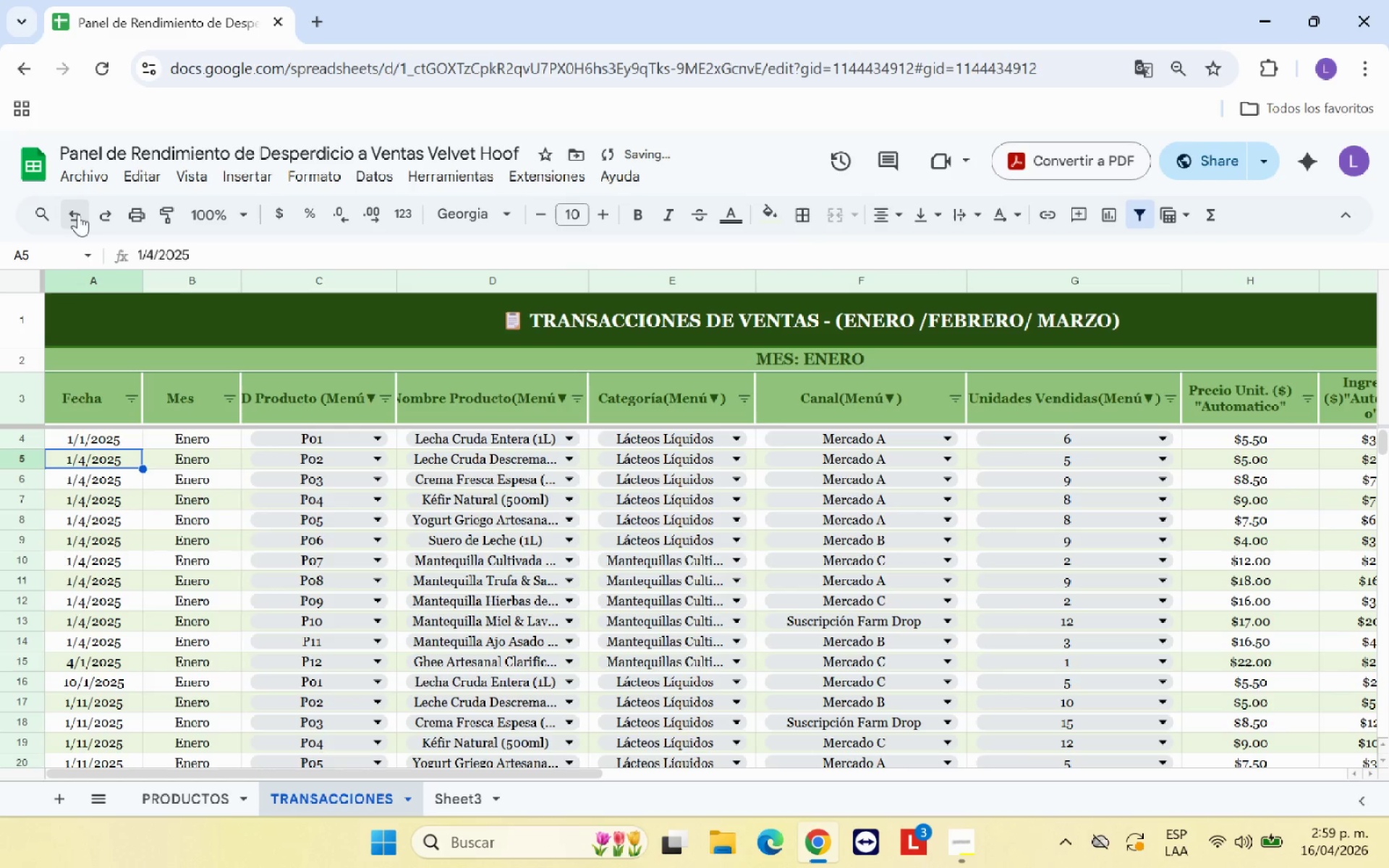 
triple_click([78, 214])
 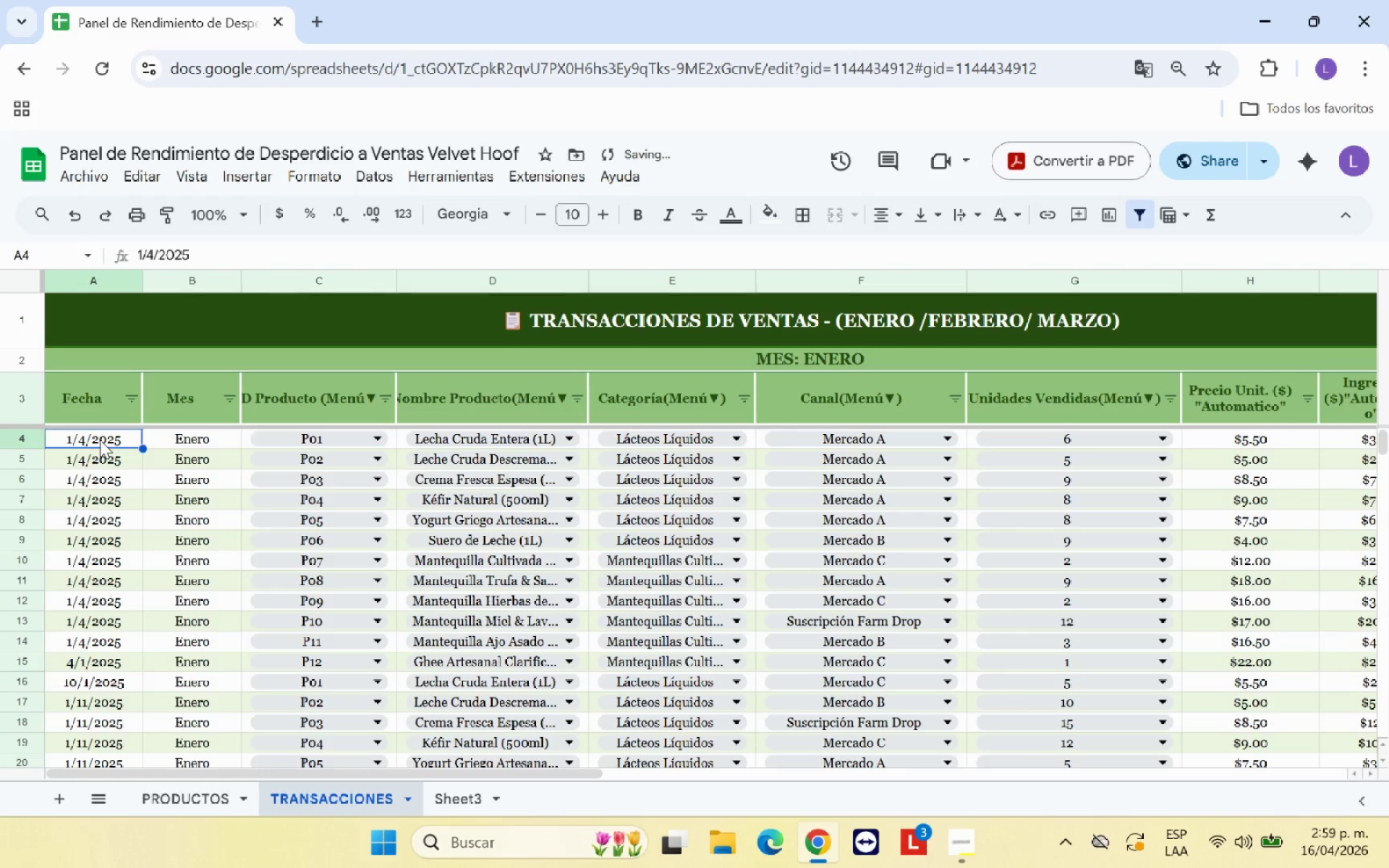 
left_click([100, 440])
 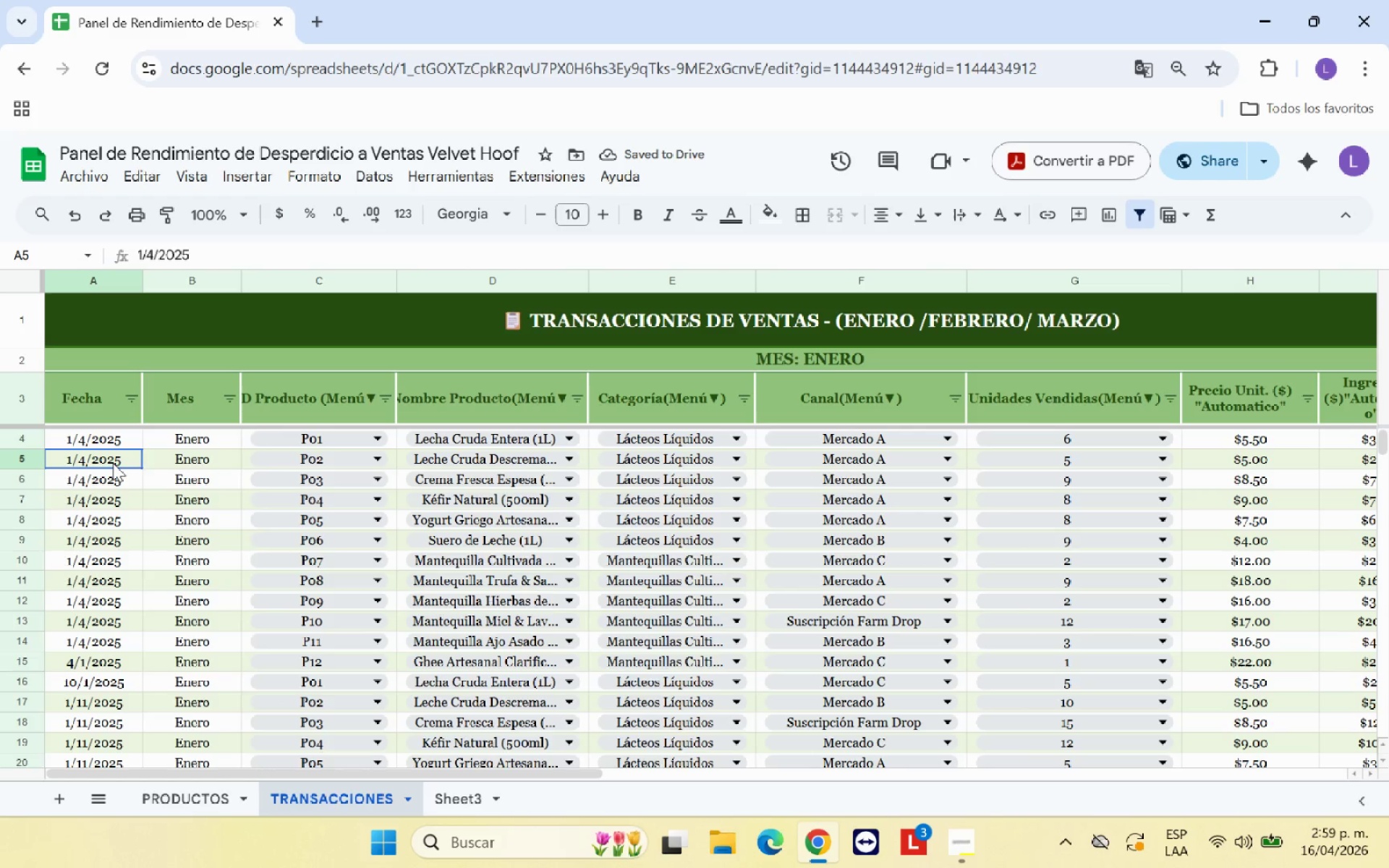 
double_click([113, 463])
 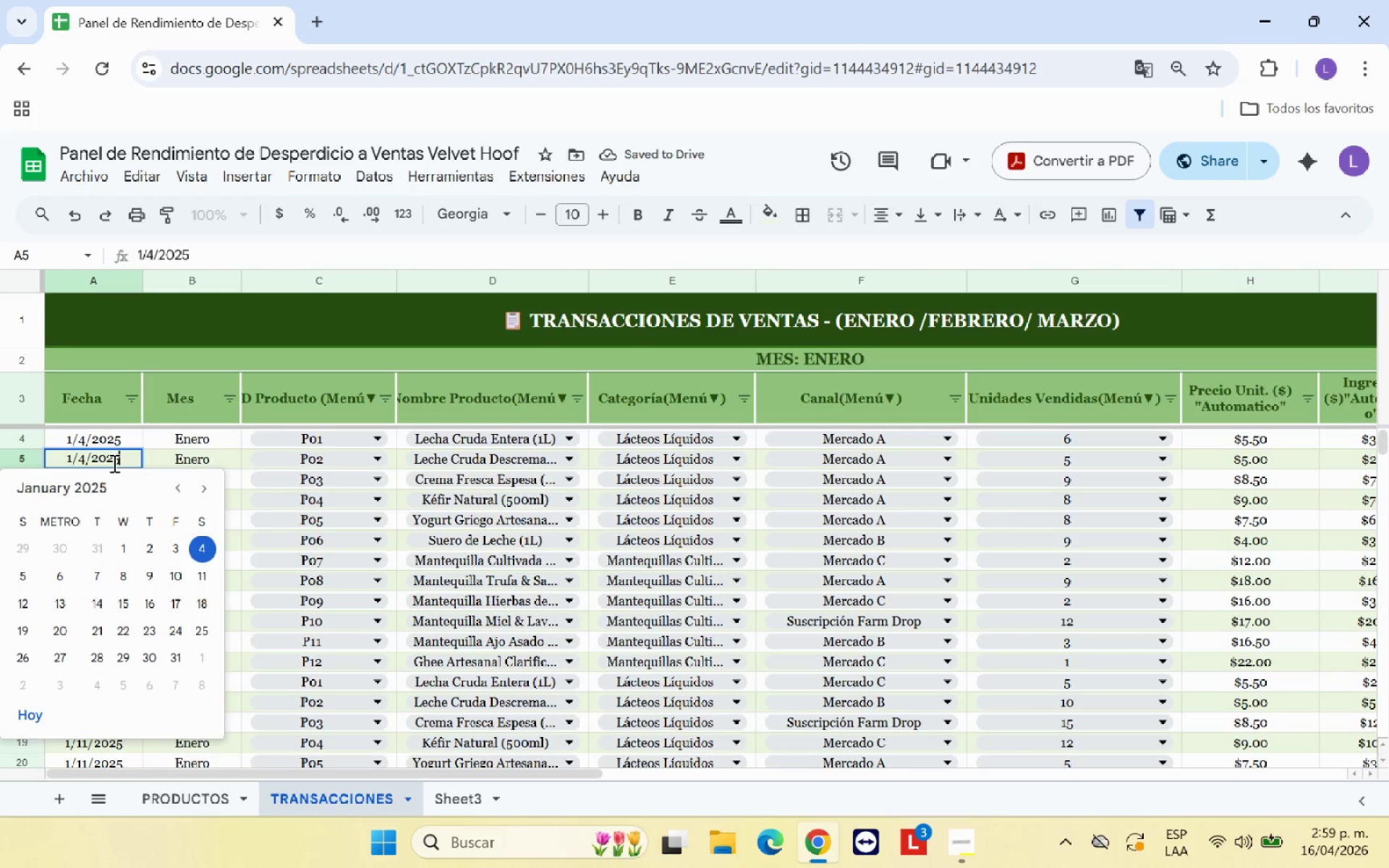 
triple_click([113, 463])
 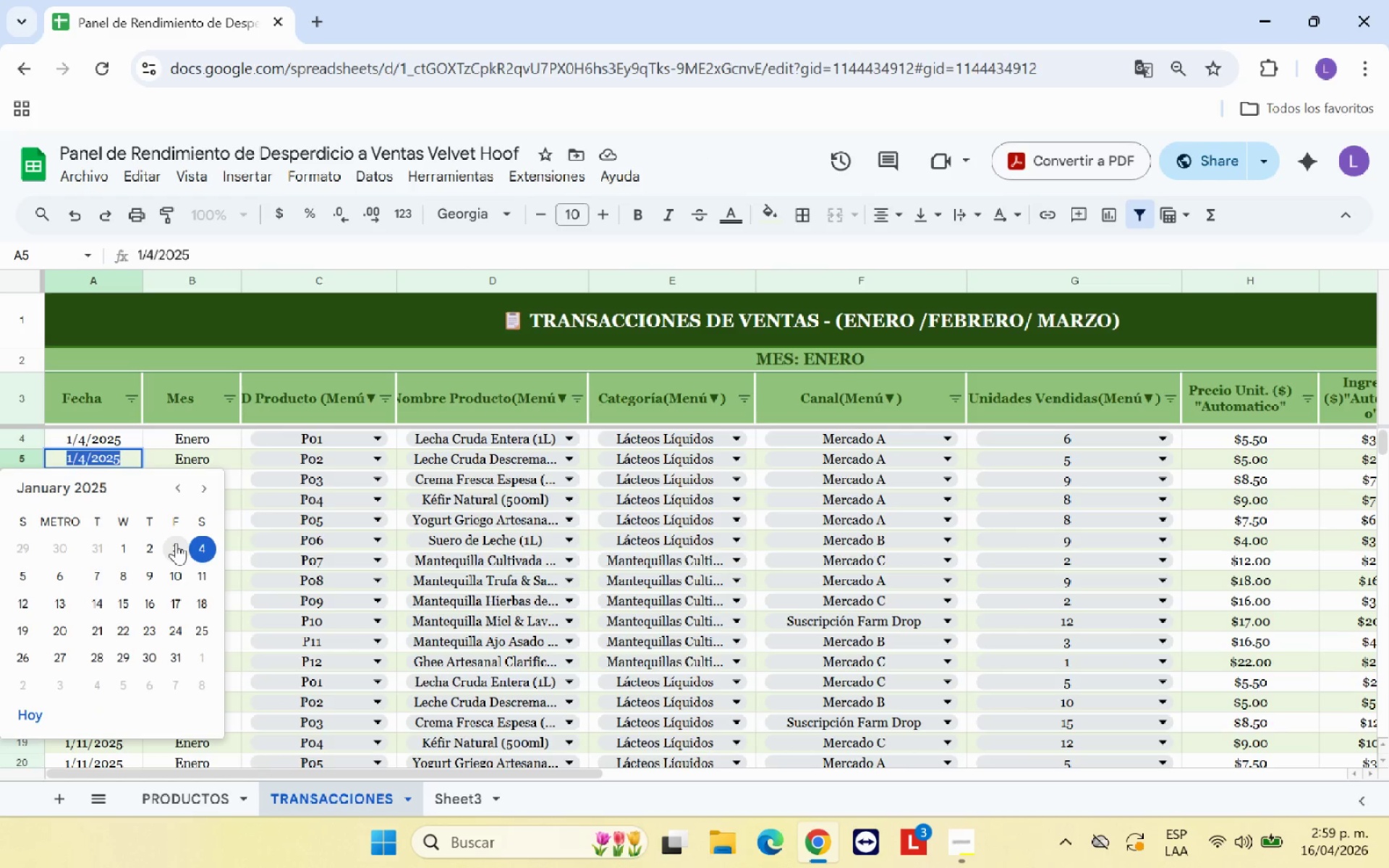 
left_click([176, 542])
 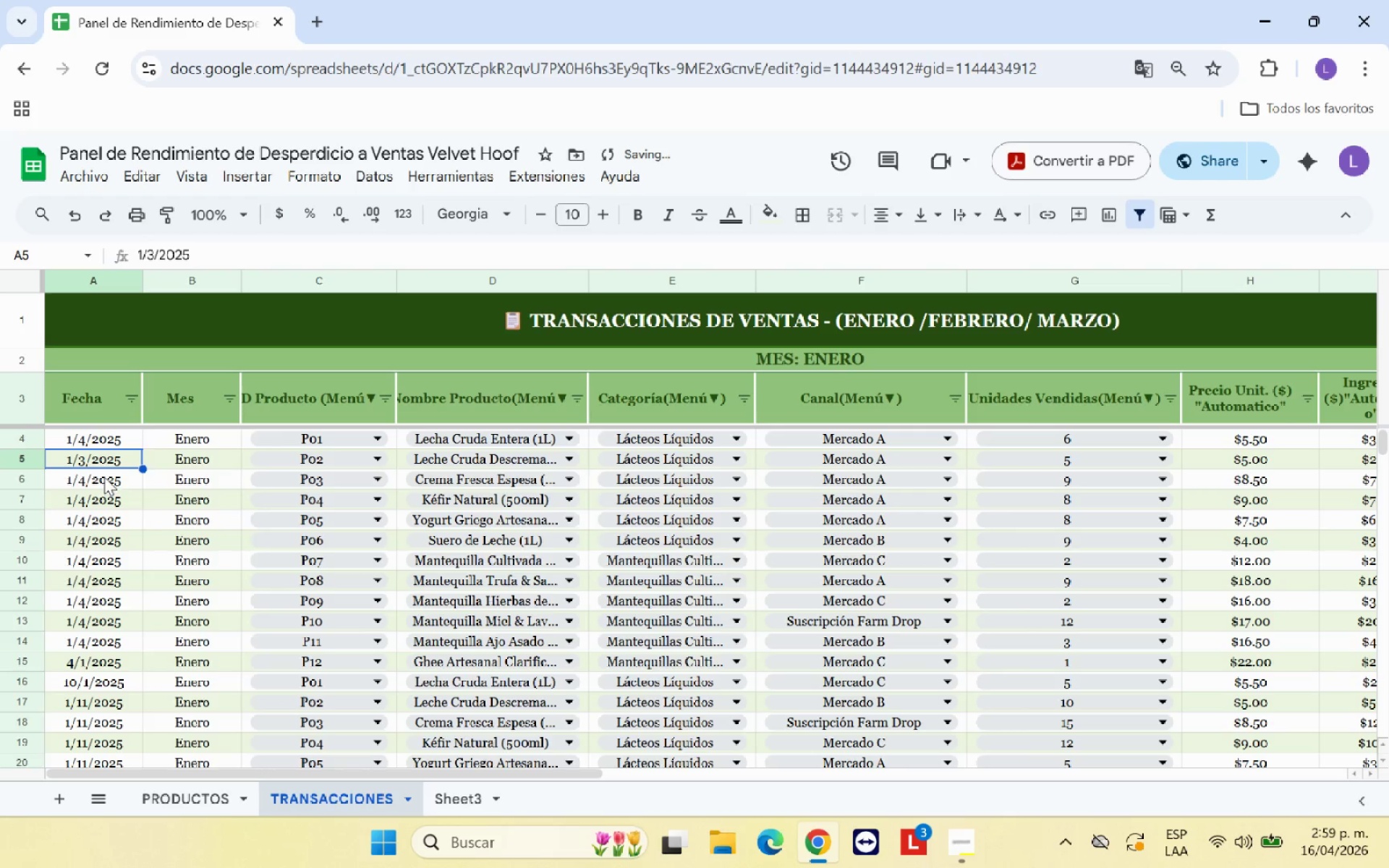 
double_click([104, 477])
 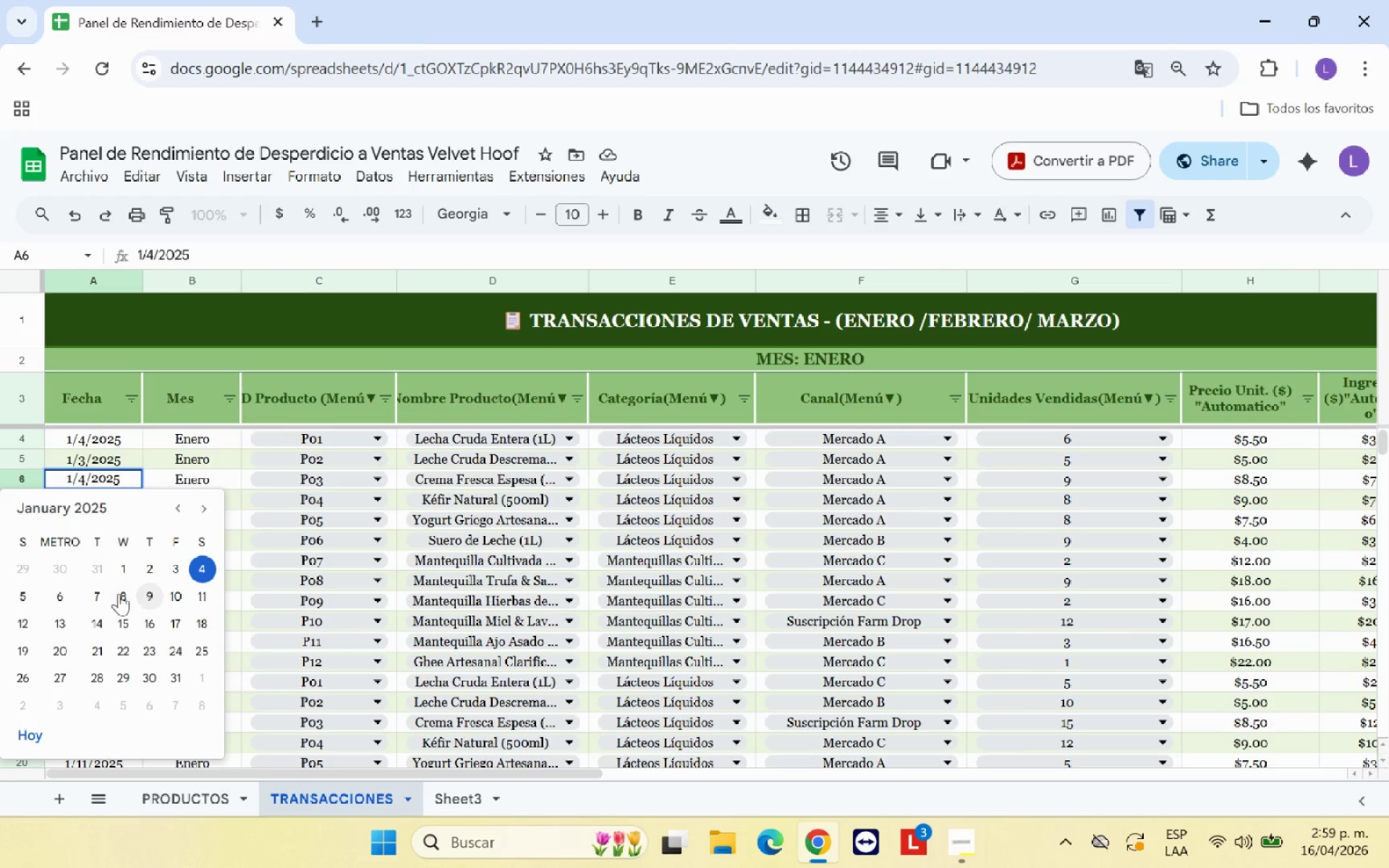 
wait(6.38)
 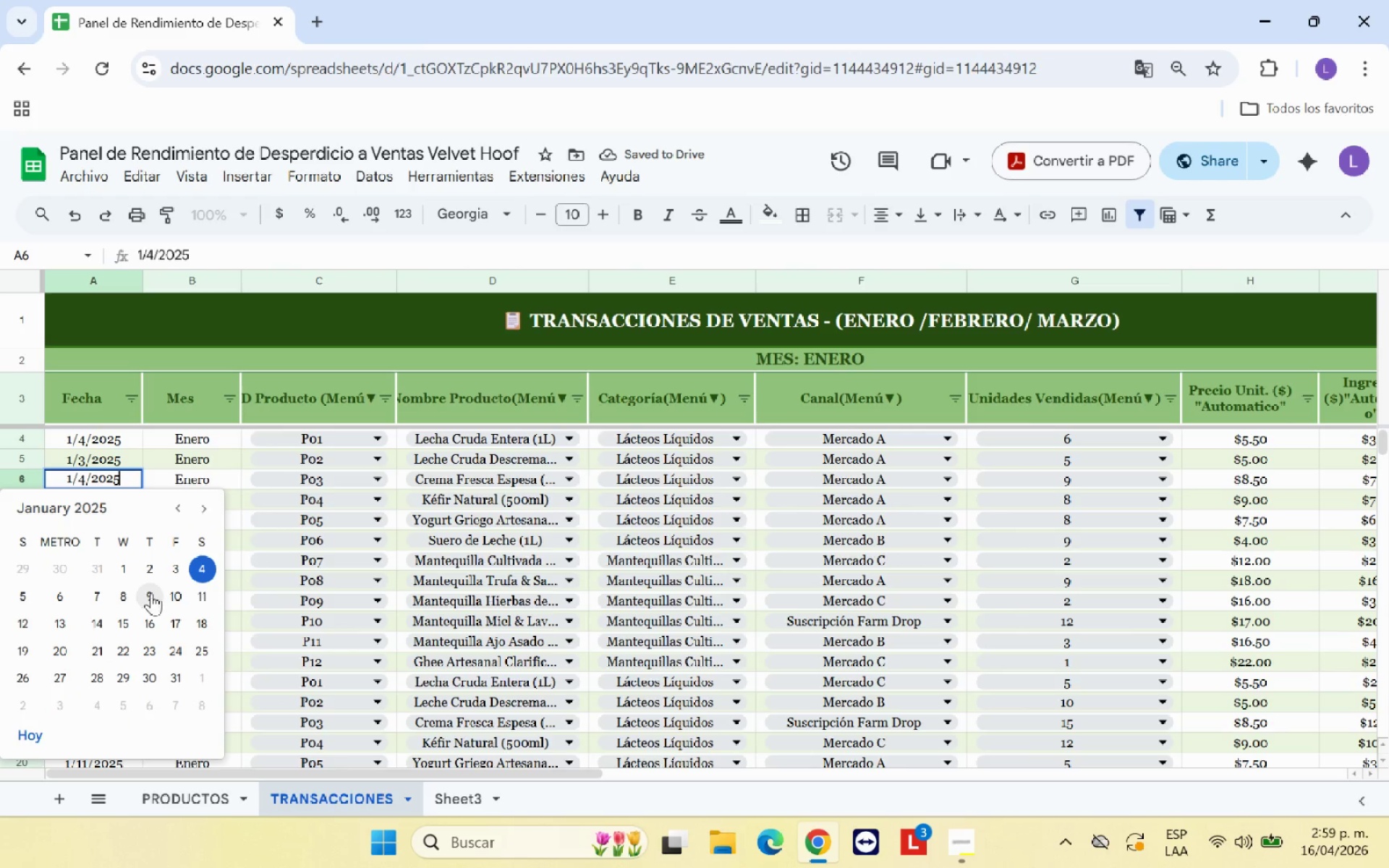 
left_click([52, 597])
 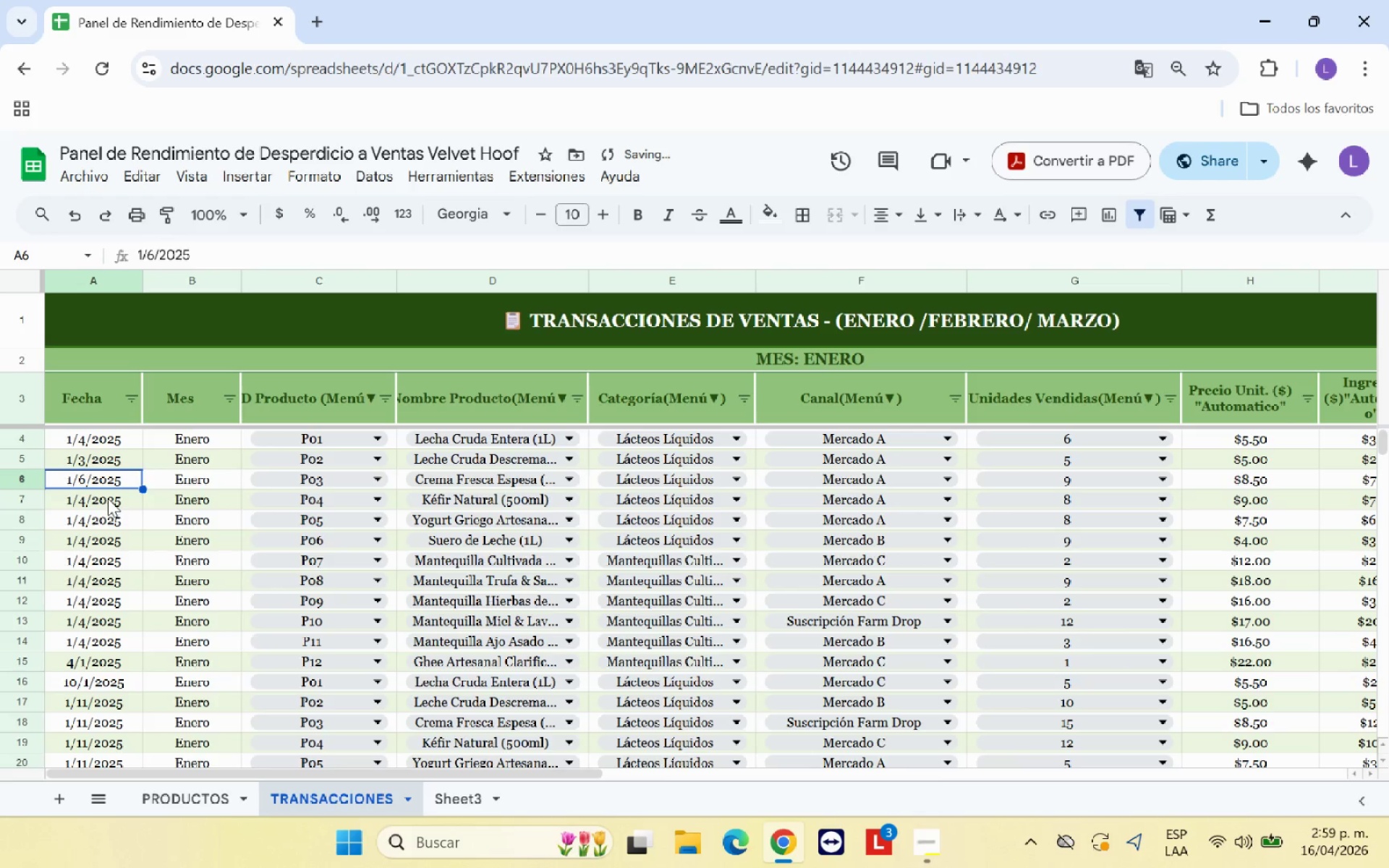 
double_click([108, 498])
 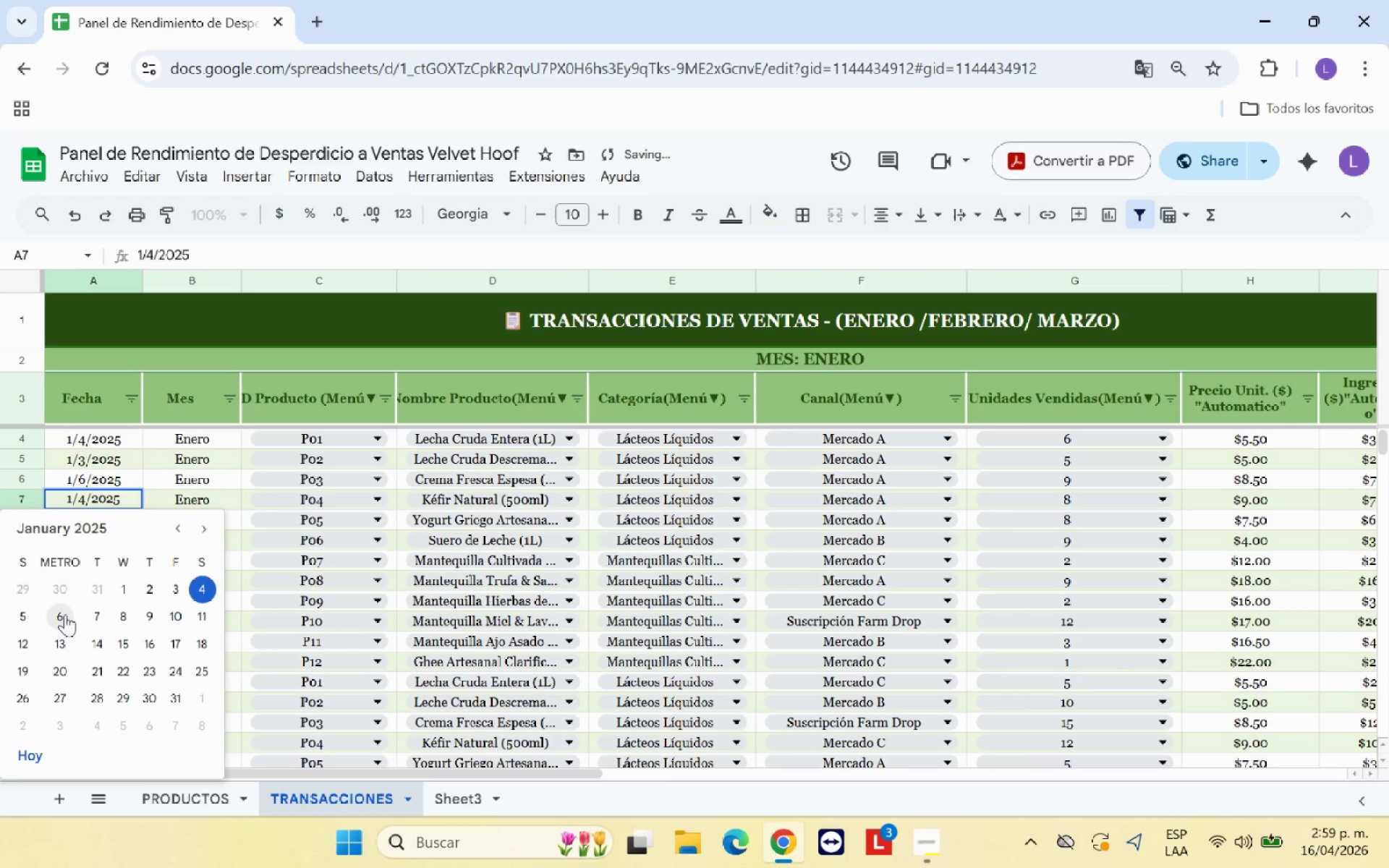 
left_click([65, 615])
 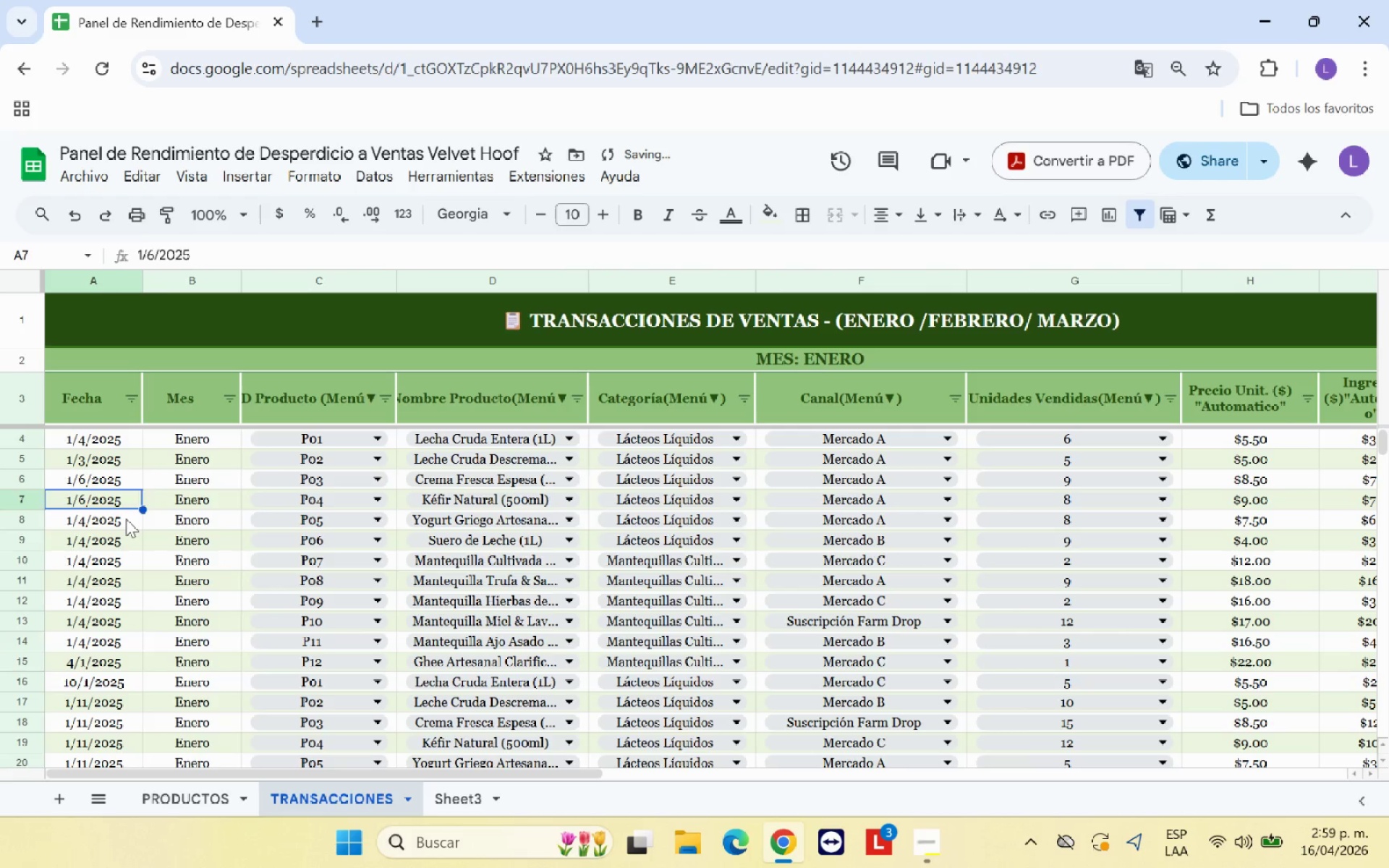 
double_click([126, 519])
 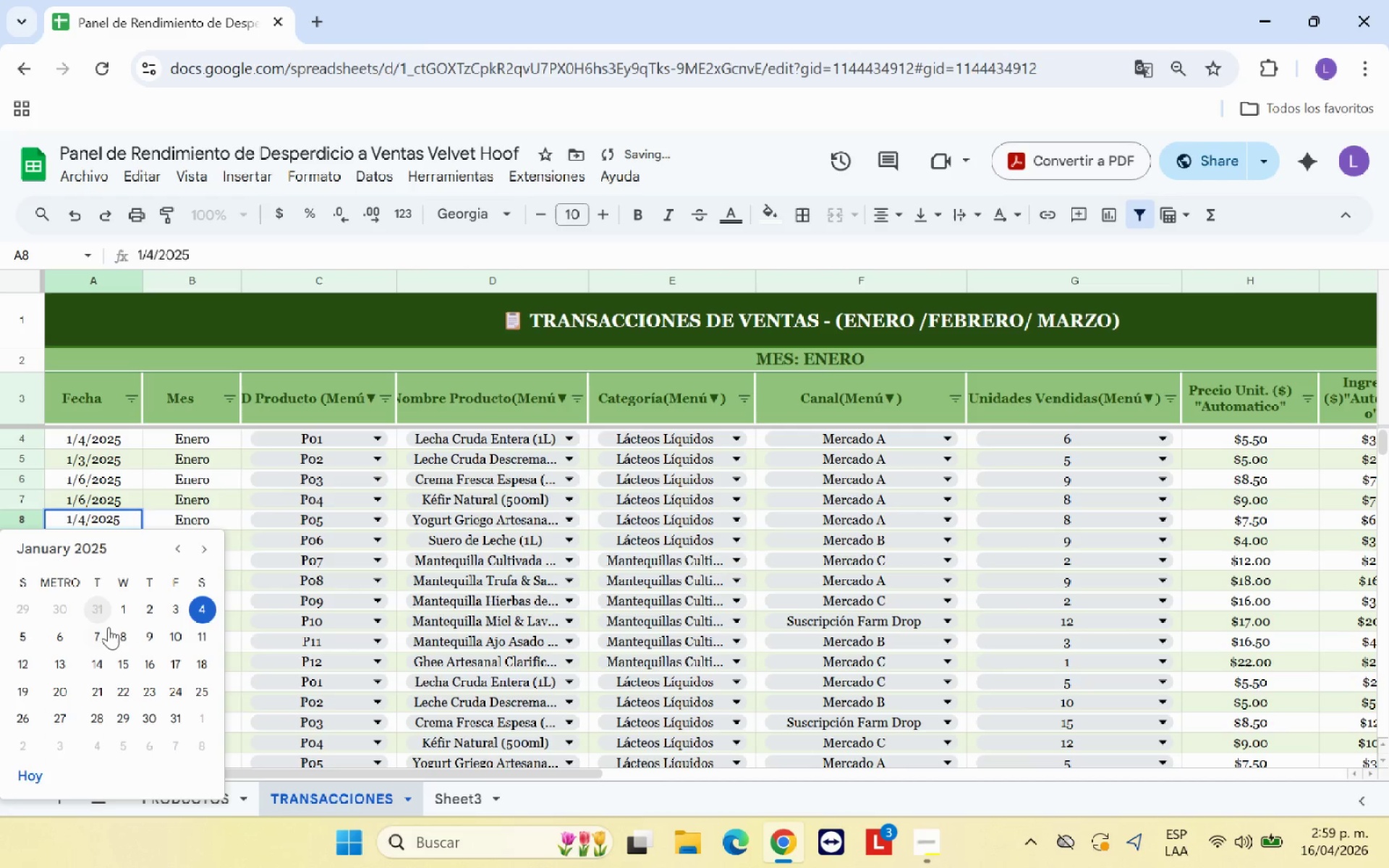 
left_click([106, 629])
 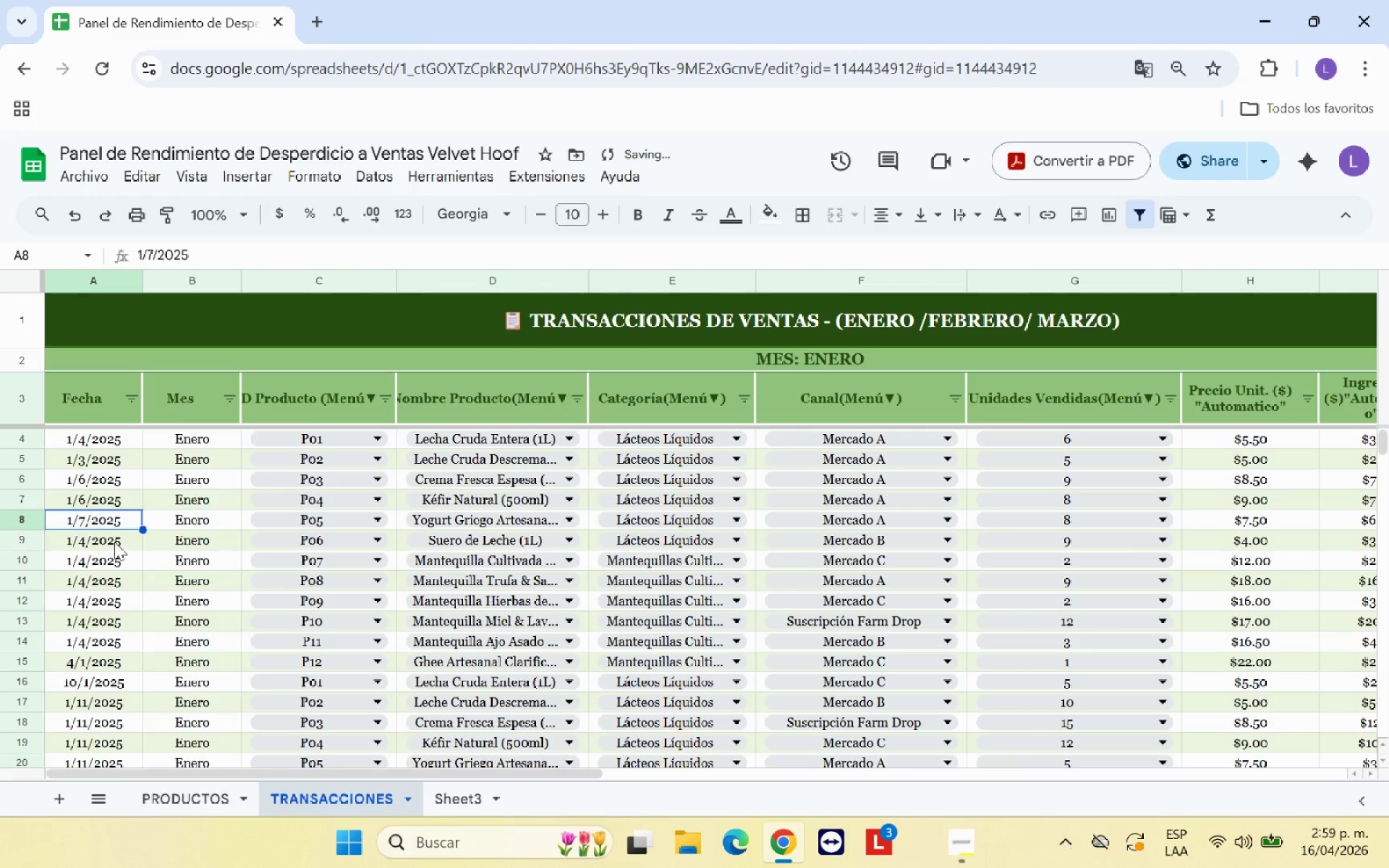 
double_click([114, 542])
 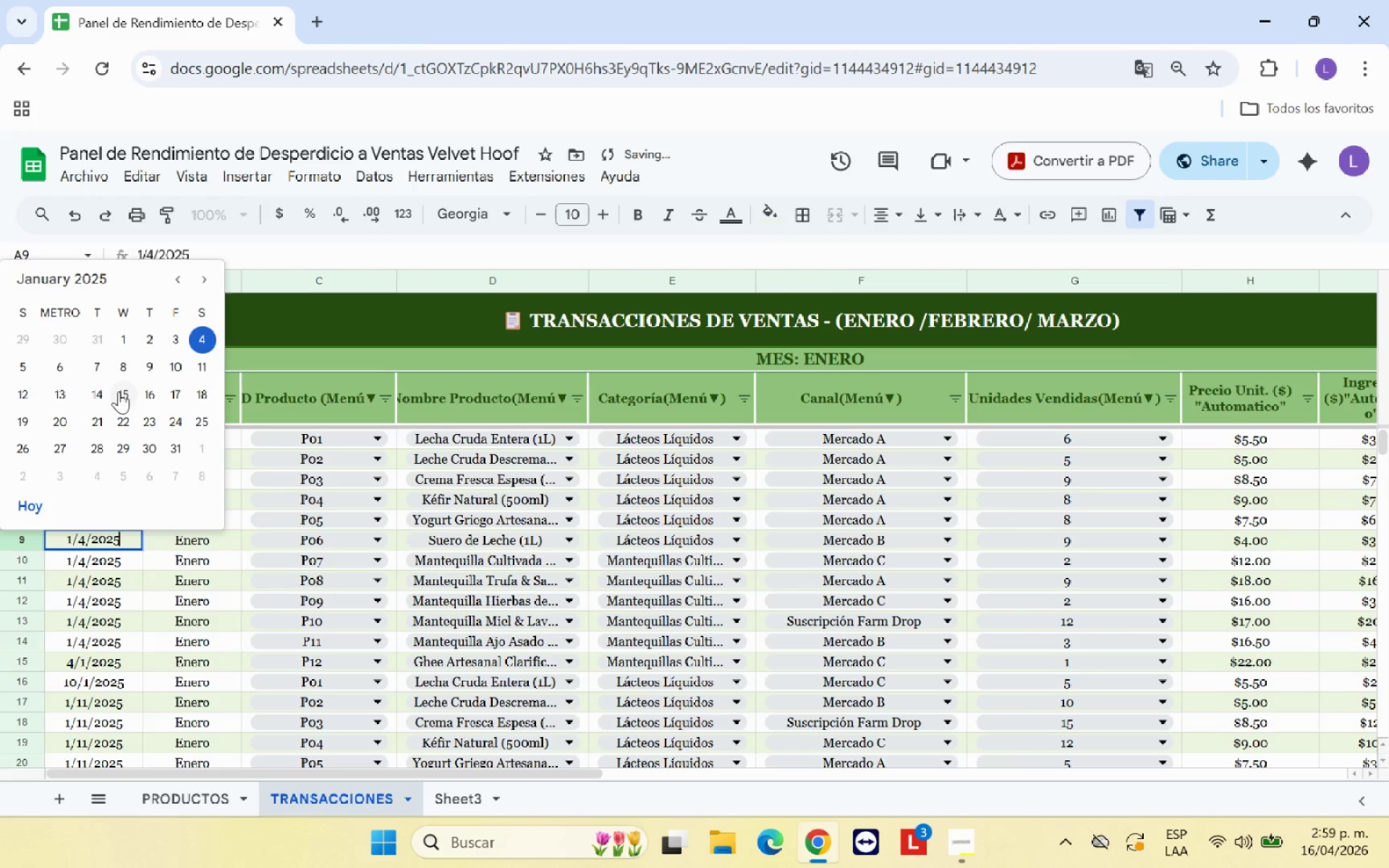 
left_click([126, 370])
 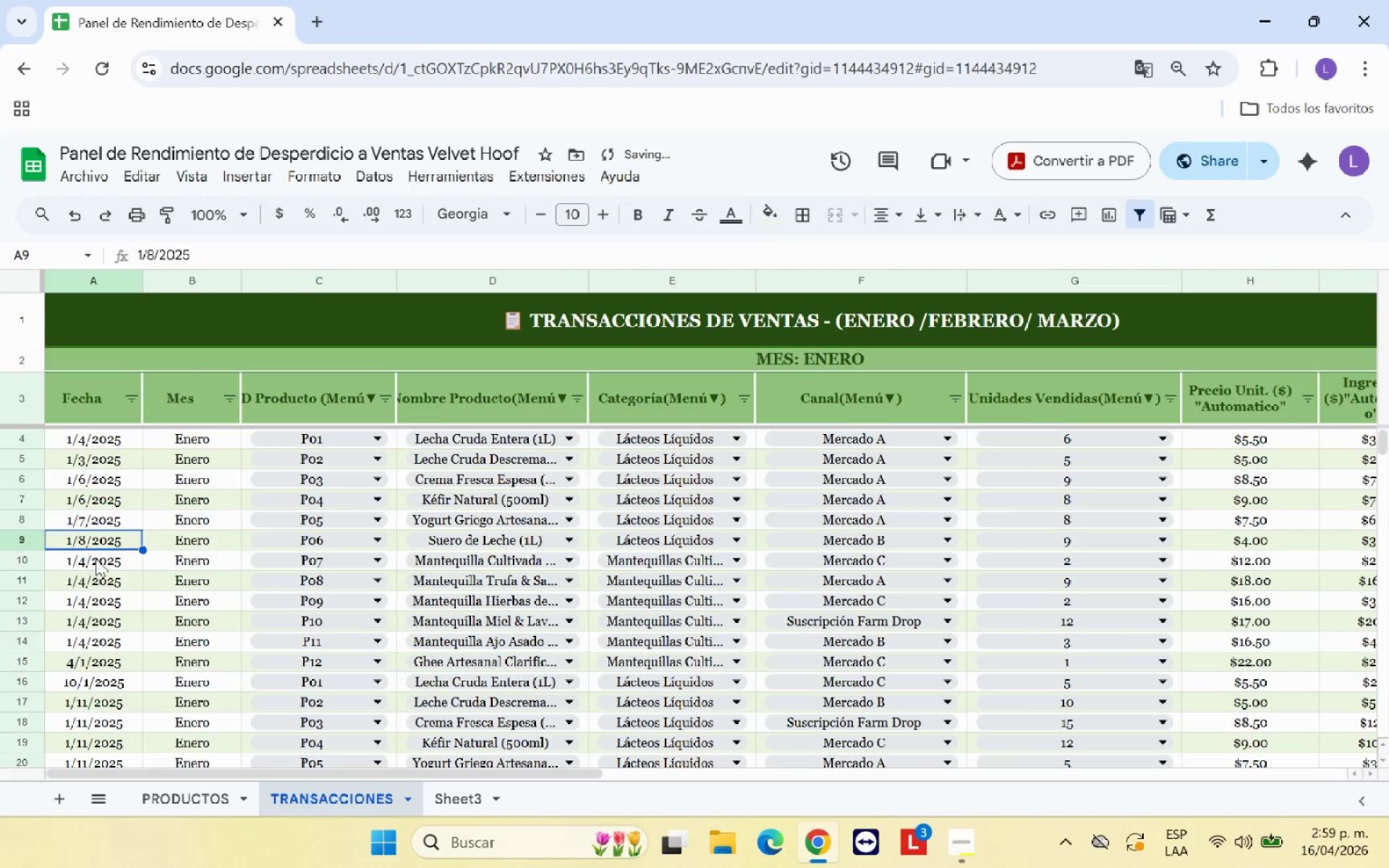 
double_click([95, 558])
 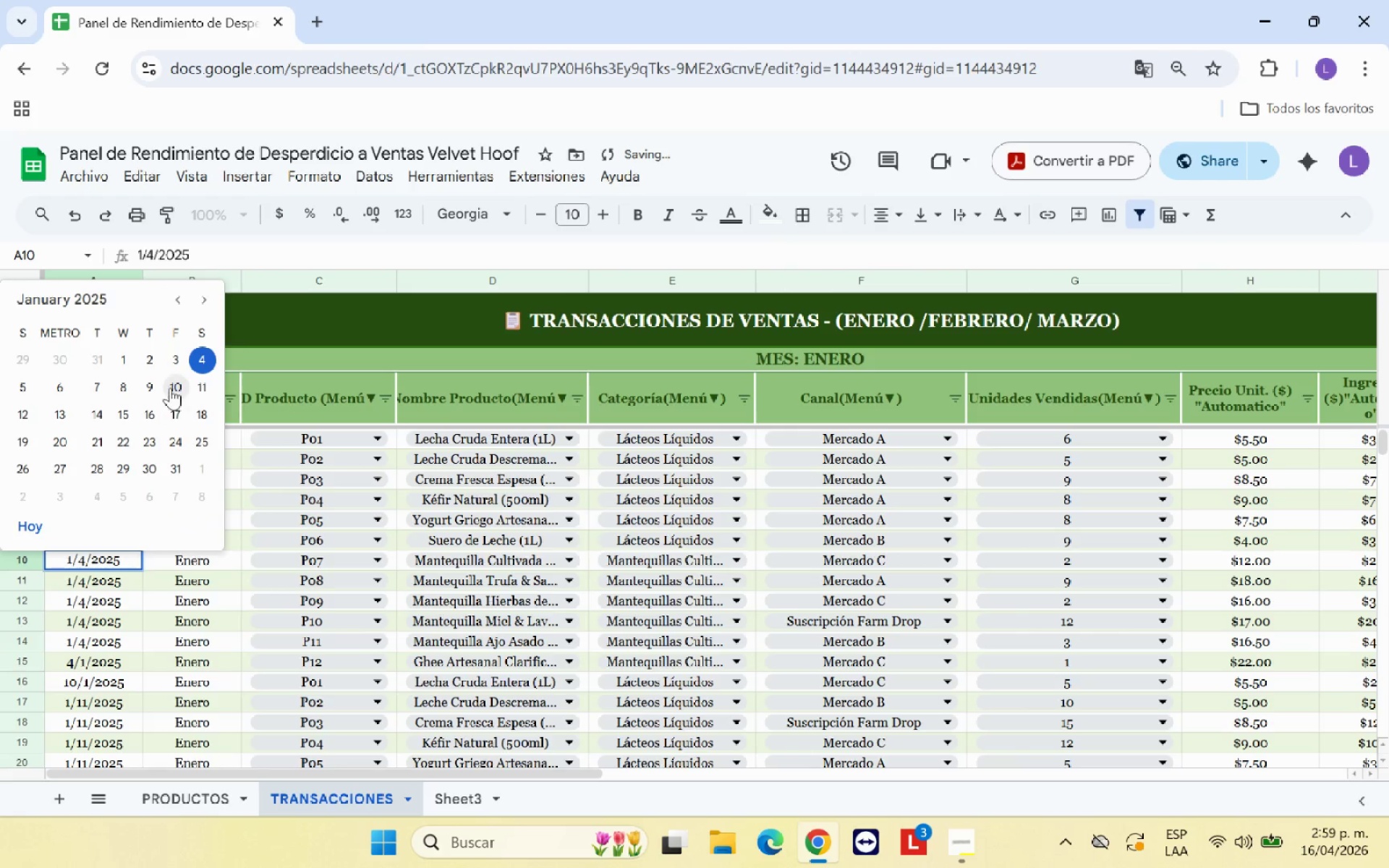 
left_click([156, 387])
 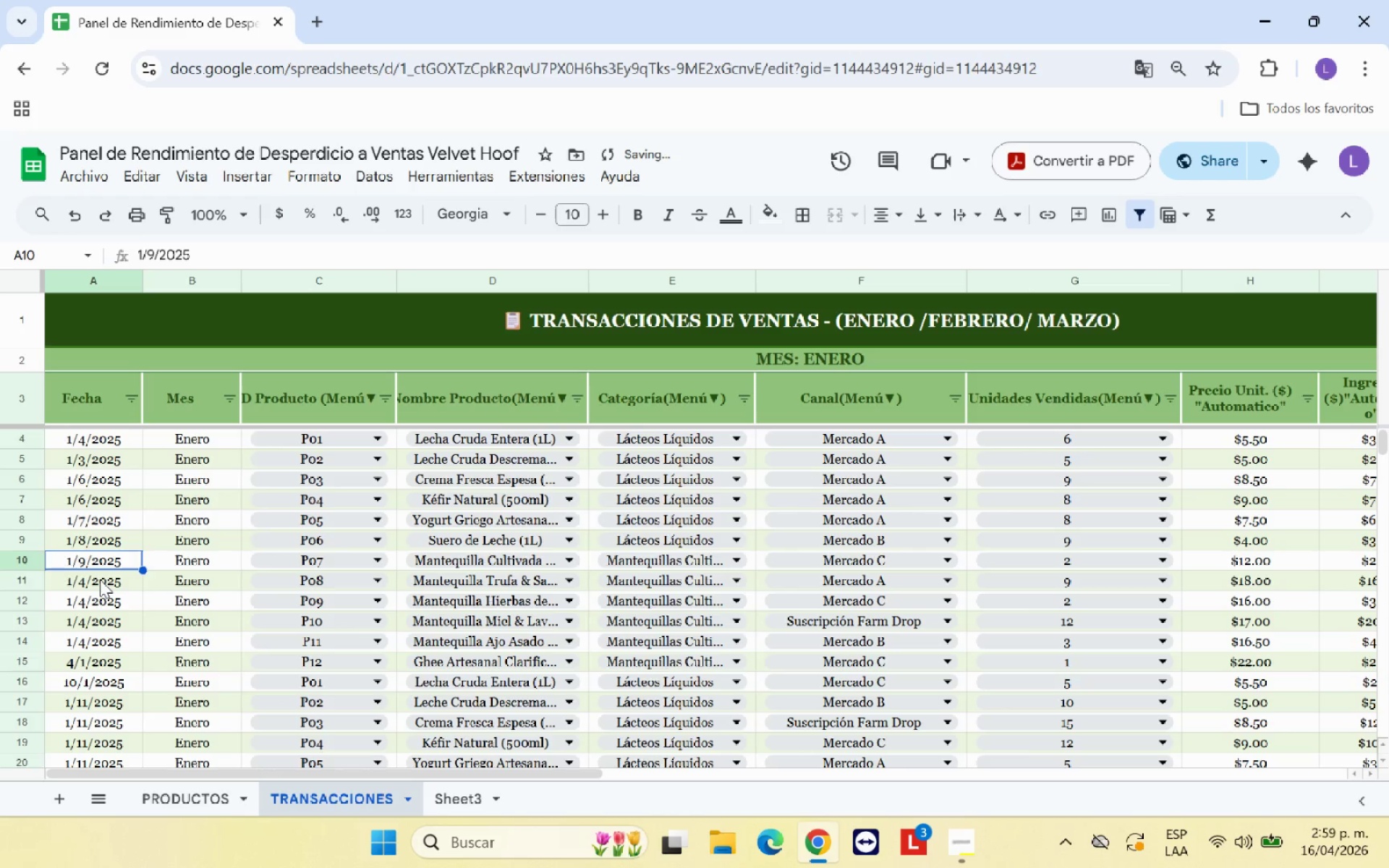 
double_click([100, 579])
 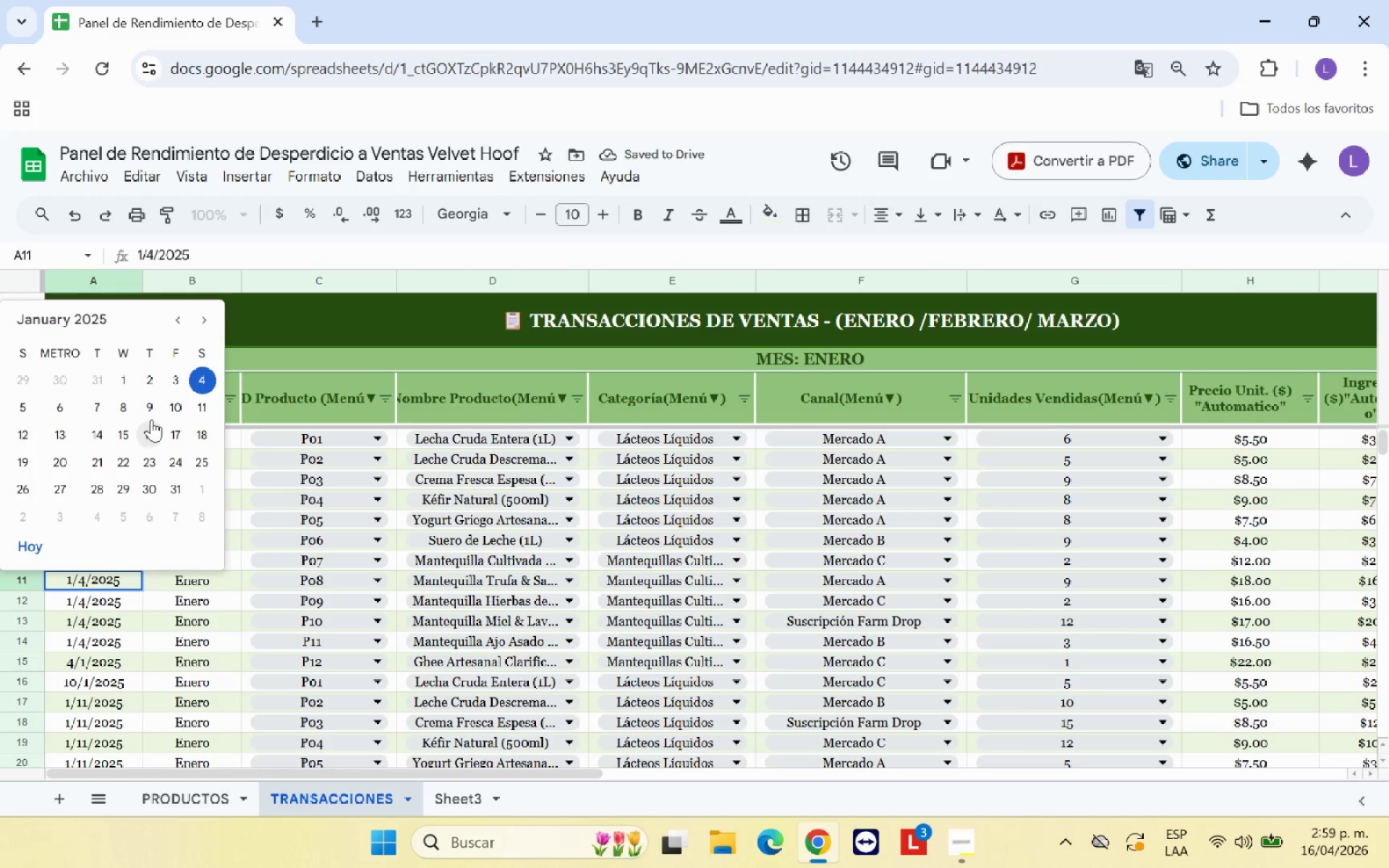 
left_click([150, 408])
 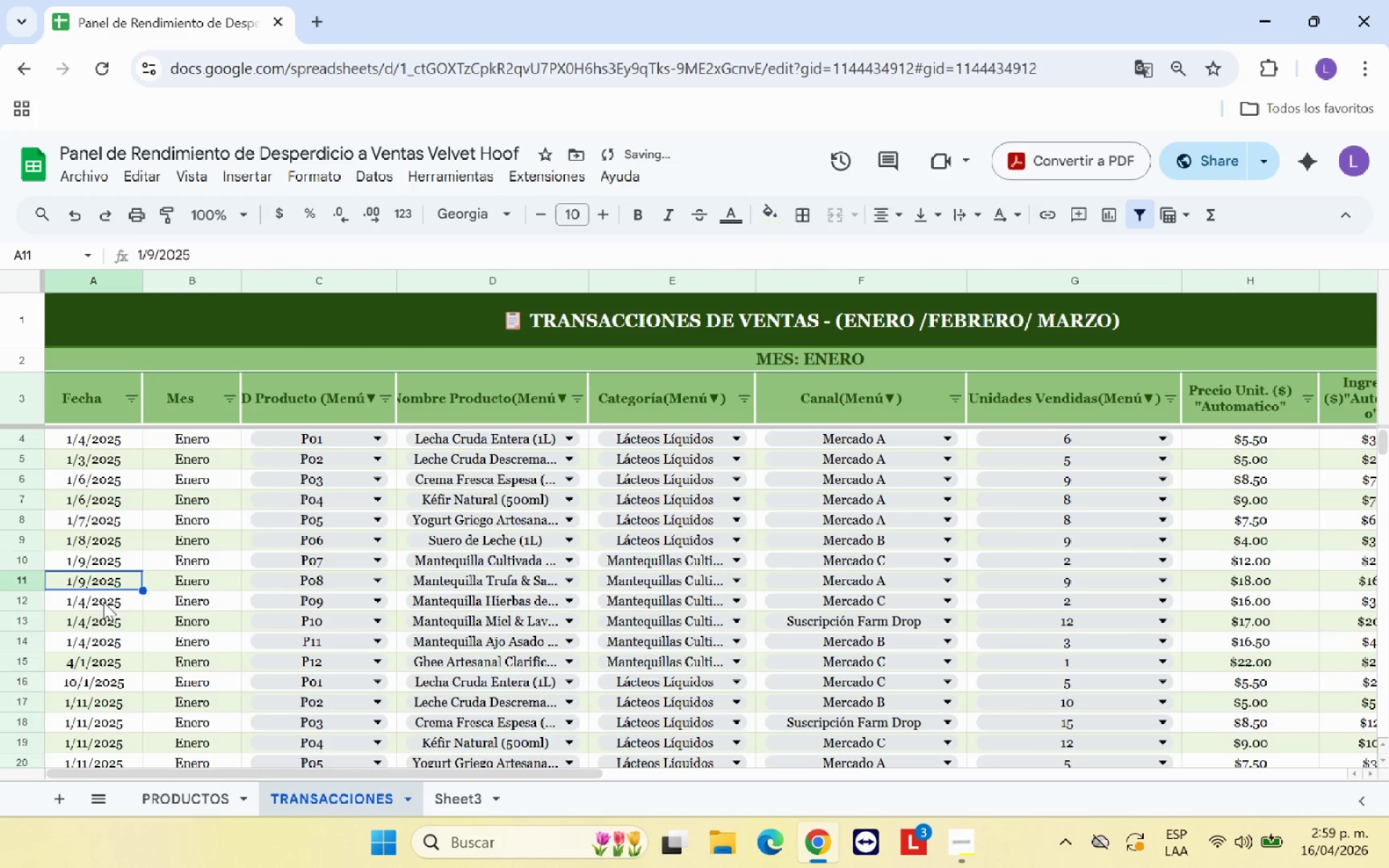 
double_click([104, 601])
 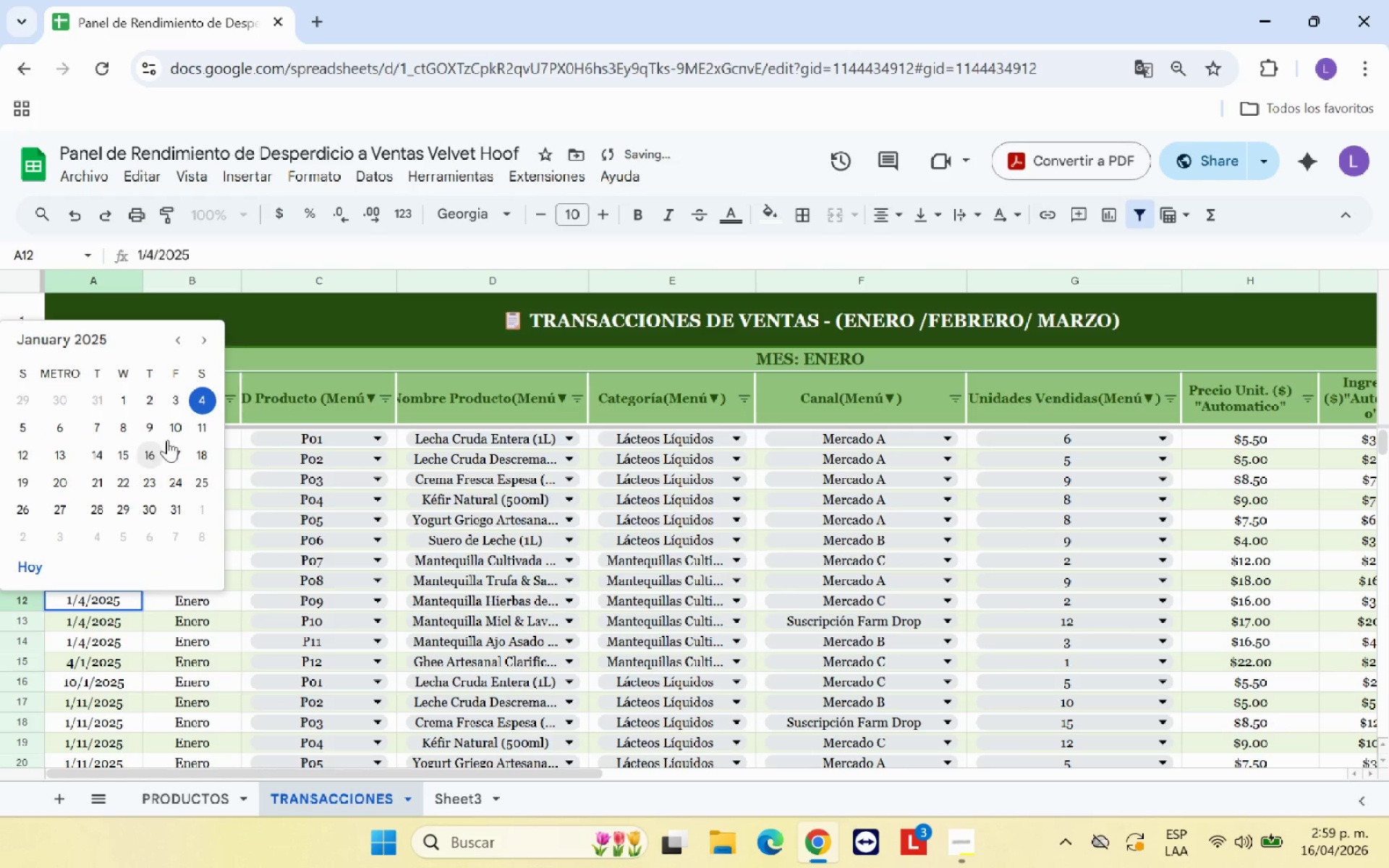 
left_click([179, 427])
 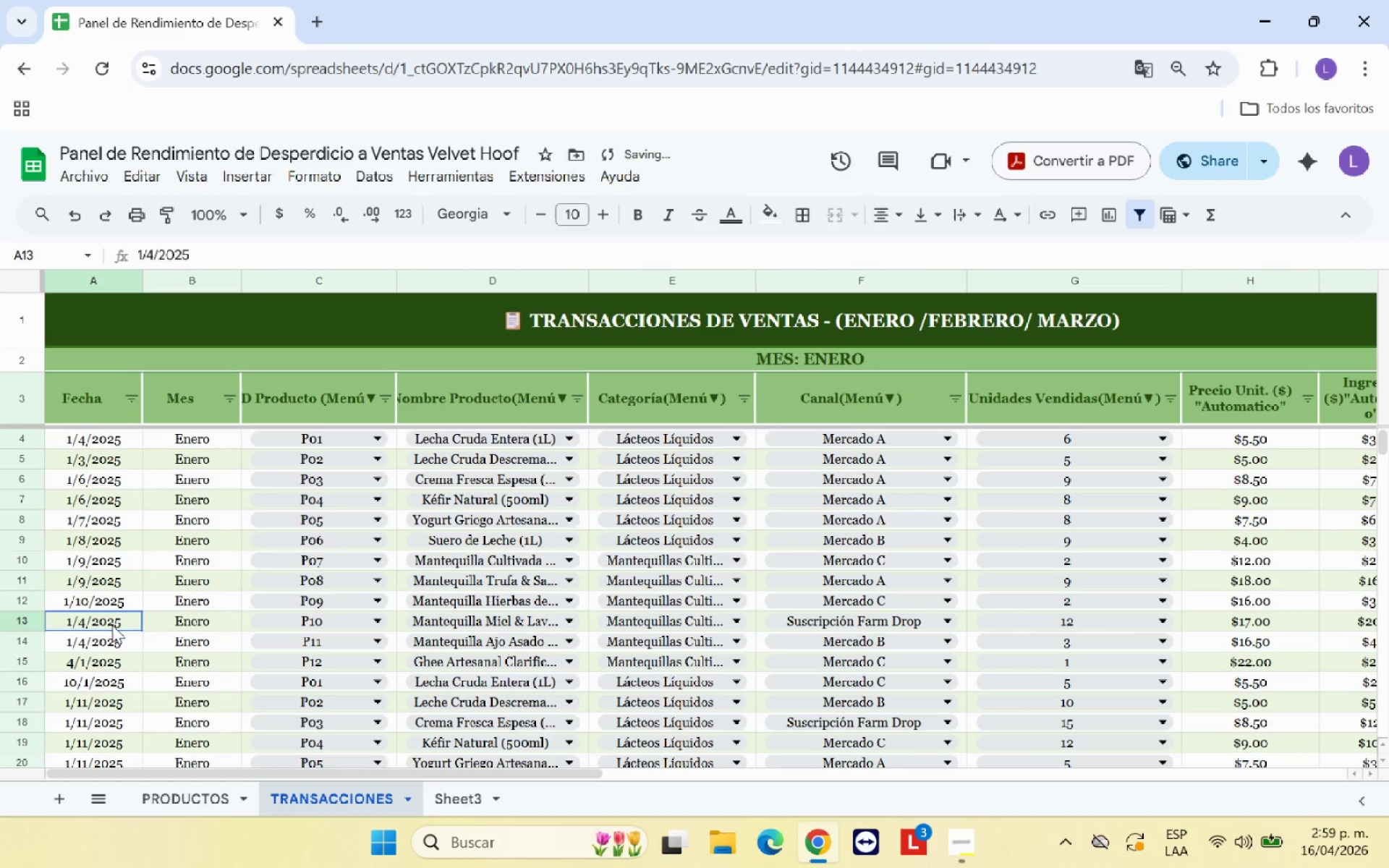 
double_click([112, 625])
 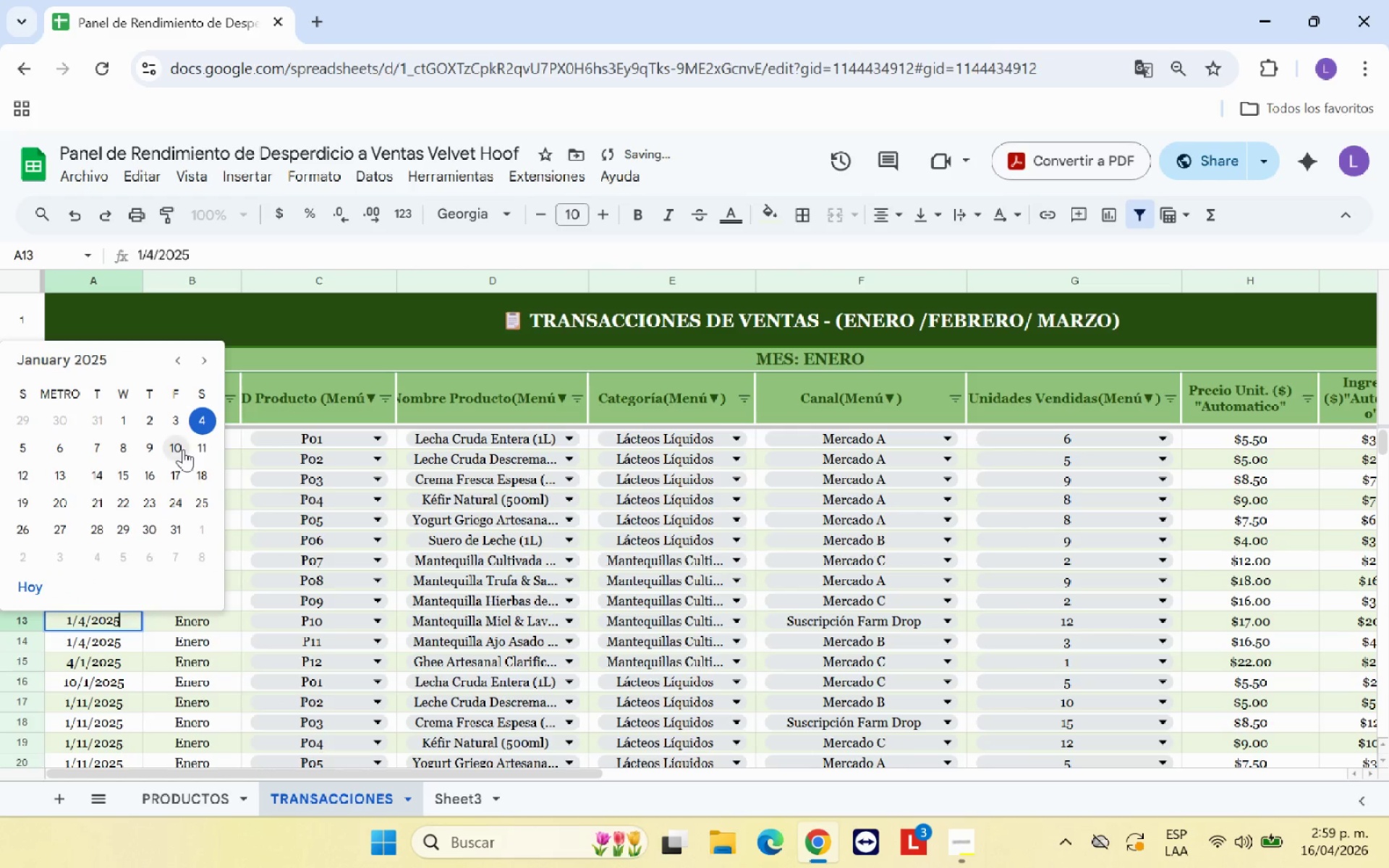 
left_click([181, 447])
 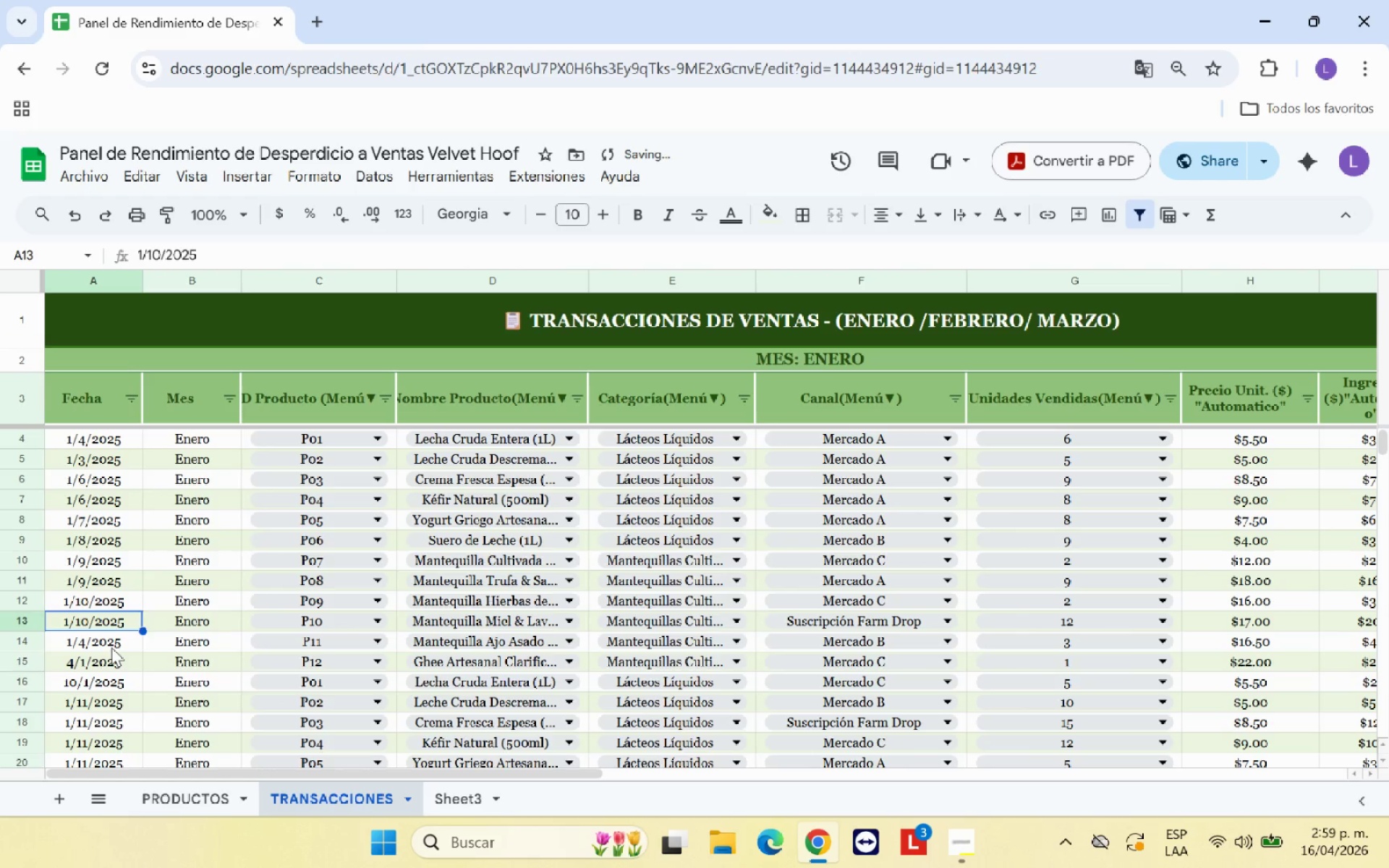 
double_click([111, 645])
 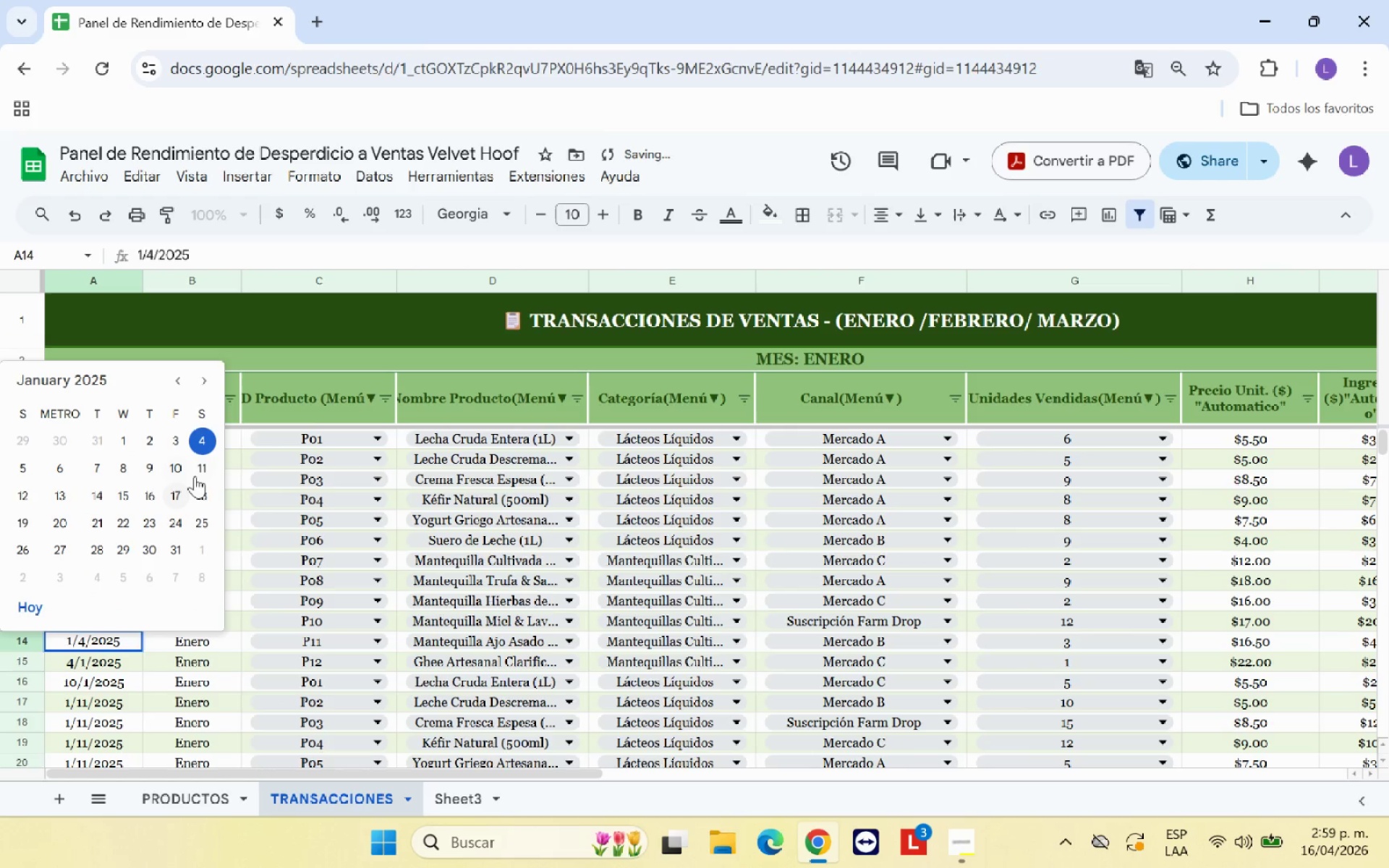 
left_click([203, 472])
 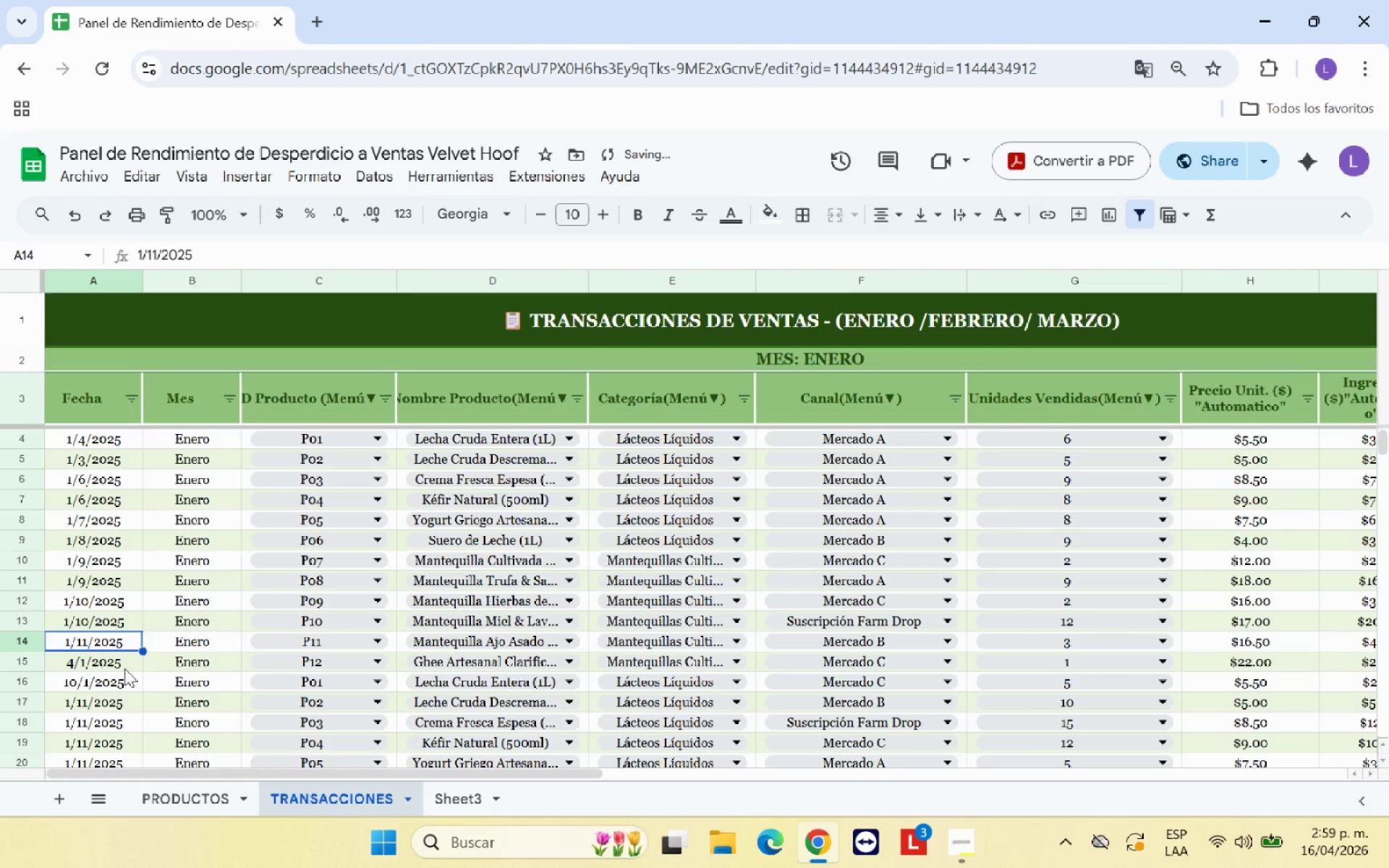 
double_click([124, 668])
 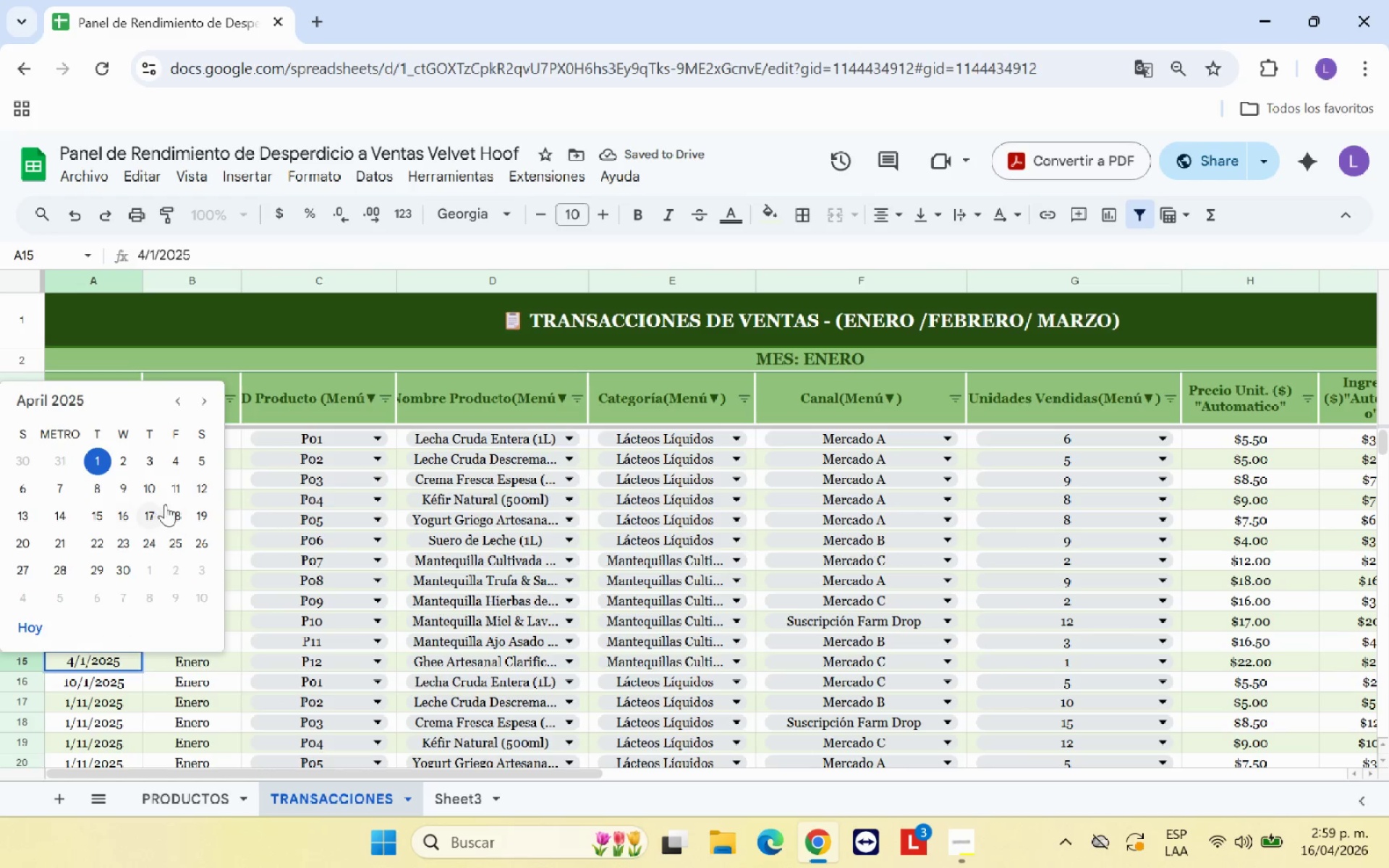 
left_click([202, 485])
 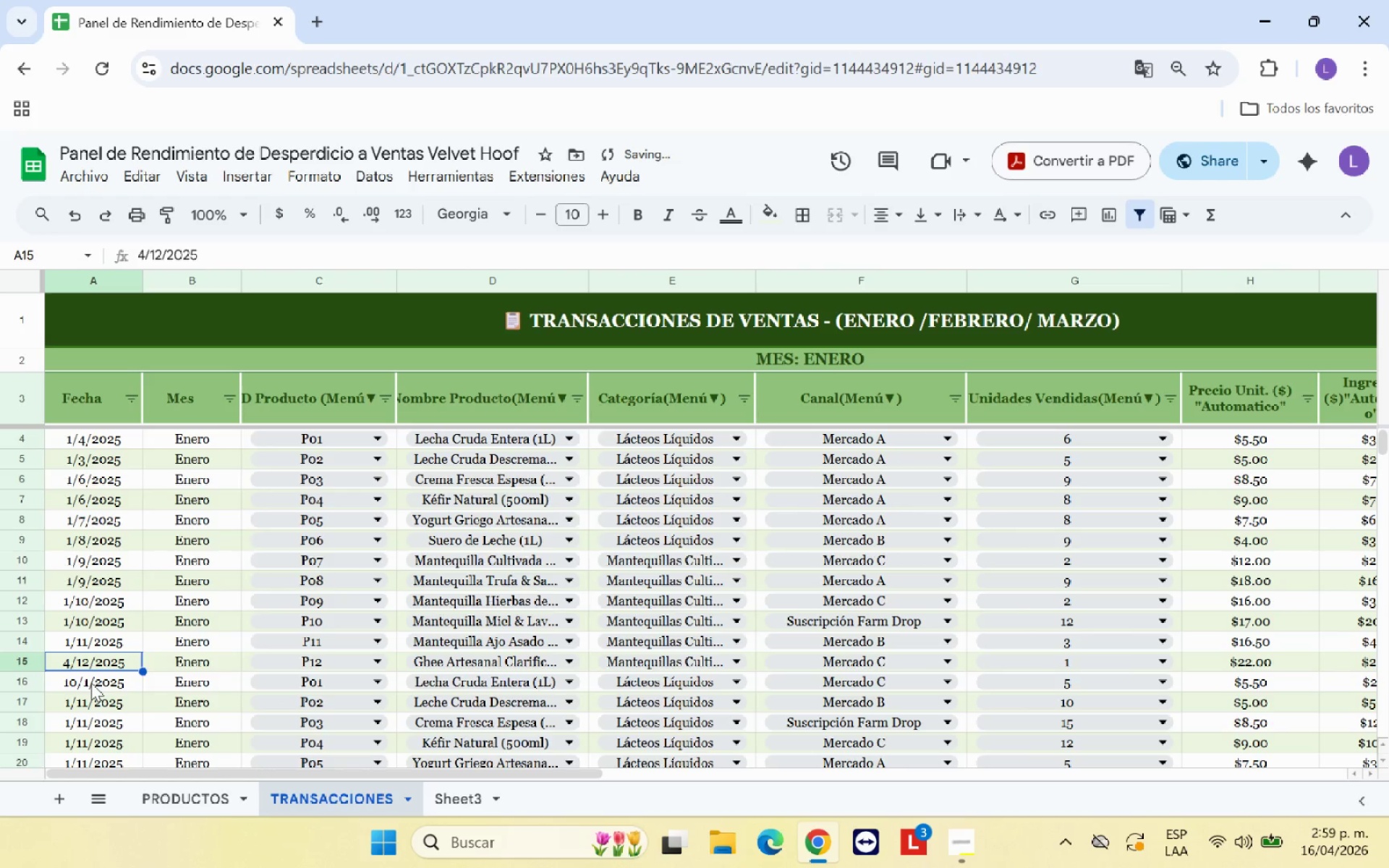 
double_click([91, 684])
 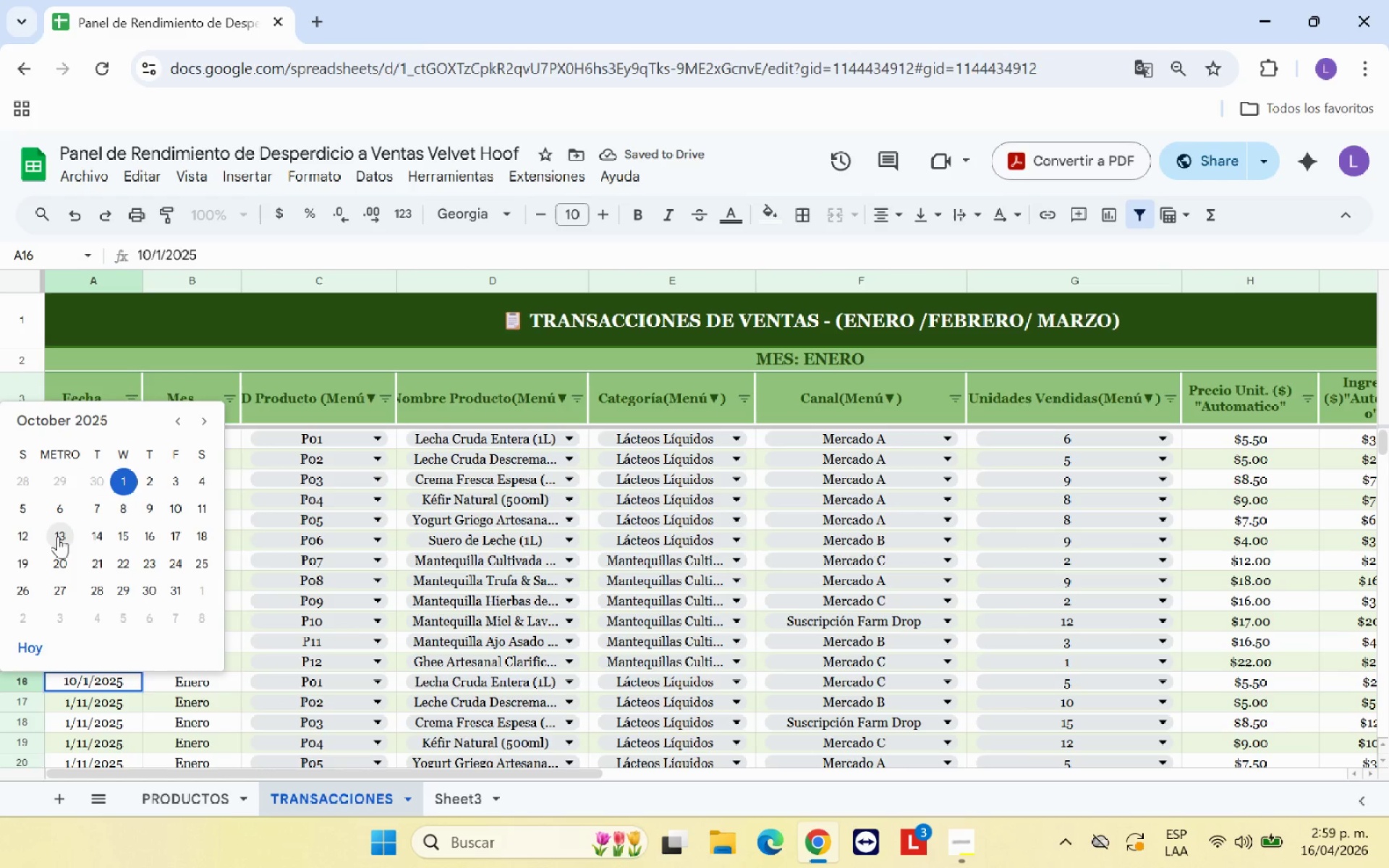 
left_click([58, 536])
 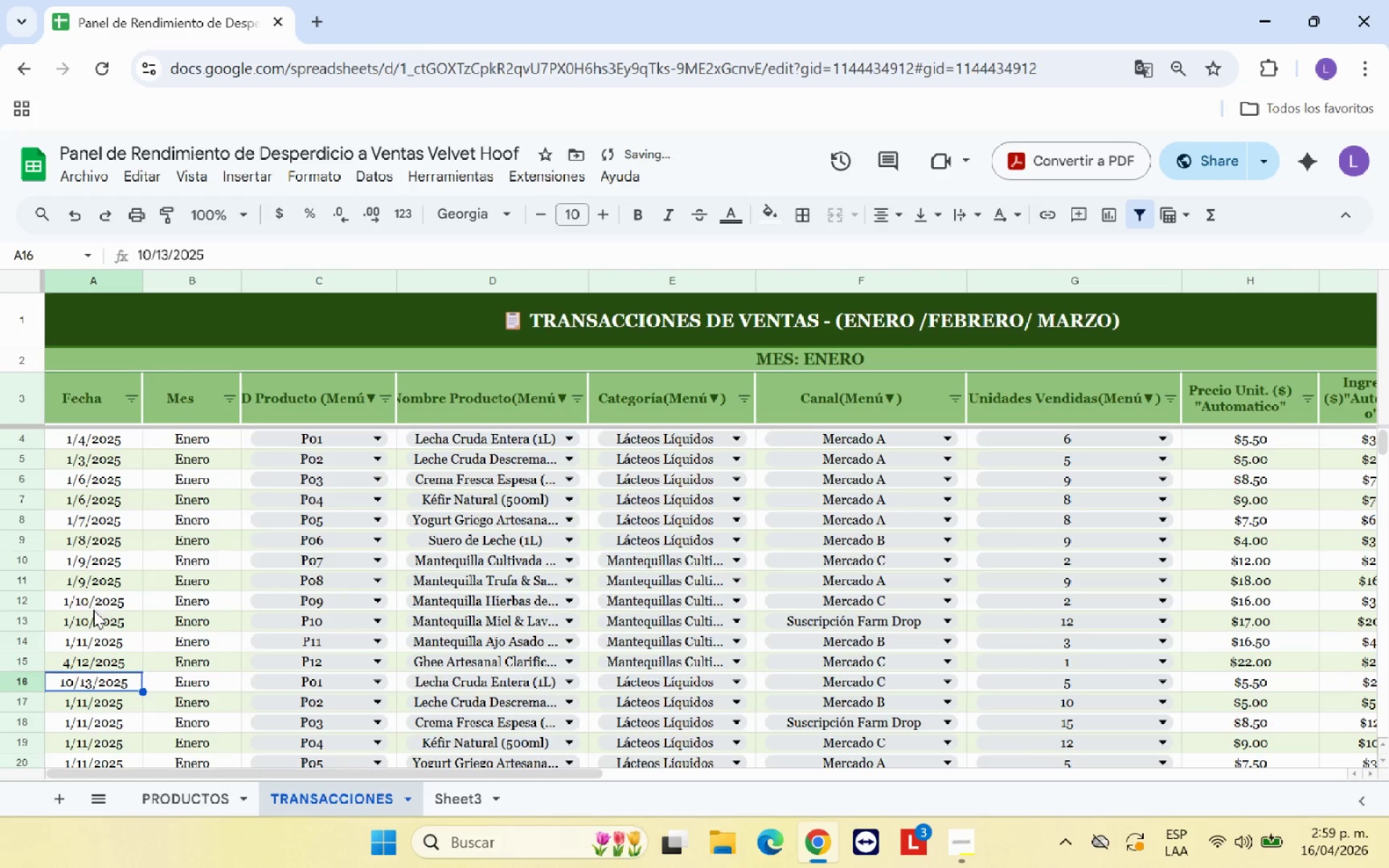 
scroll: coordinate [94, 616], scroll_direction: down, amount: 2.0
 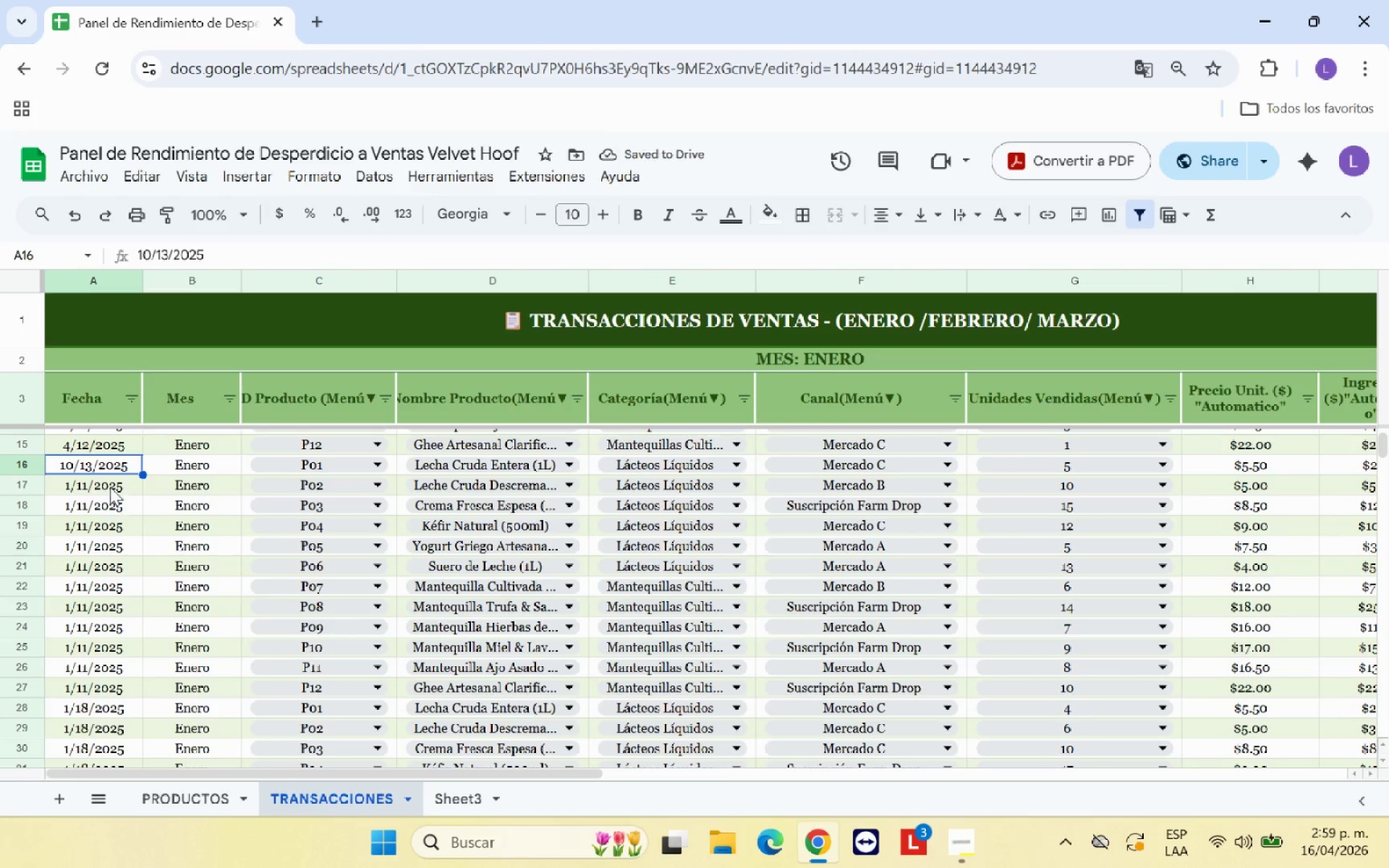 
double_click([109, 483])
 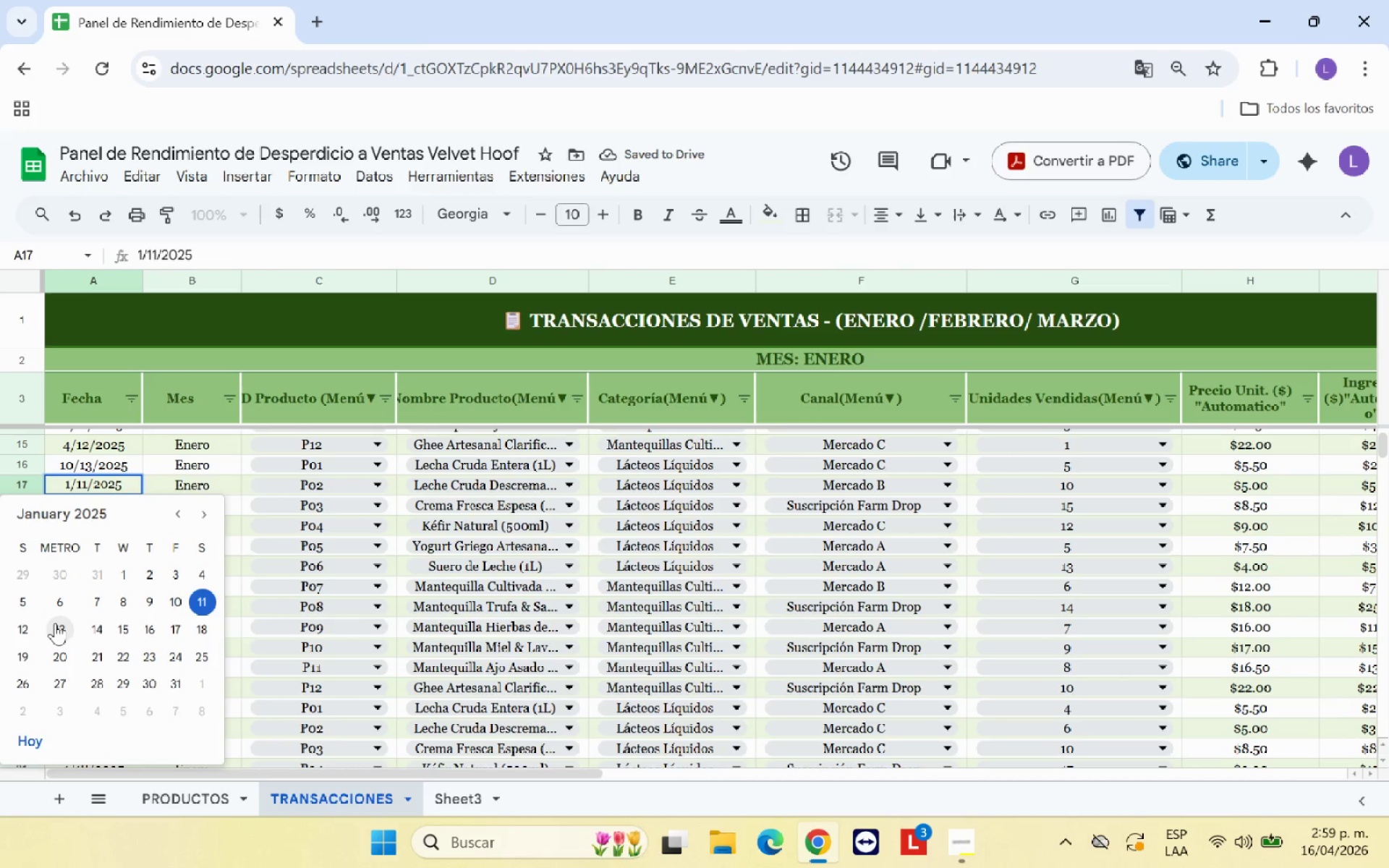 
left_click([56, 626])
 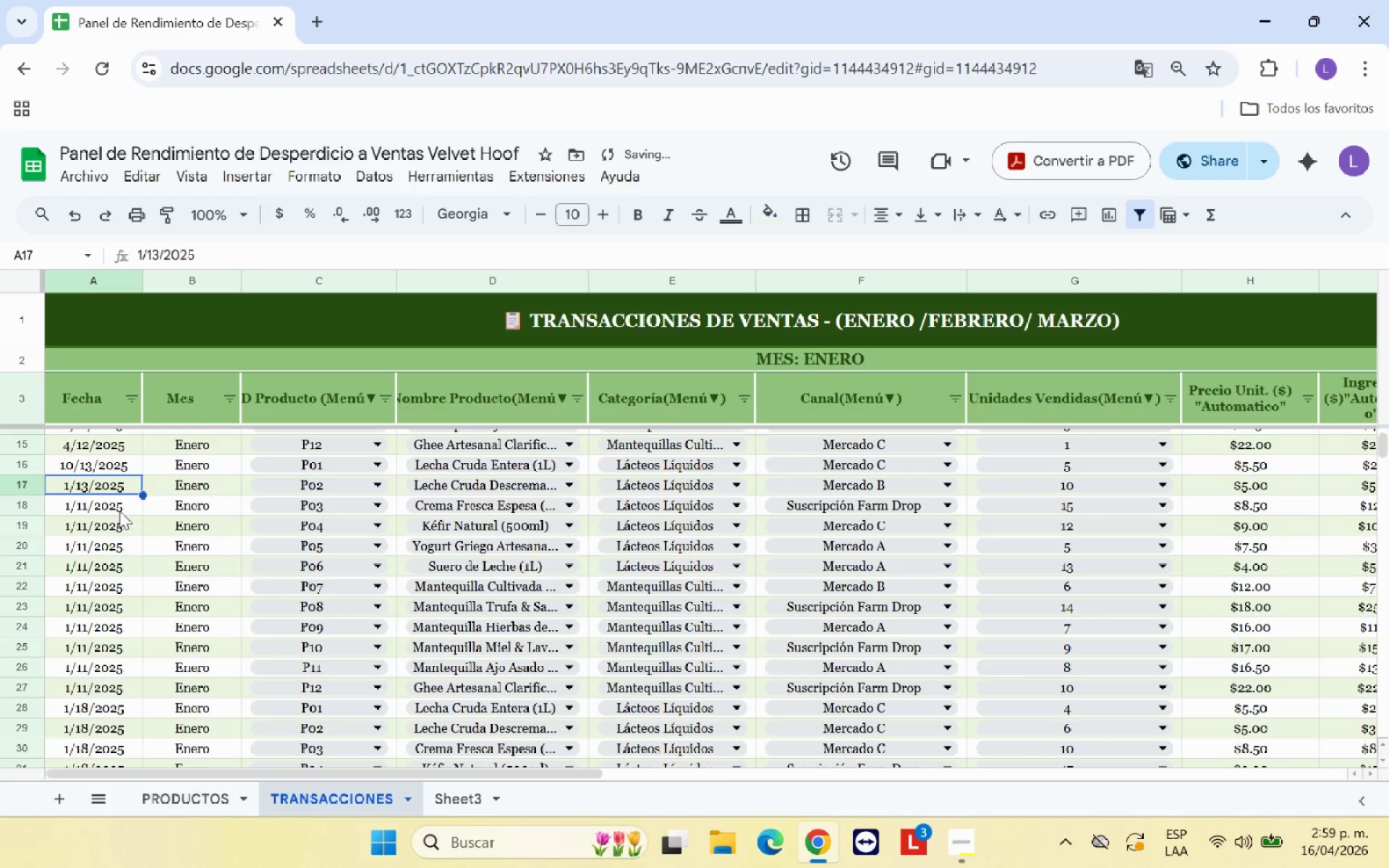 
double_click([119, 511])
 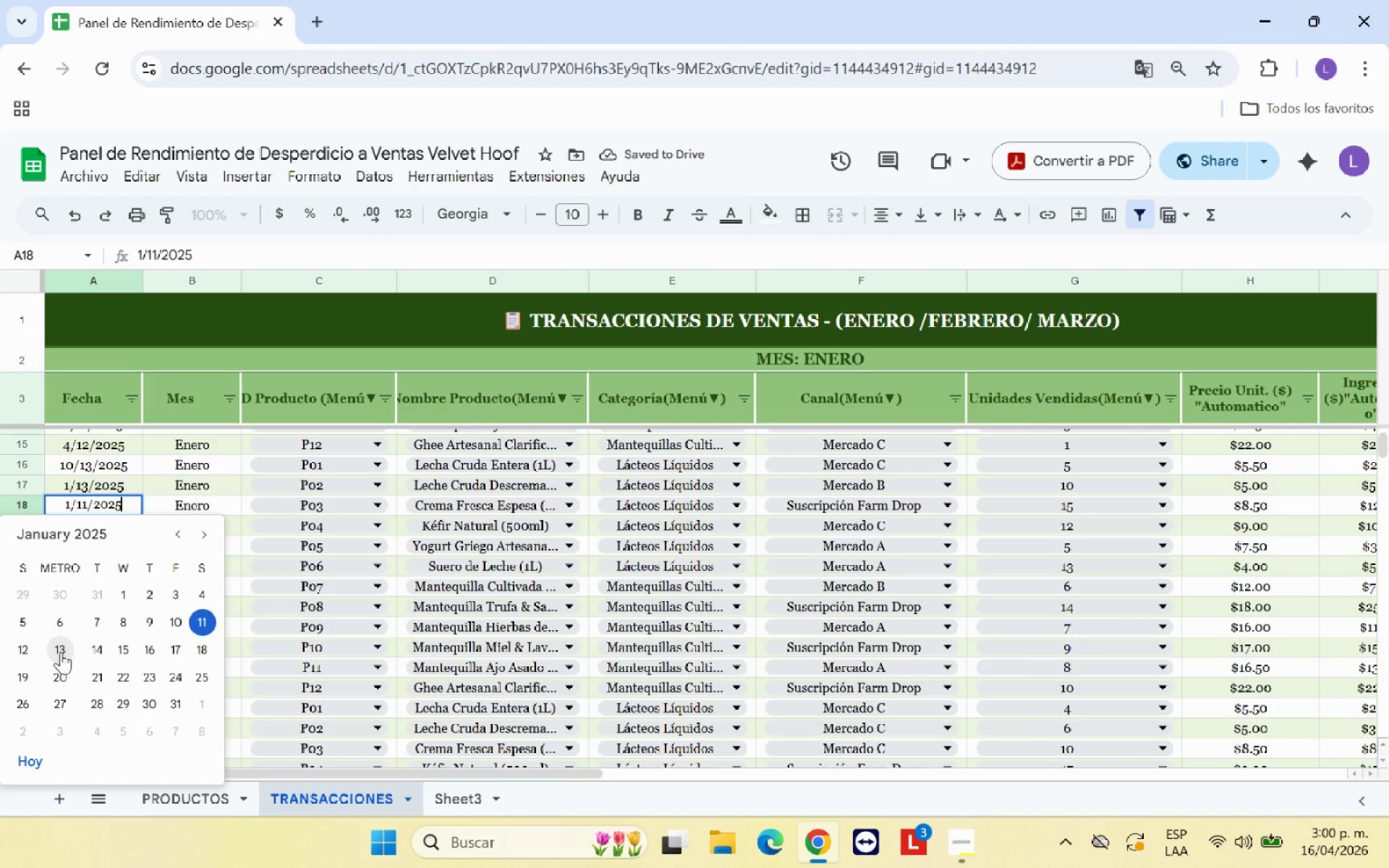 
left_click([89, 651])
 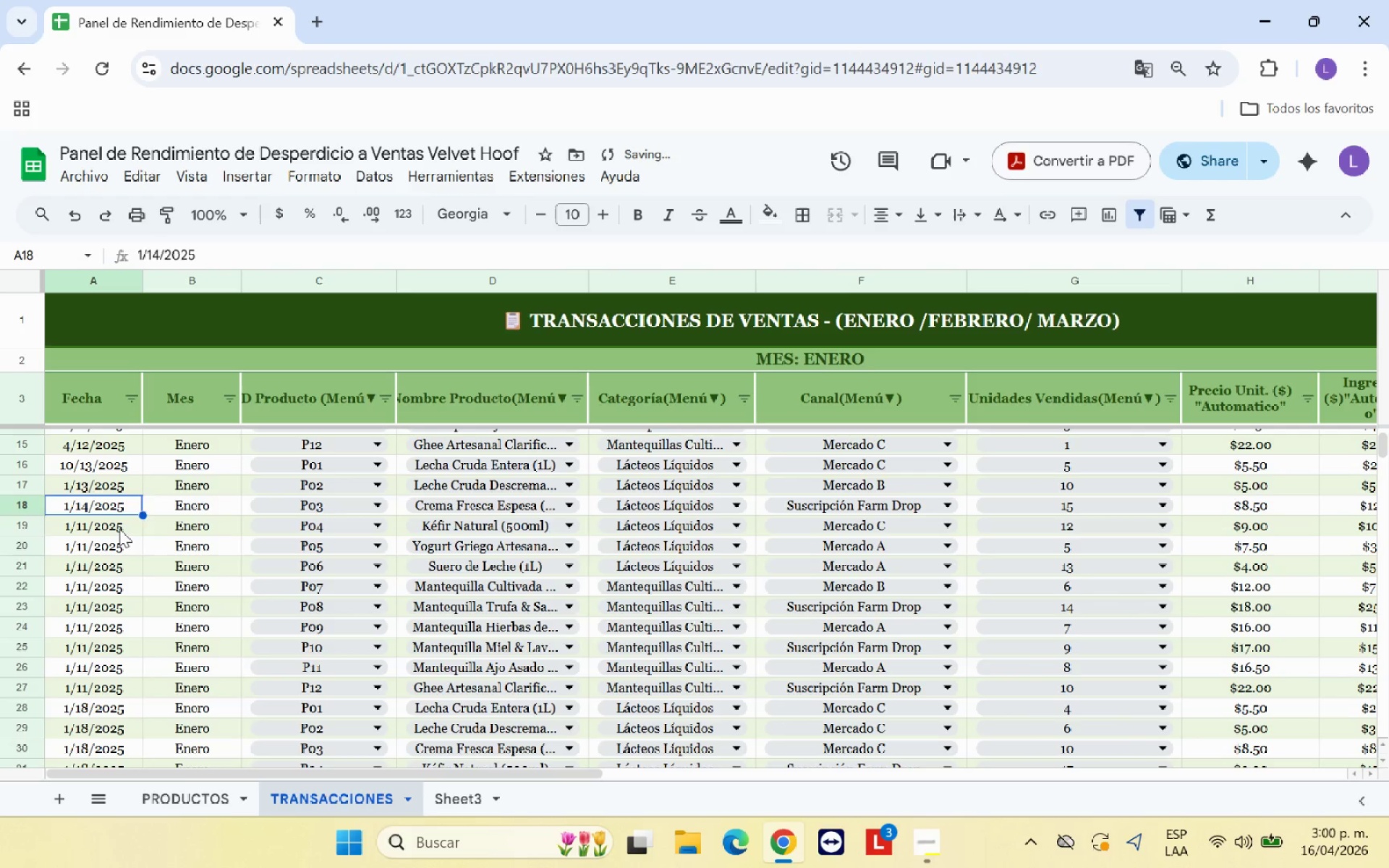 
double_click([119, 529])
 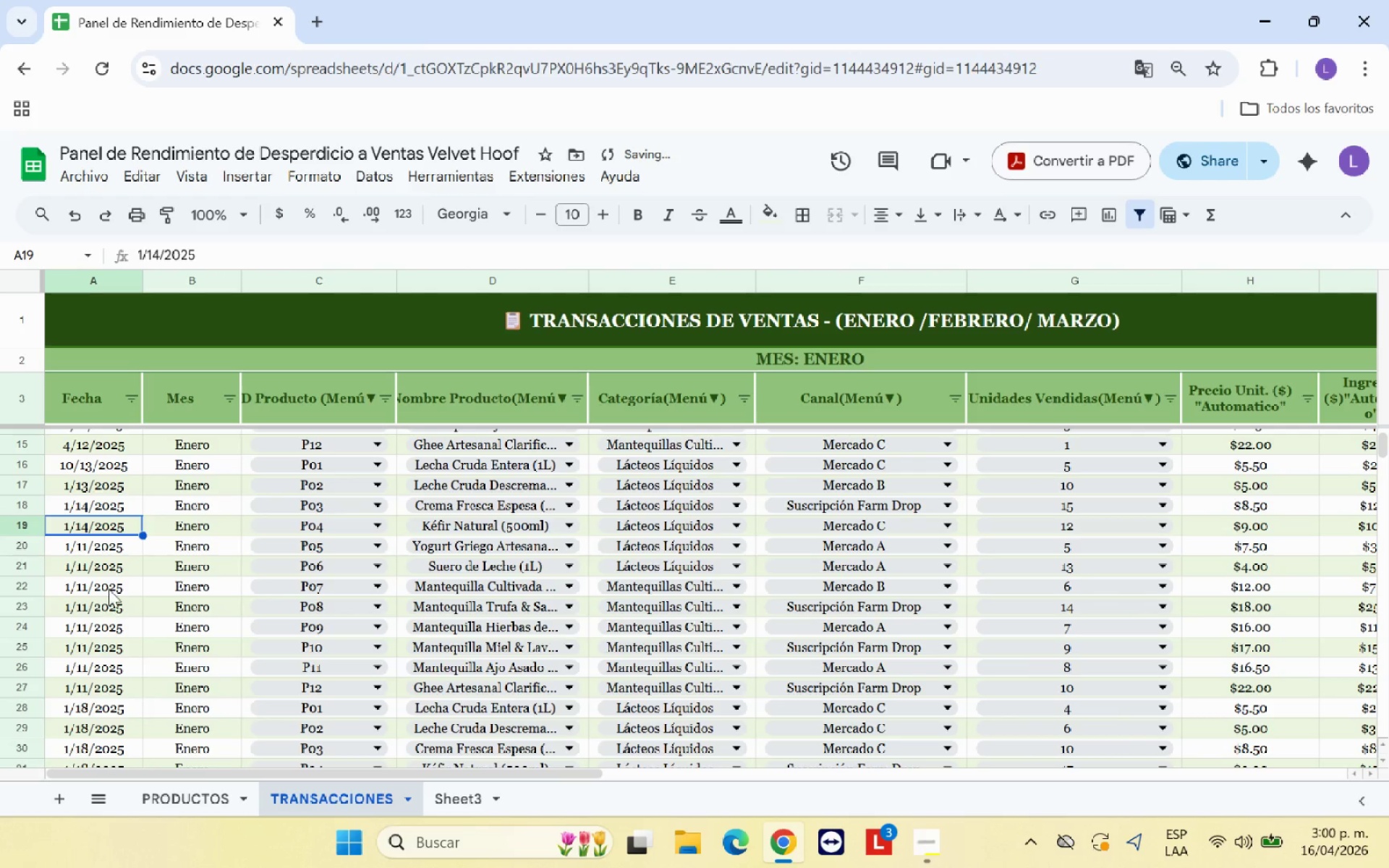 
double_click([115, 550])
 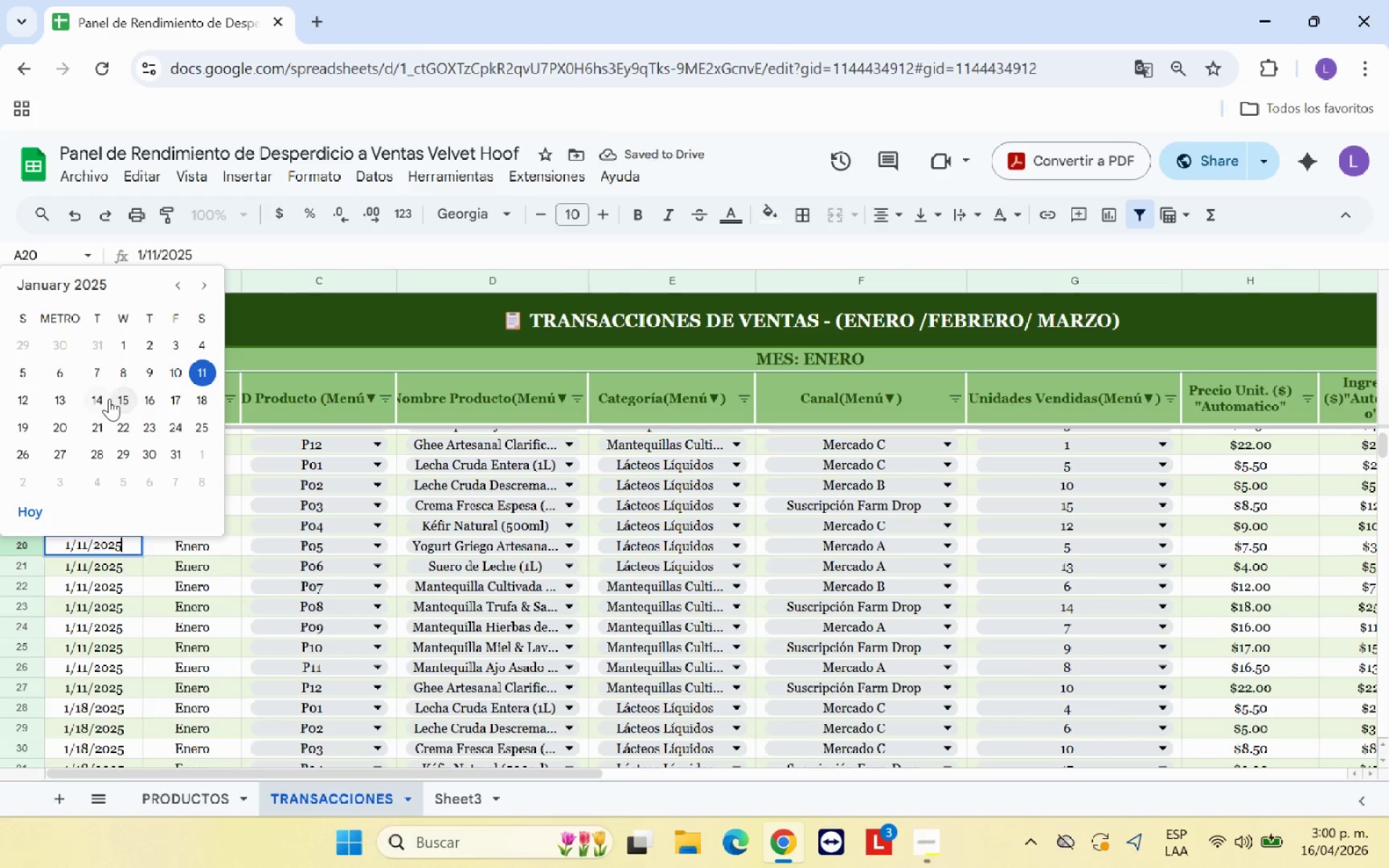 
left_click([103, 396])
 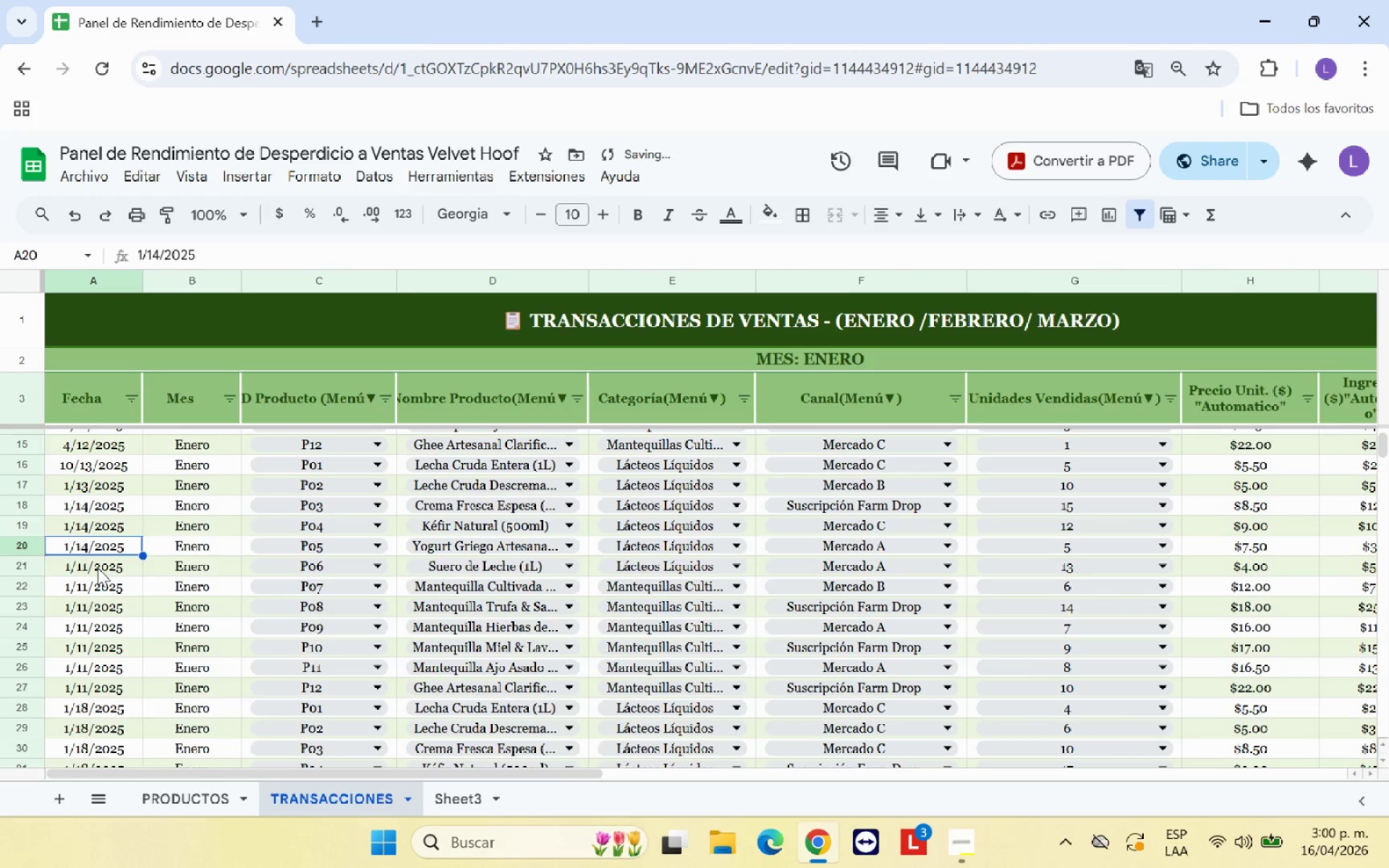 
double_click([98, 568])
 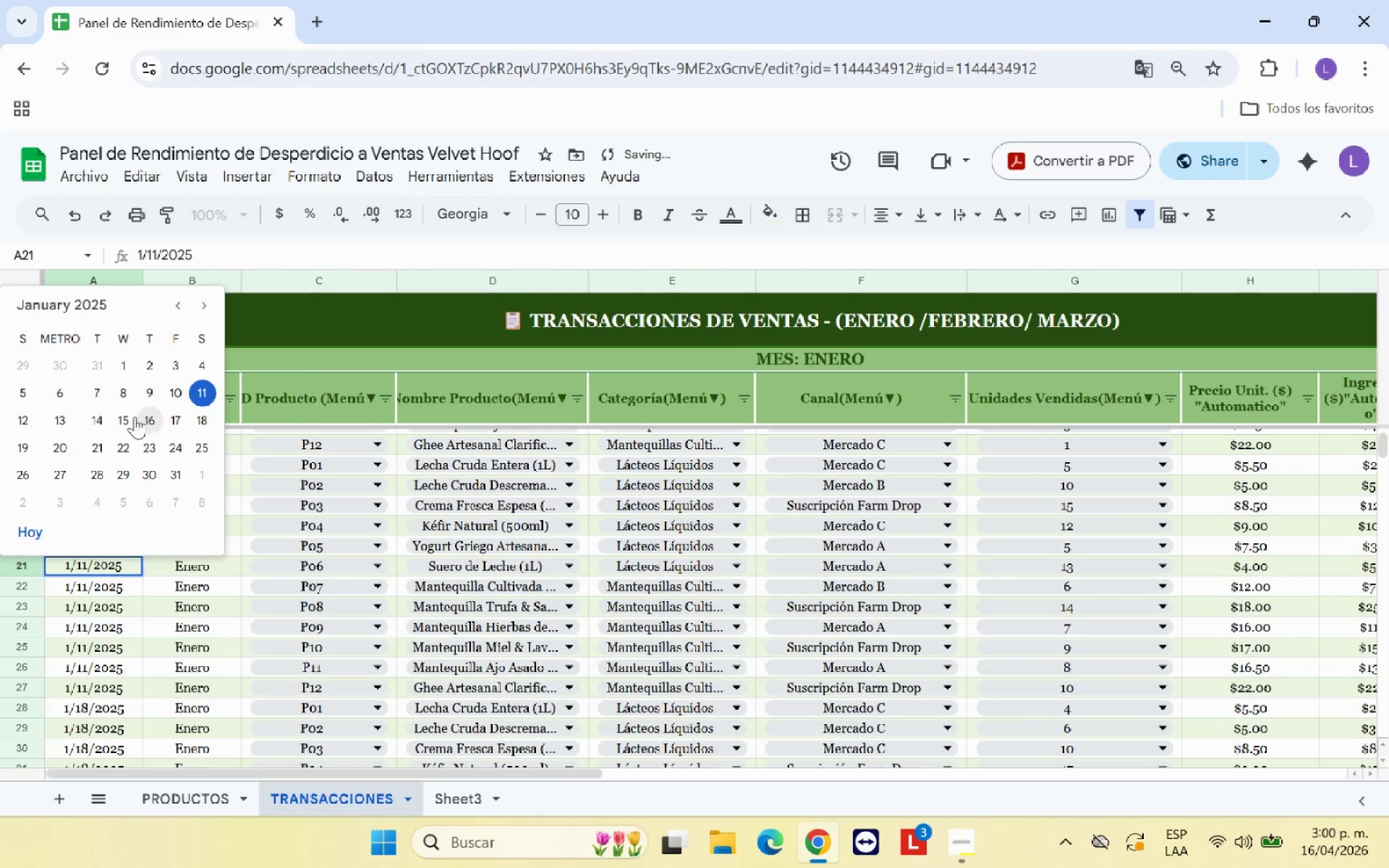 
left_click([128, 415])
 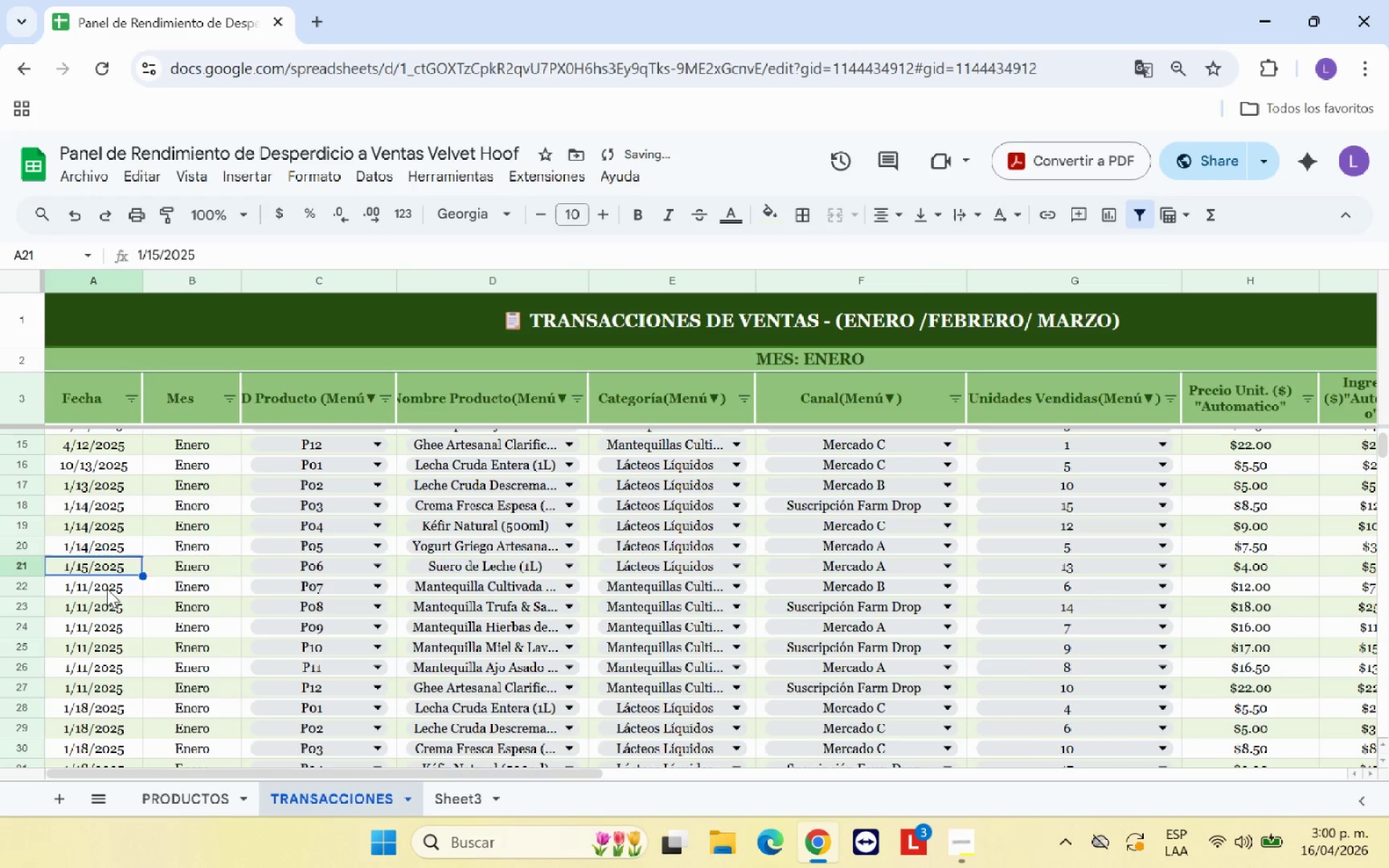 
double_click([107, 589])
 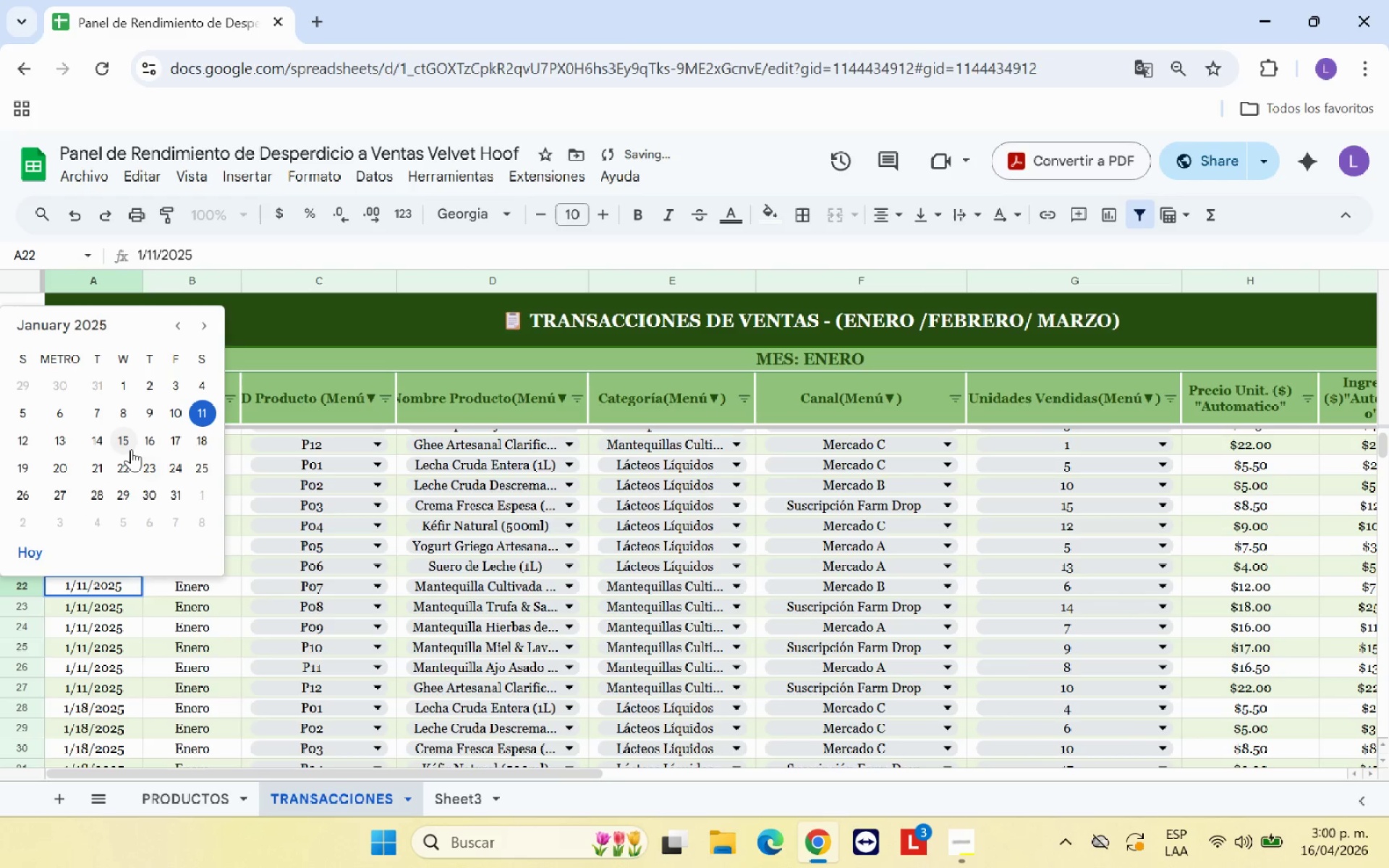 
left_click([128, 445])
 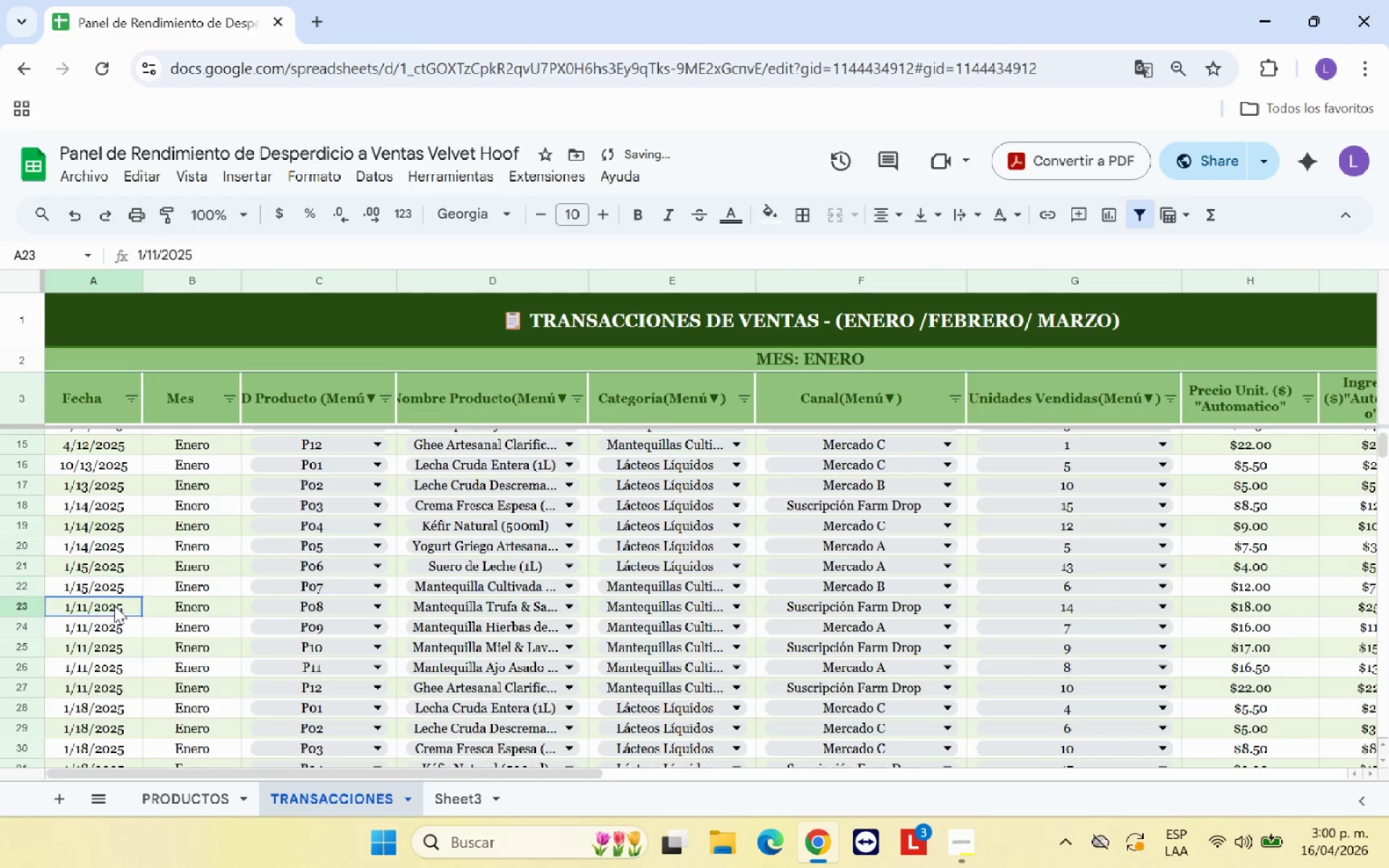 
double_click([114, 605])
 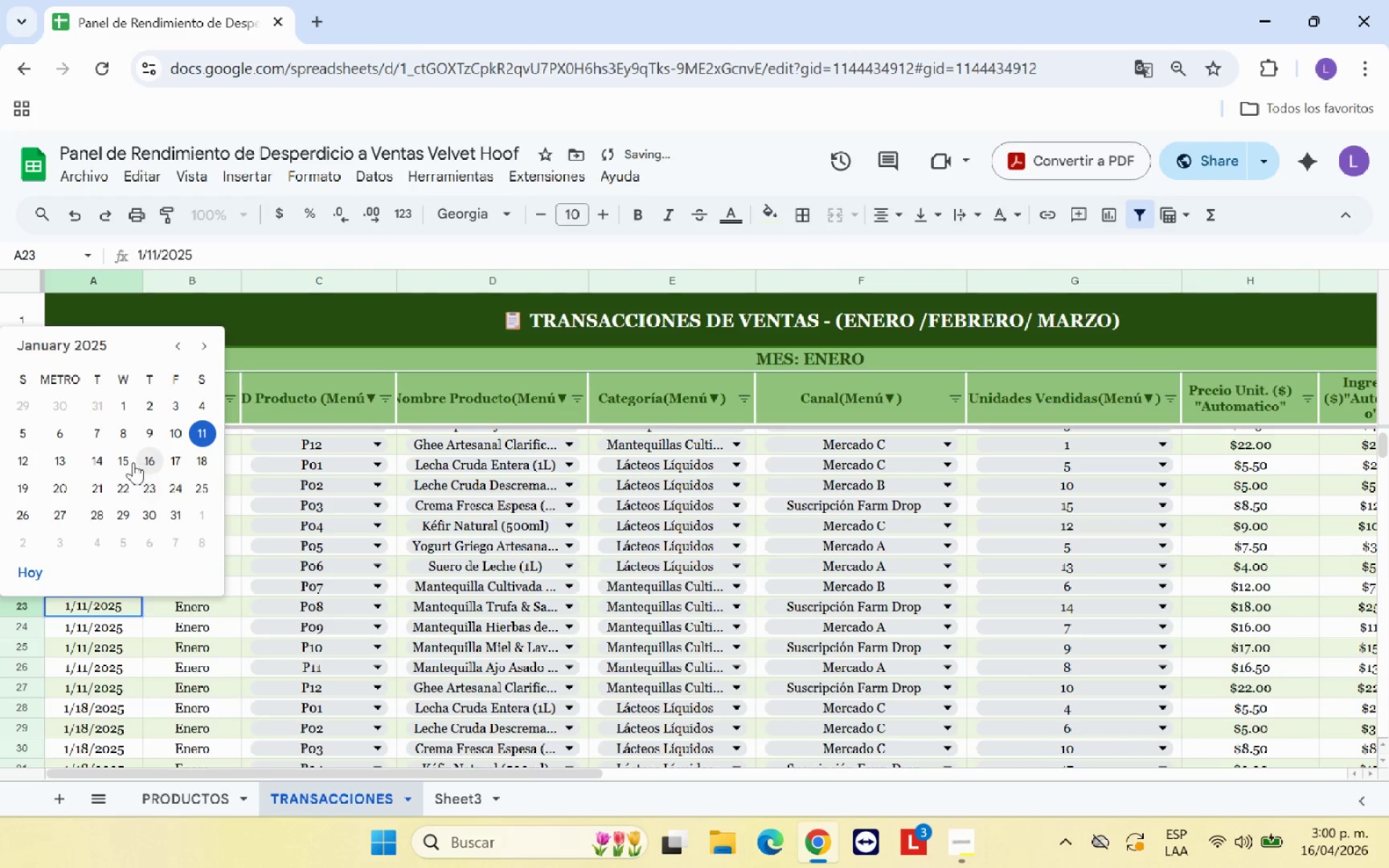 
left_click([130, 461])
 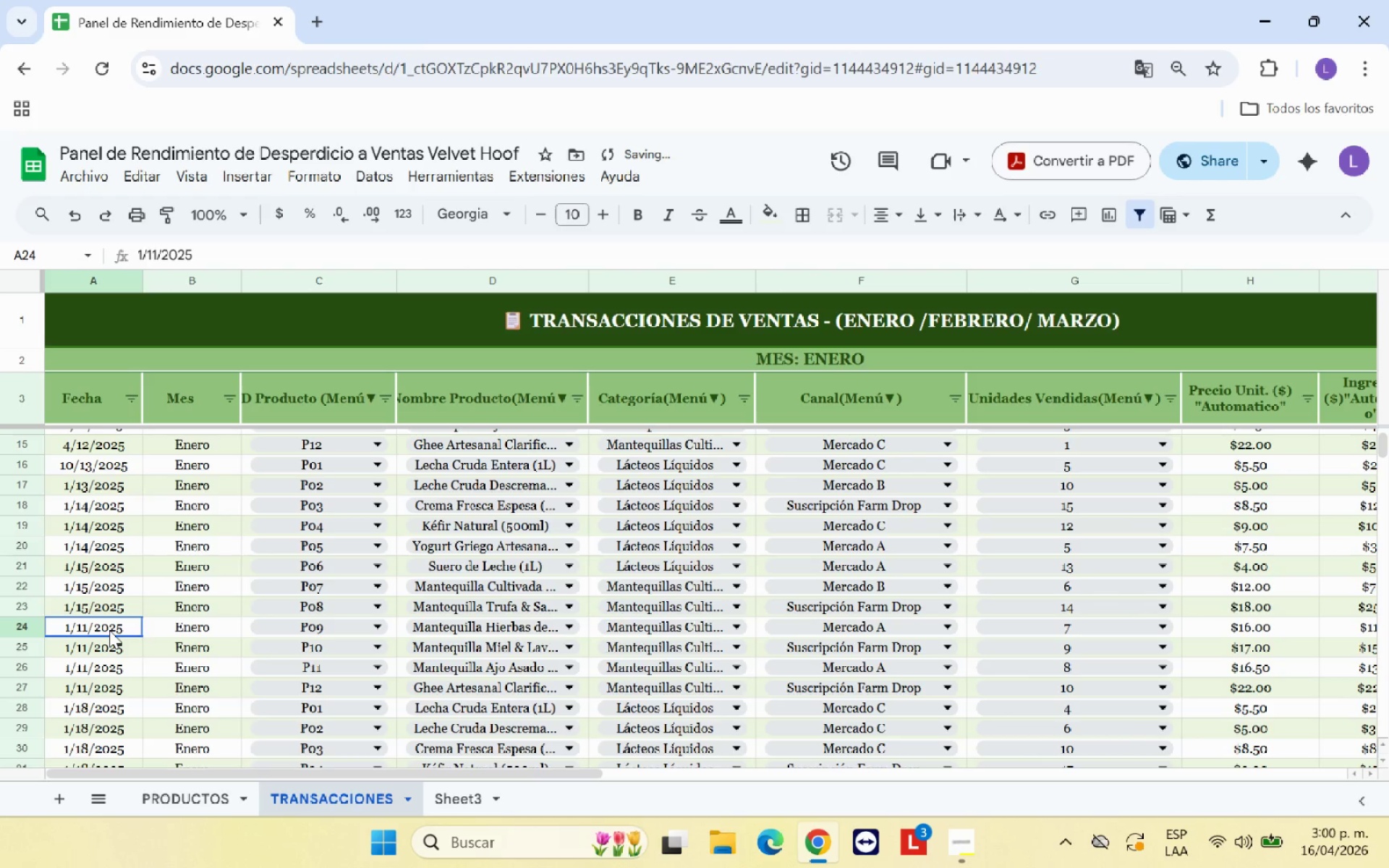 
double_click([109, 630])
 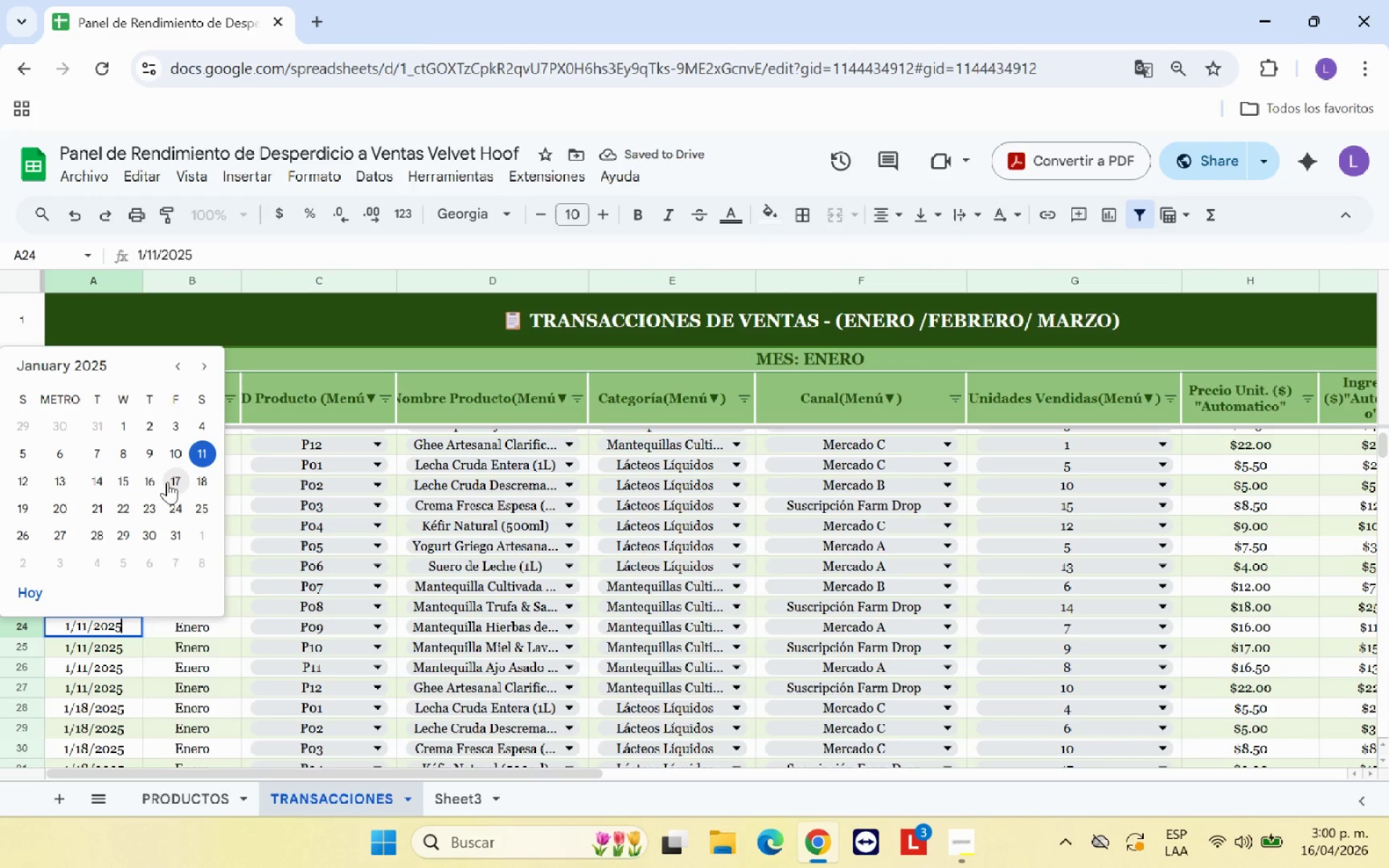 
left_click([150, 482])
 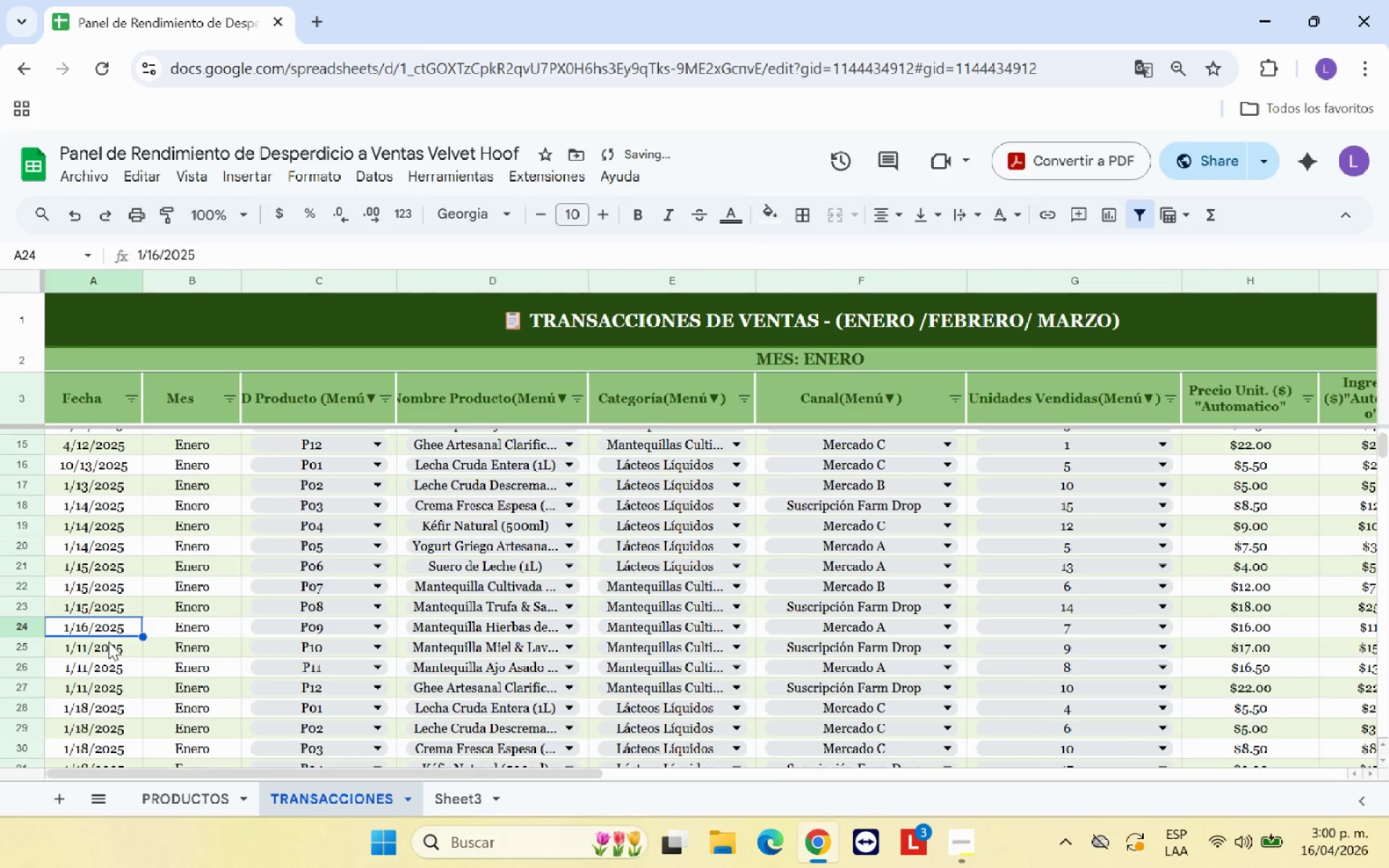 
double_click([109, 642])
 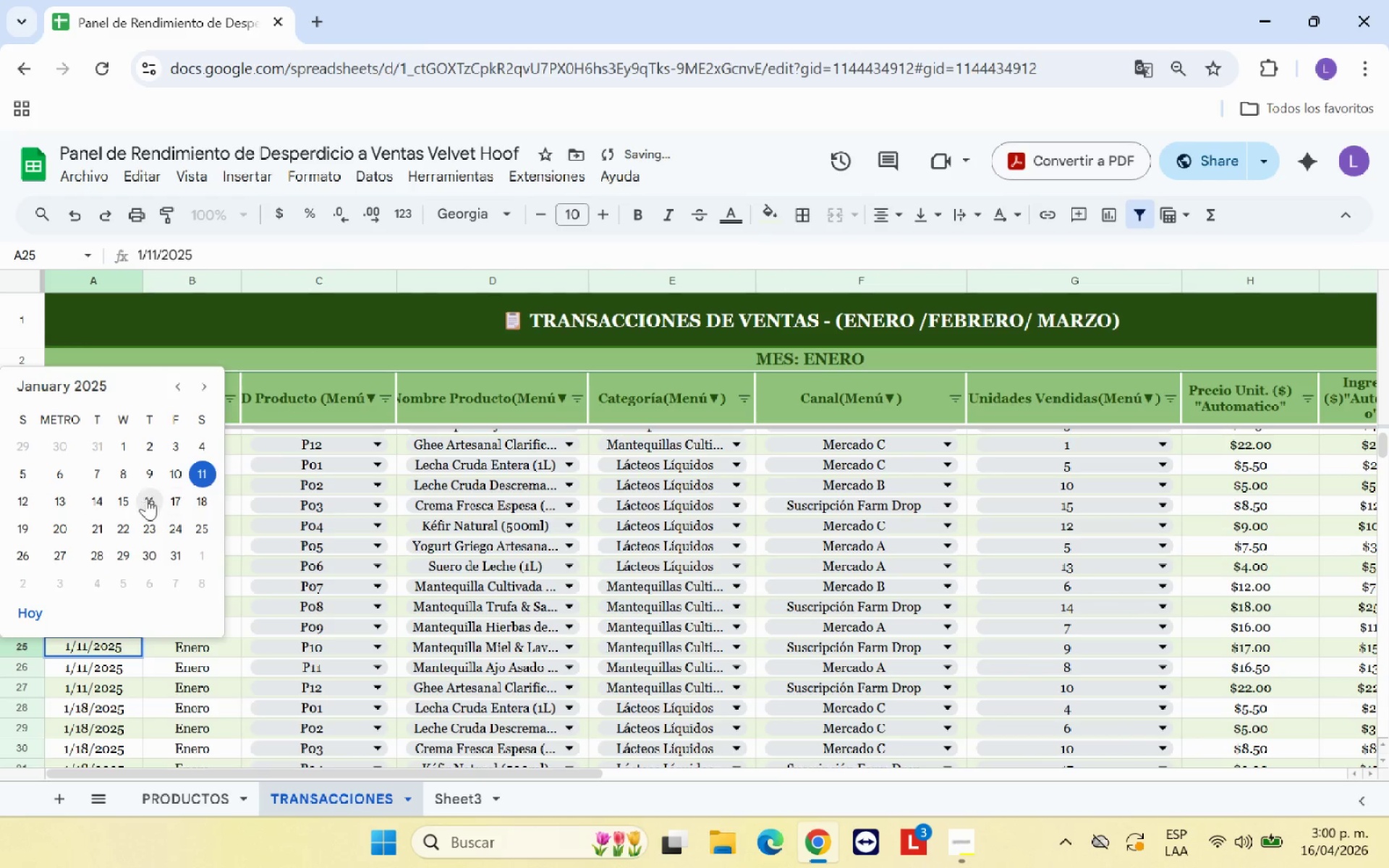 
left_click([146, 502])
 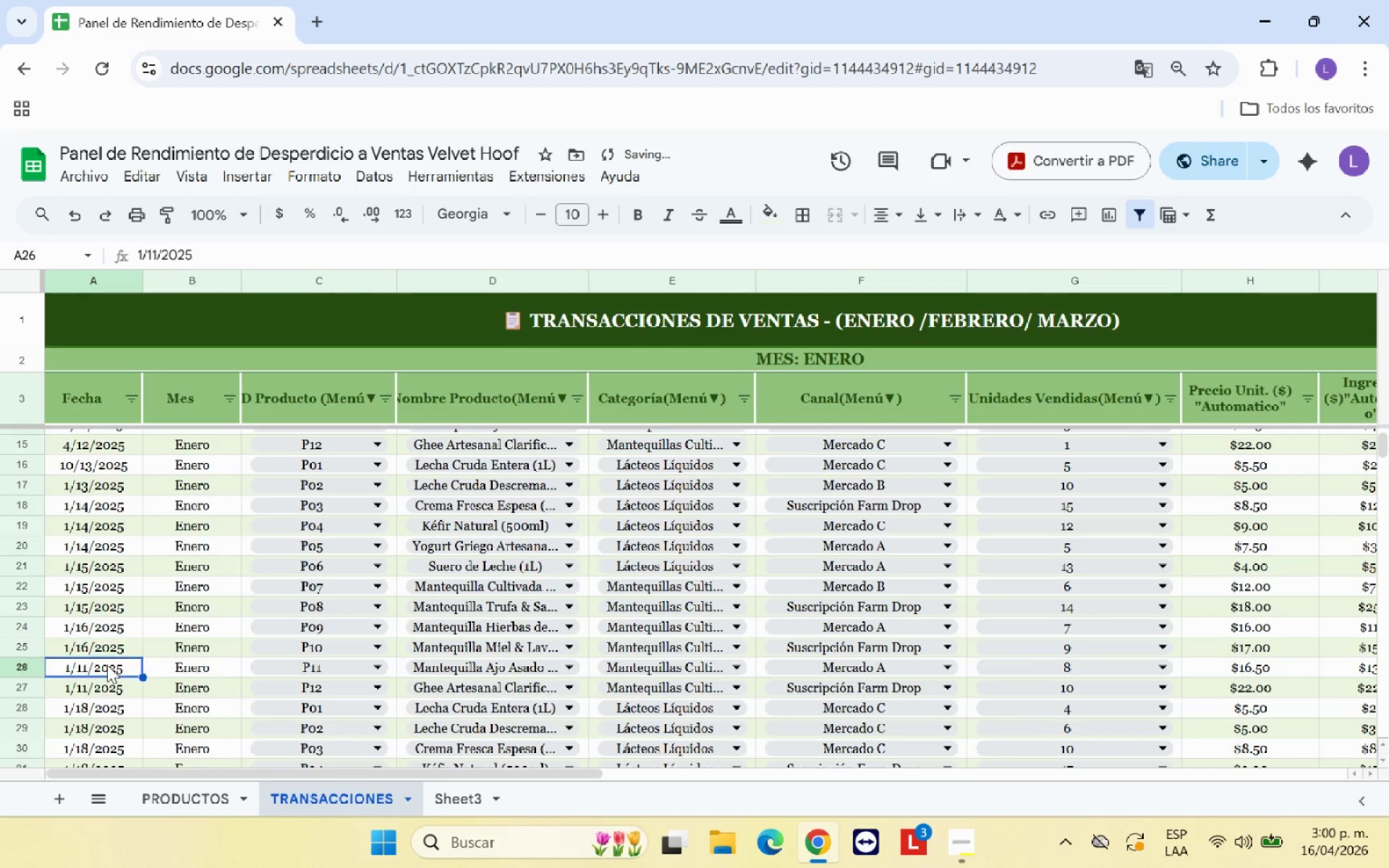 
double_click([107, 665])
 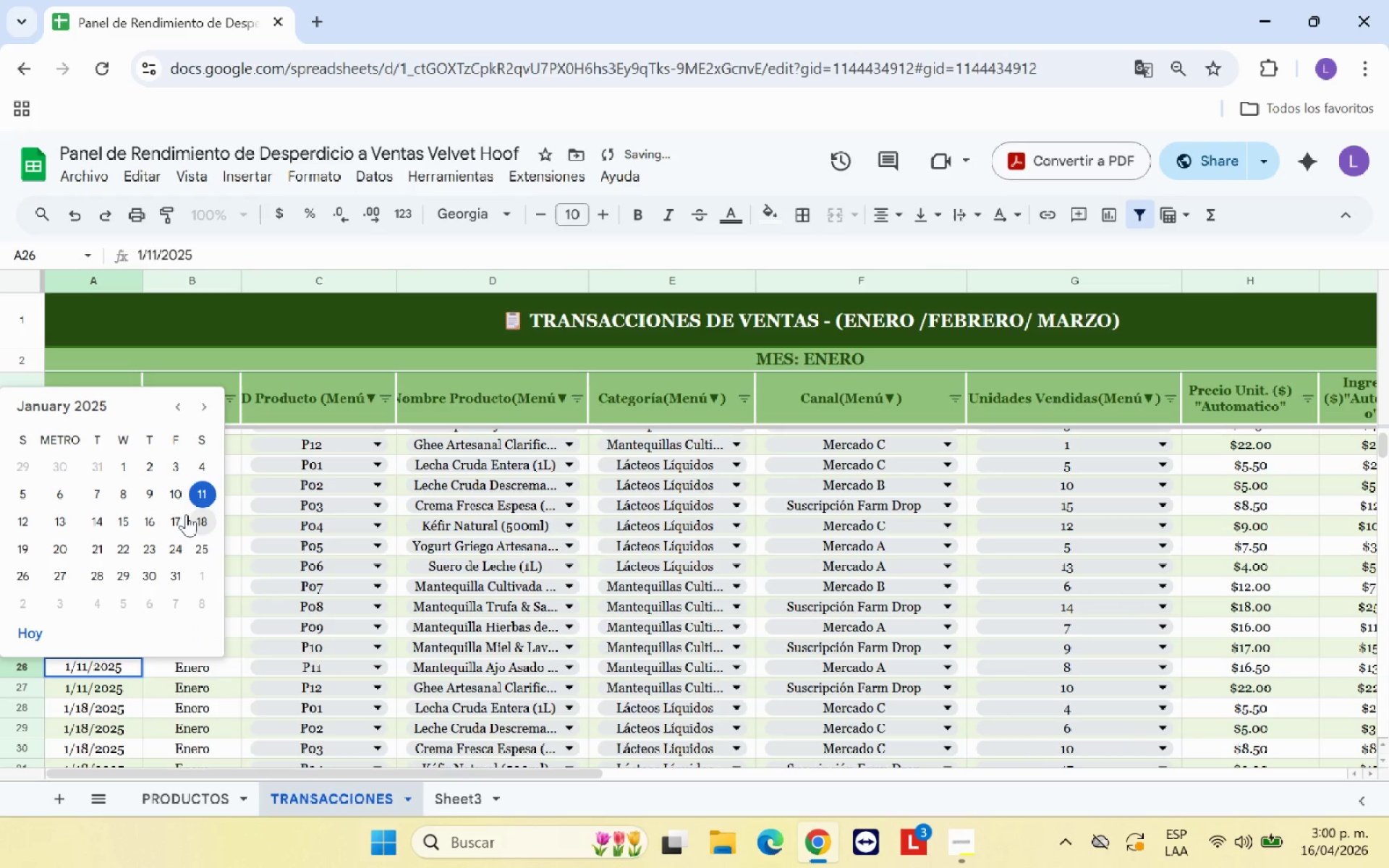 
left_click([178, 514])
 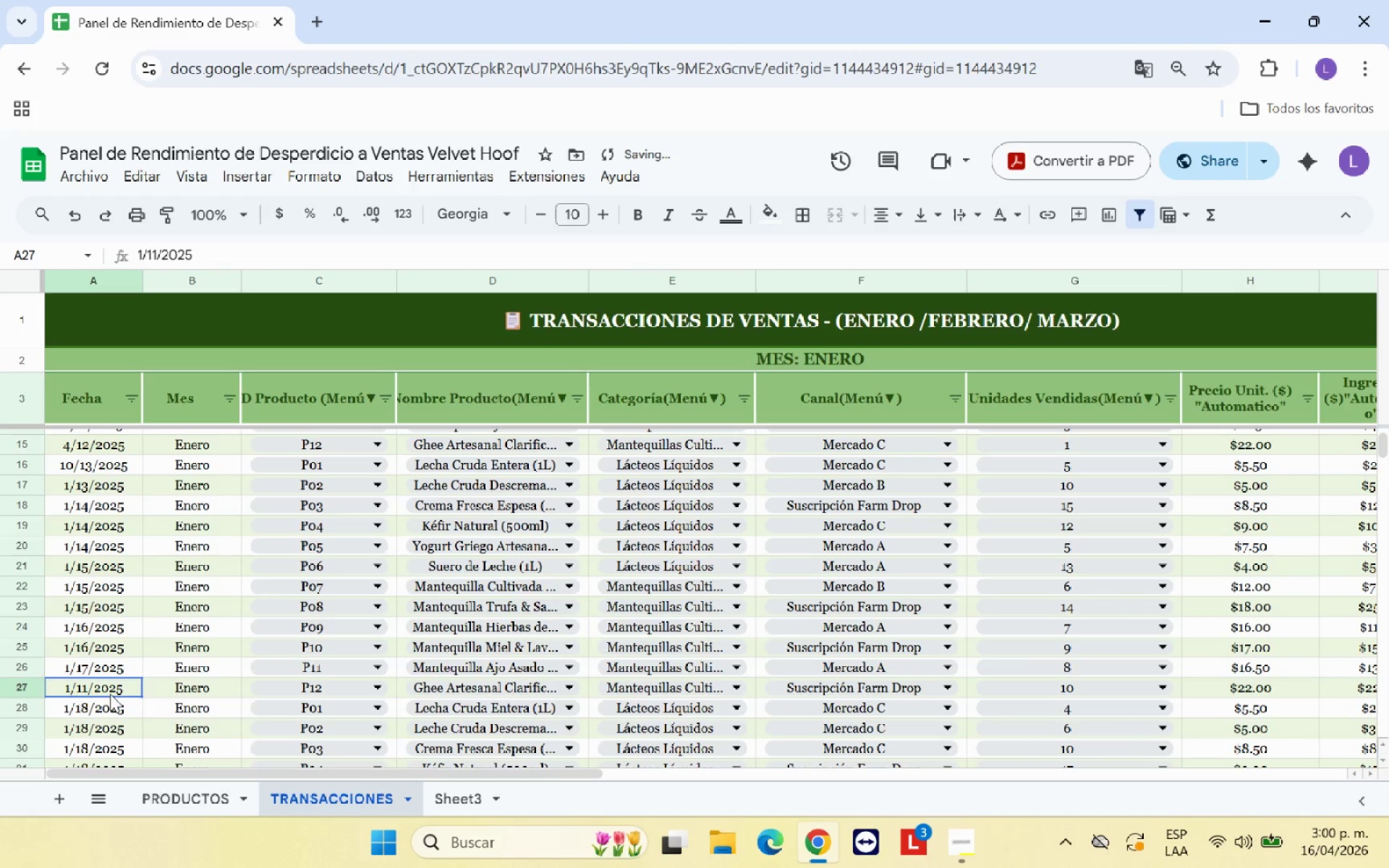 
double_click([109, 692])
 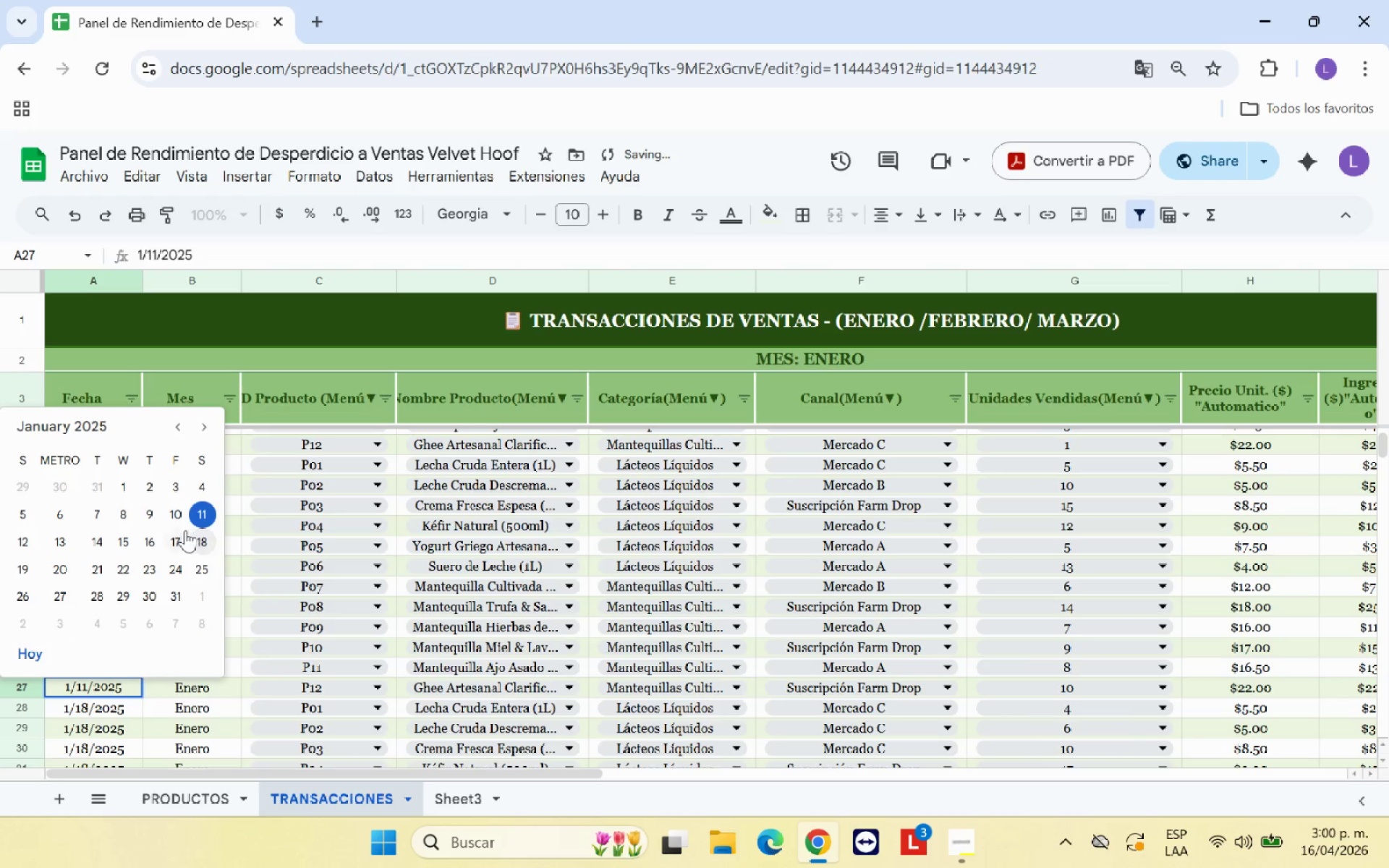 
left_click([179, 537])
 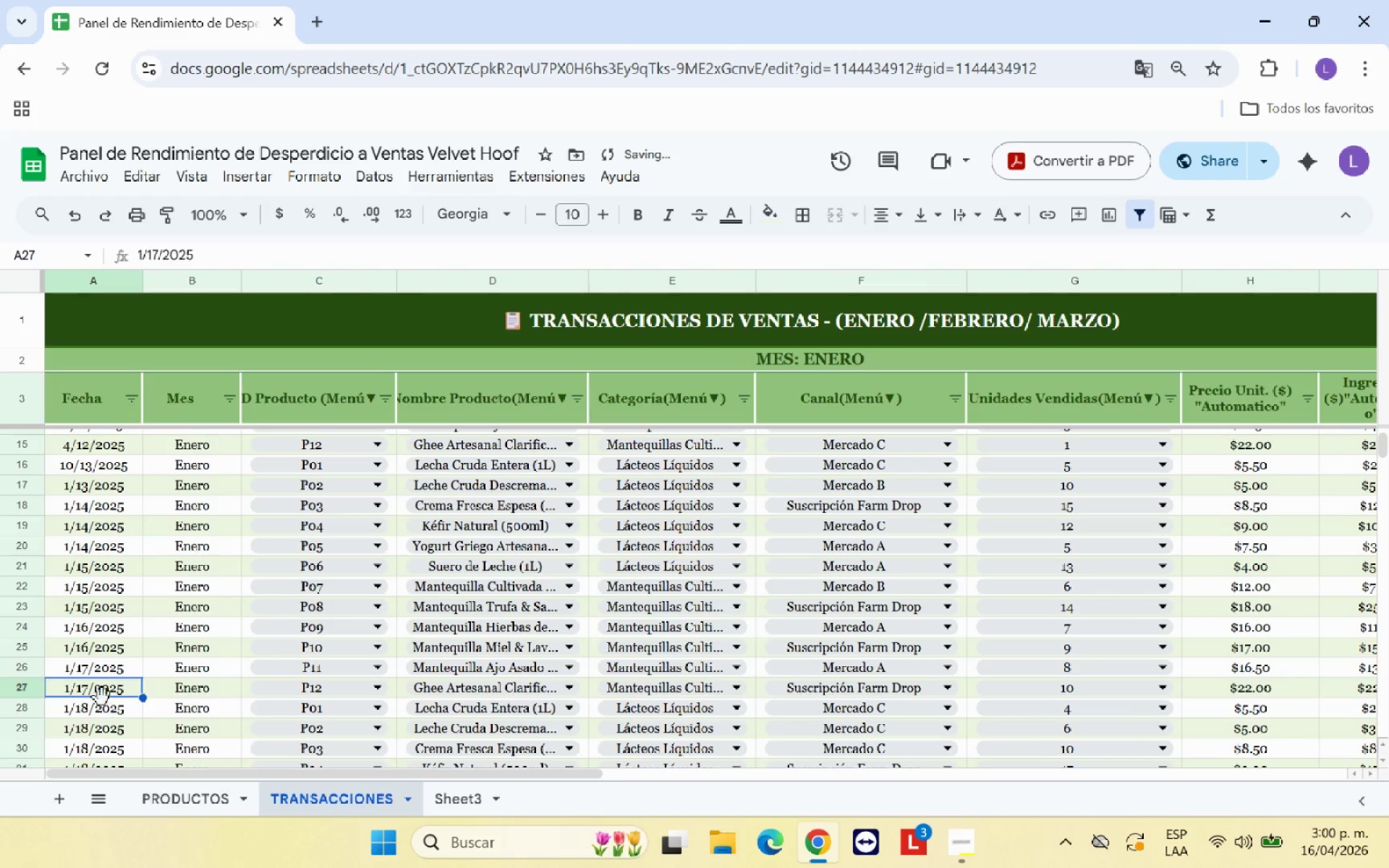 
scroll: coordinate [102, 698], scroll_direction: down, amount: 1.0
 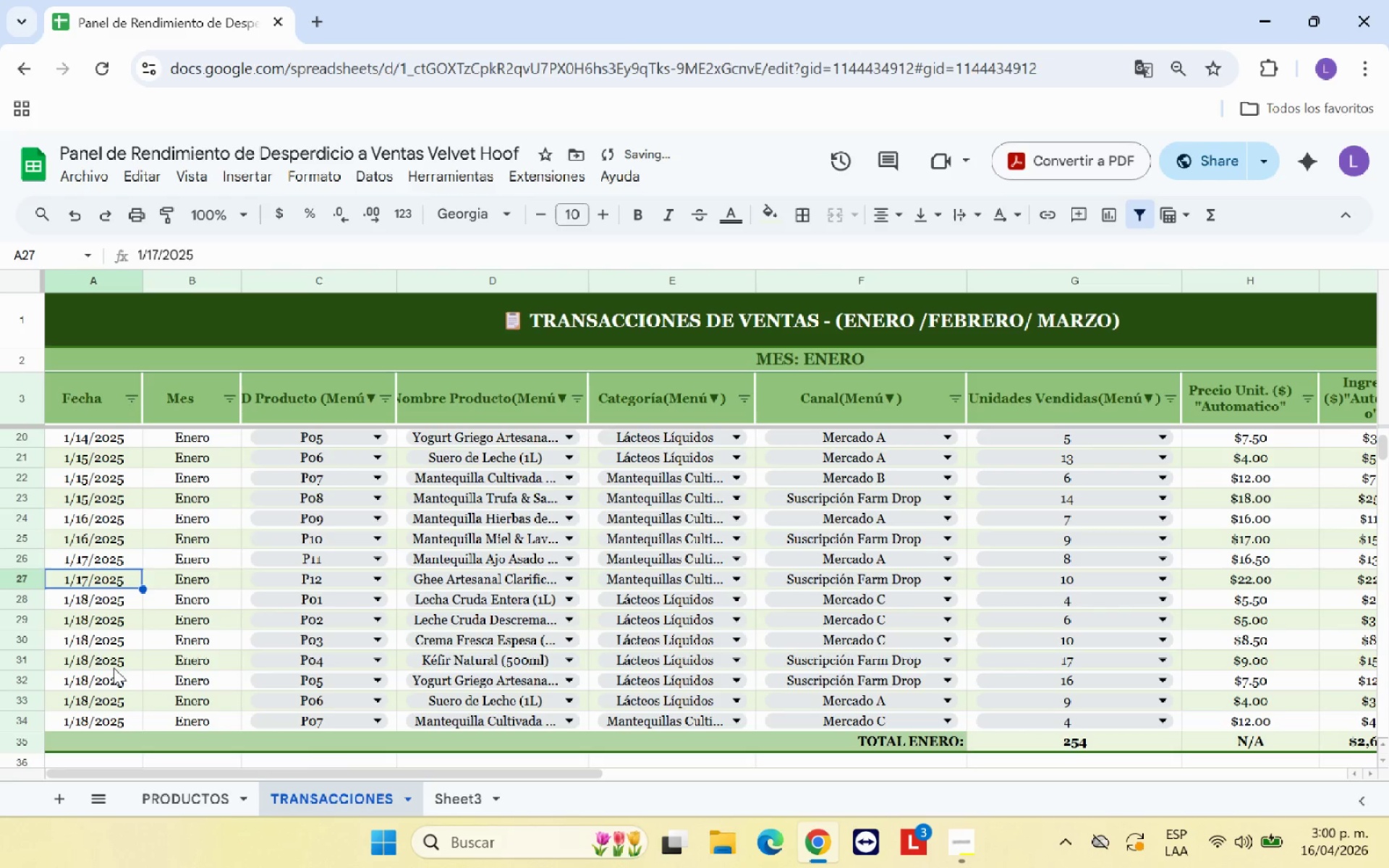 
left_click([112, 658])
 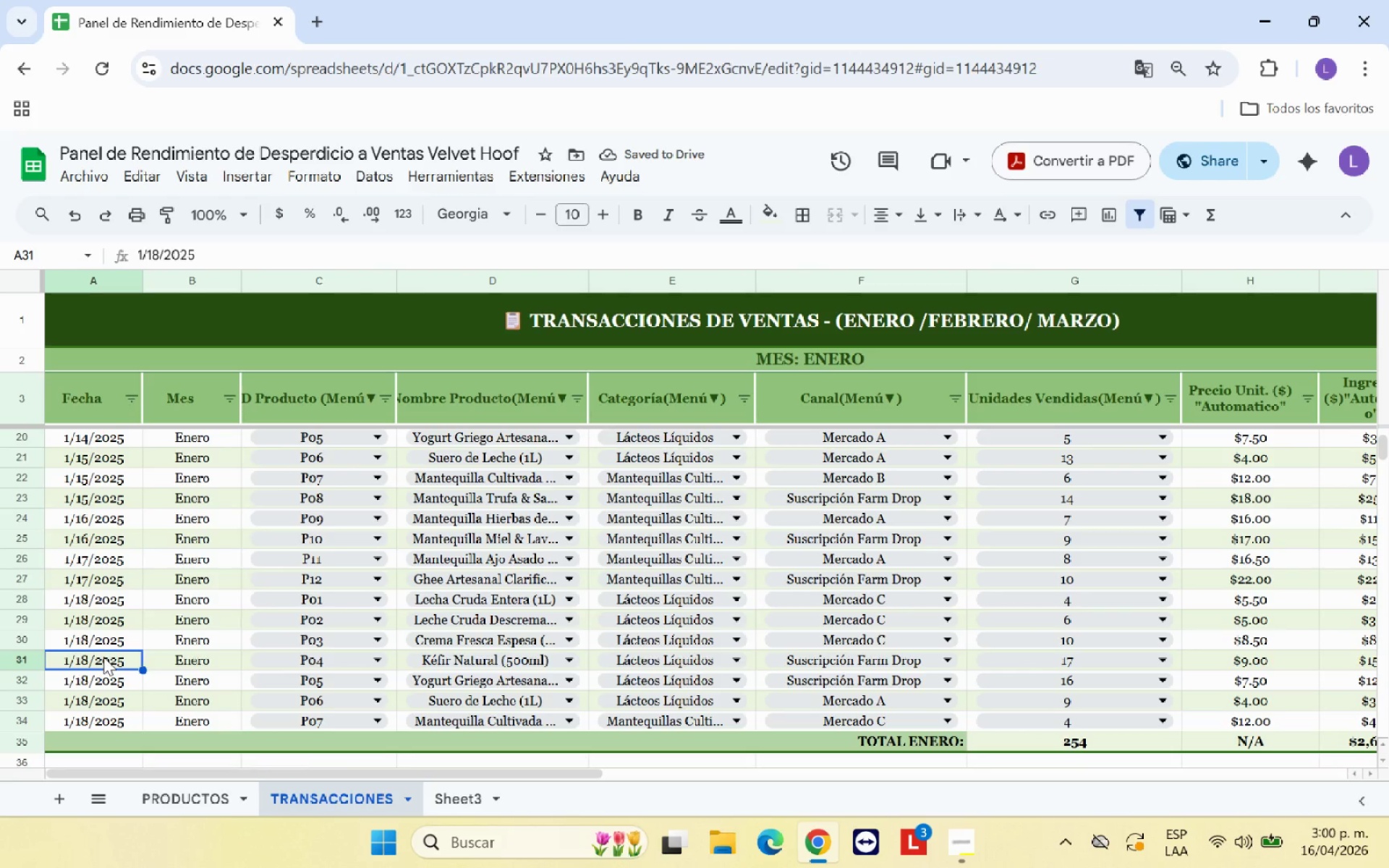 
double_click([103, 657])
 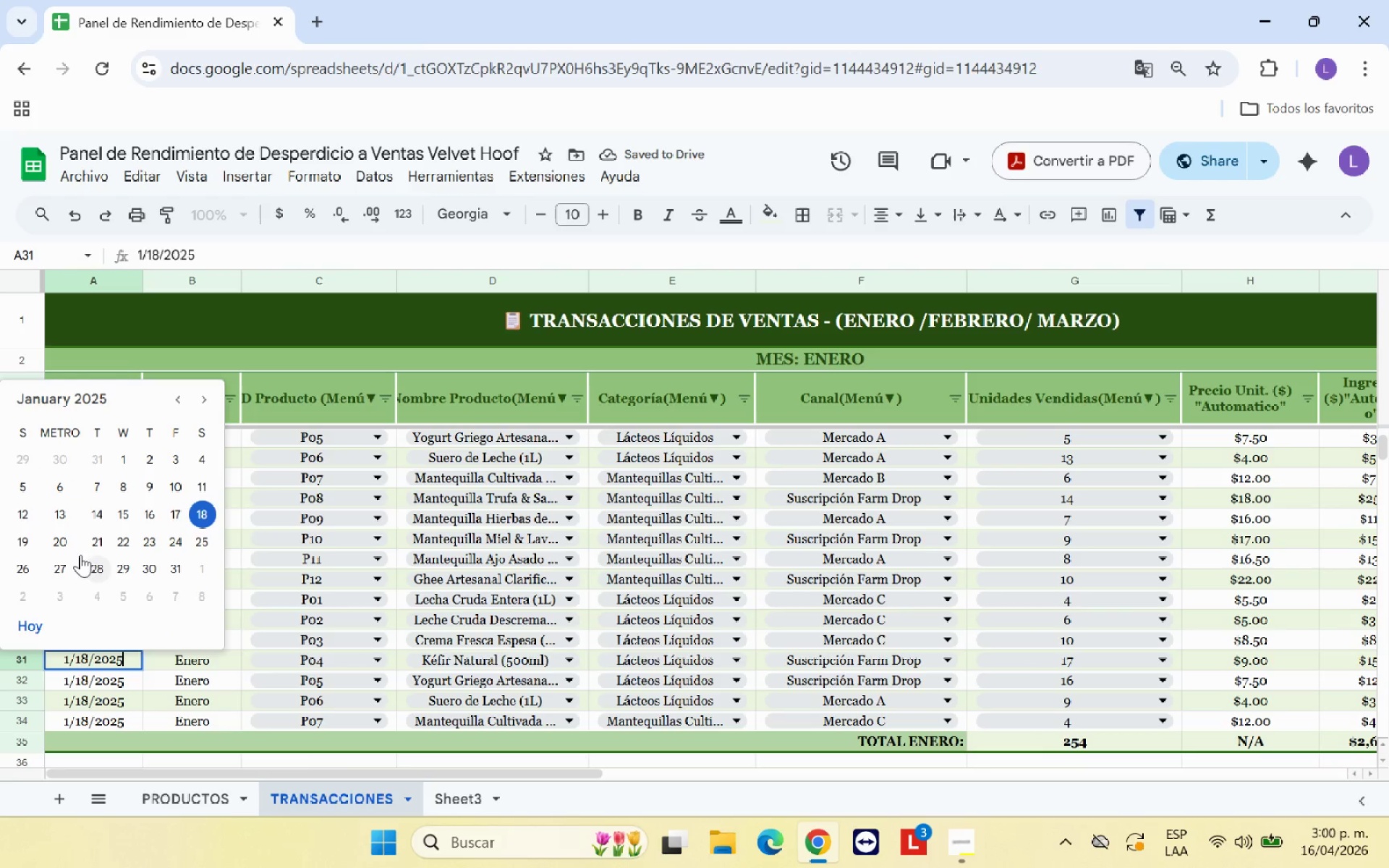 
left_click([67, 546])
 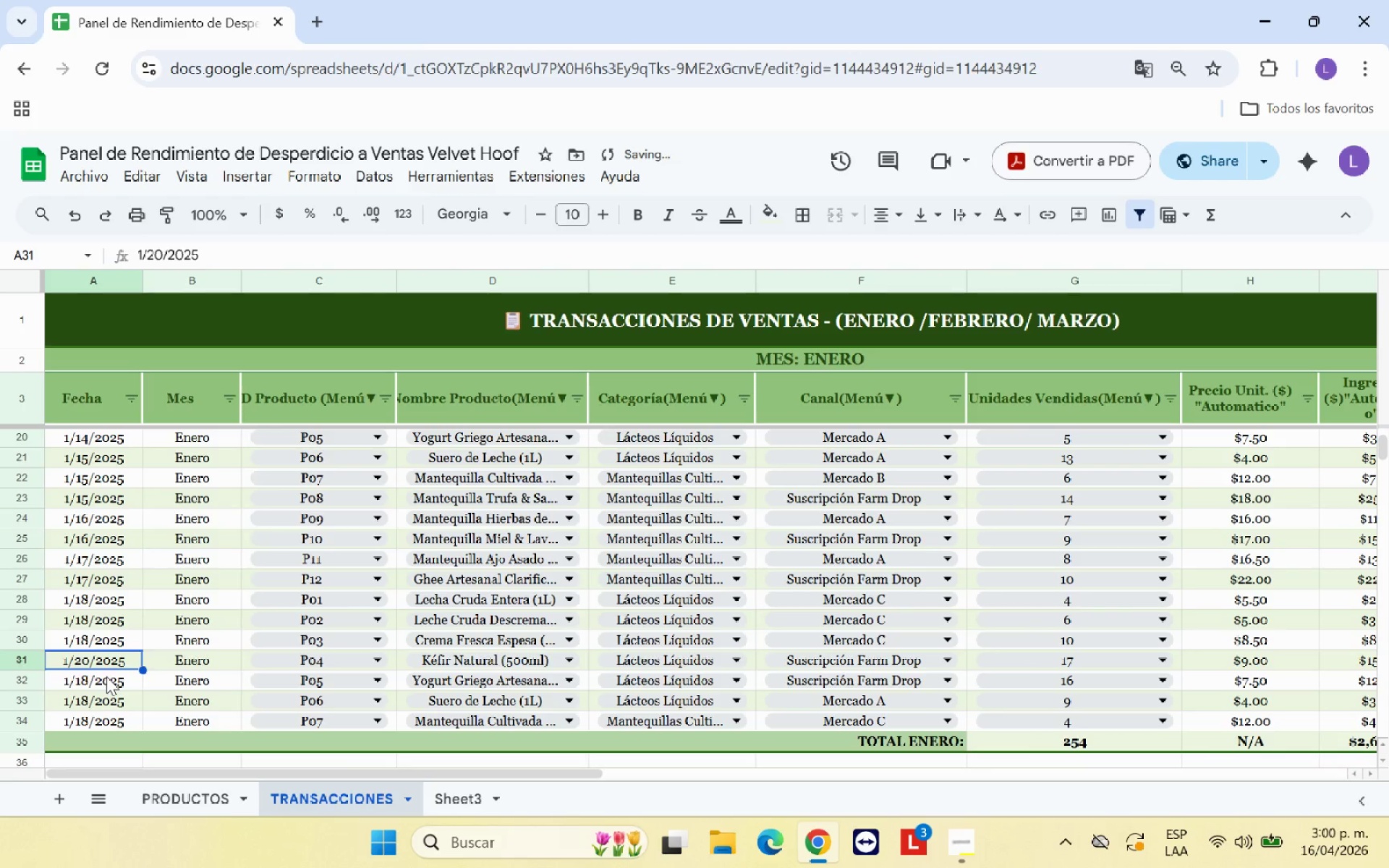 
double_click([106, 676])
 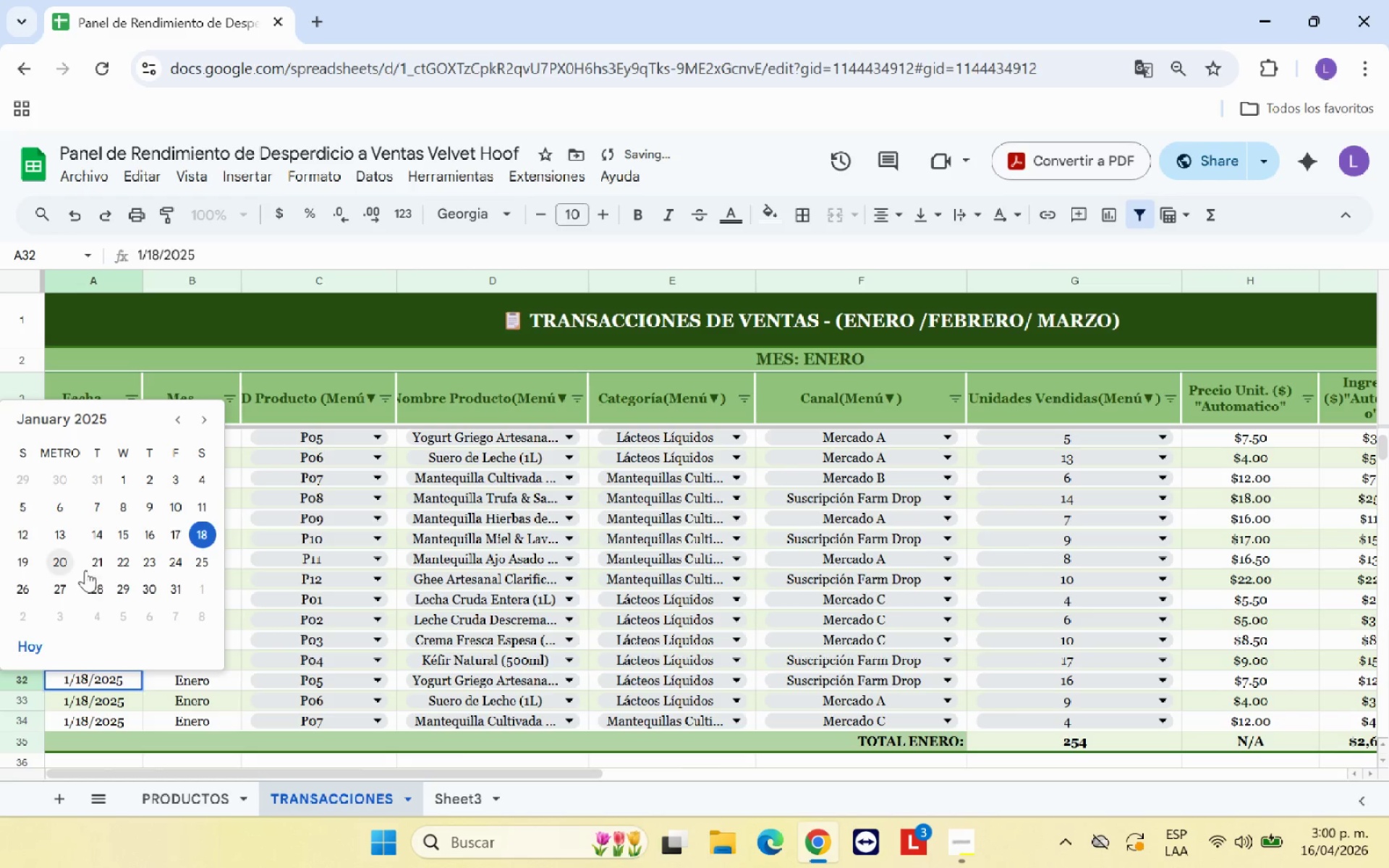 
left_click([94, 565])
 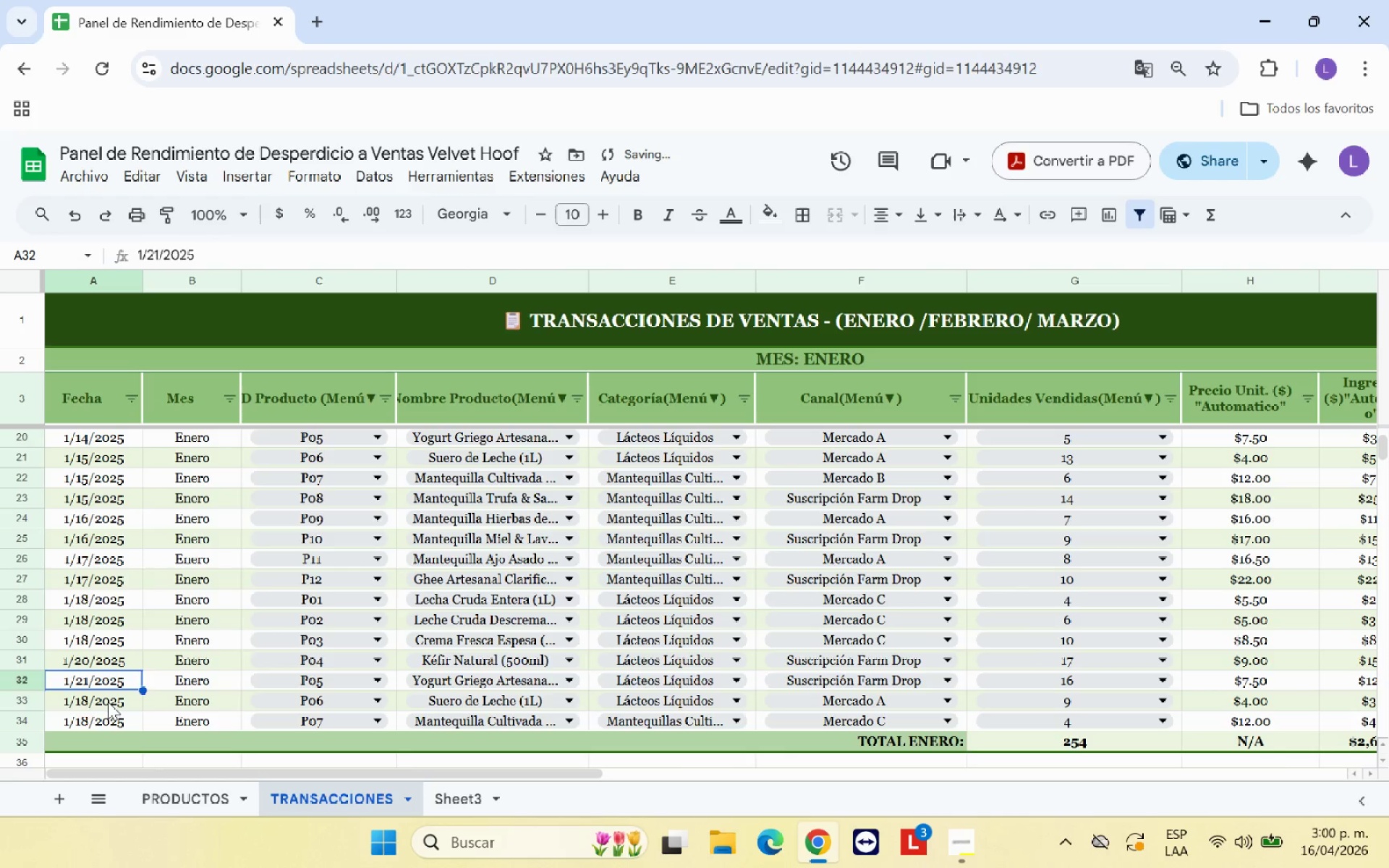 
double_click([108, 702])
 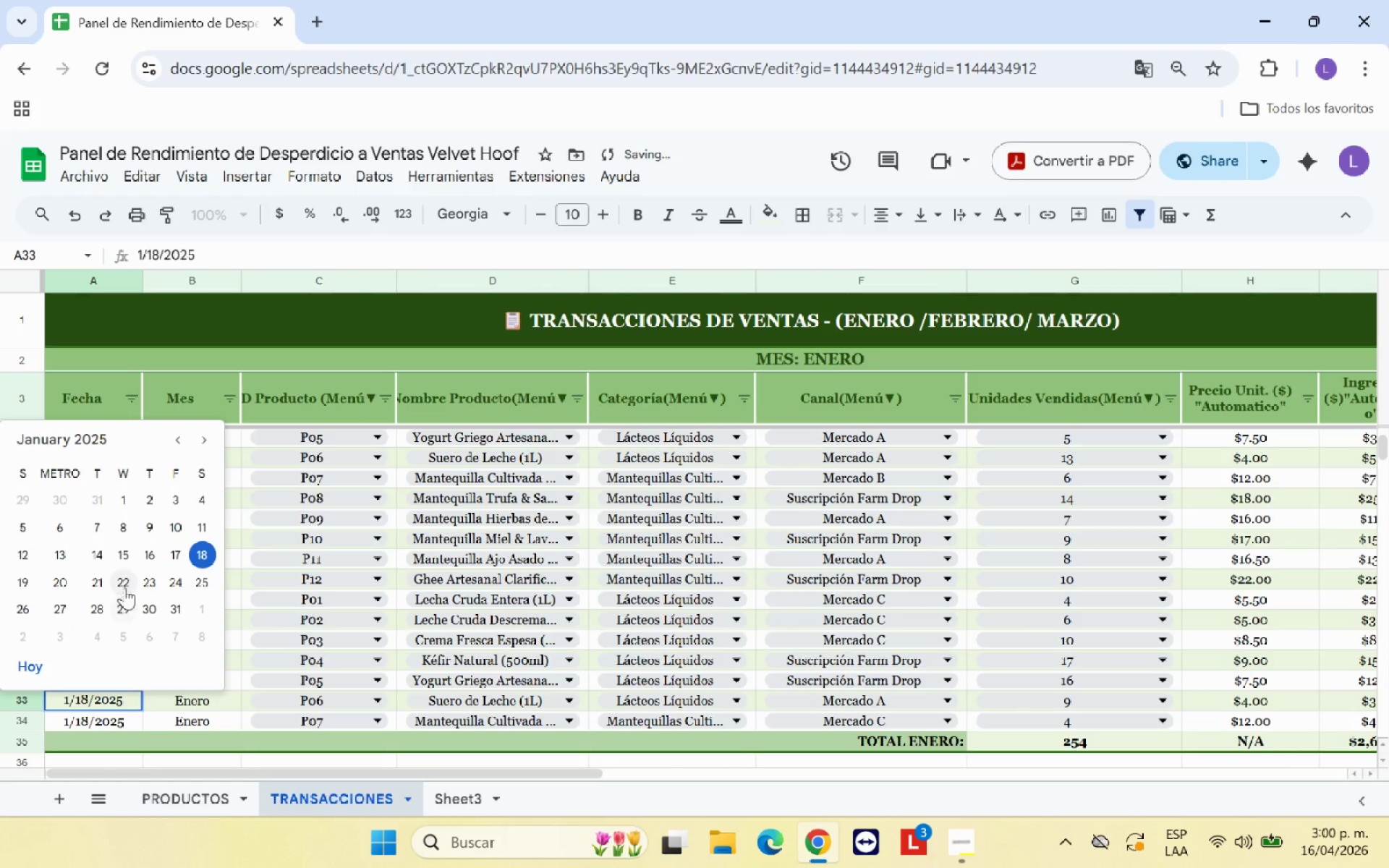 
left_click([127, 583])
 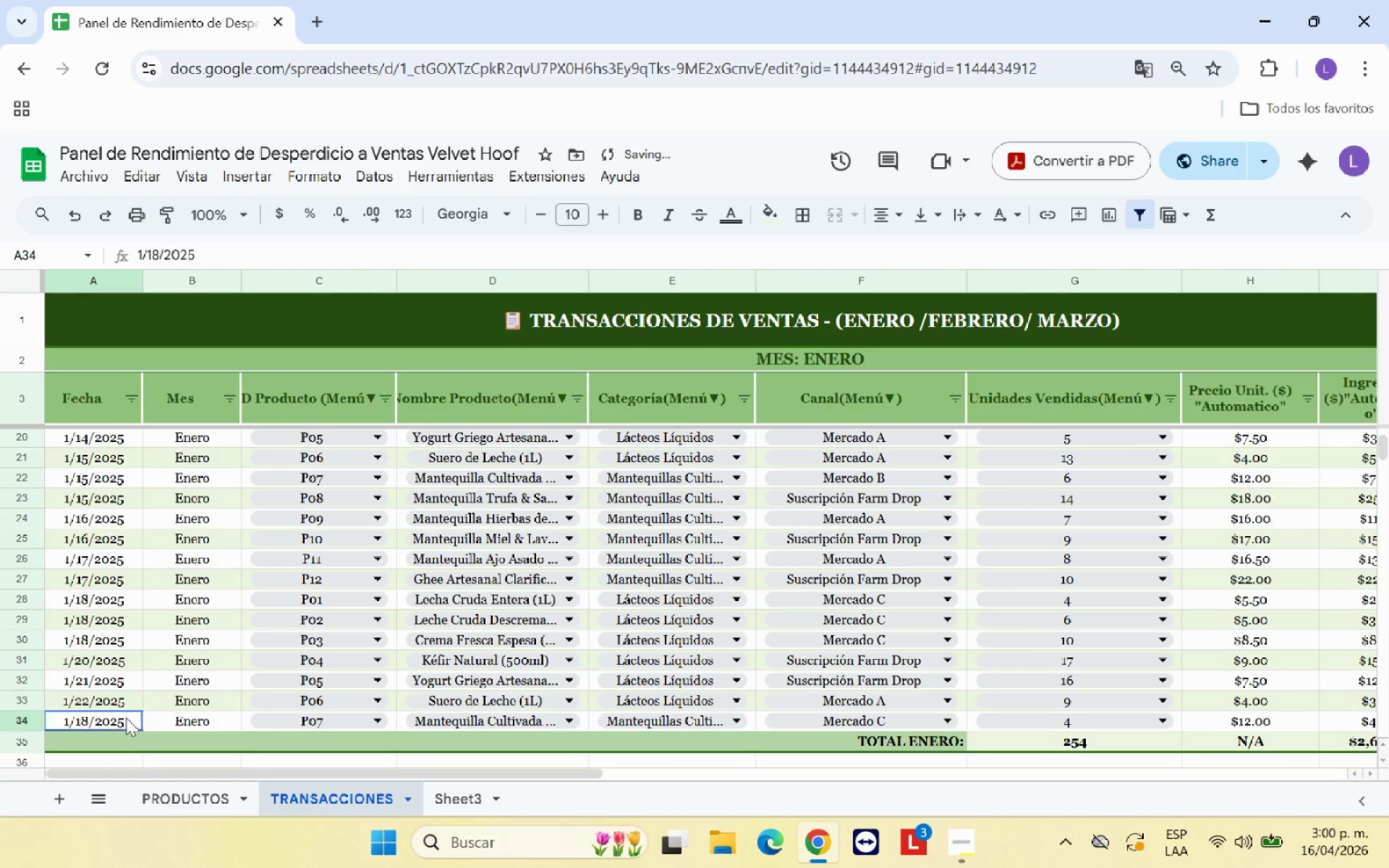 
double_click([126, 718])
 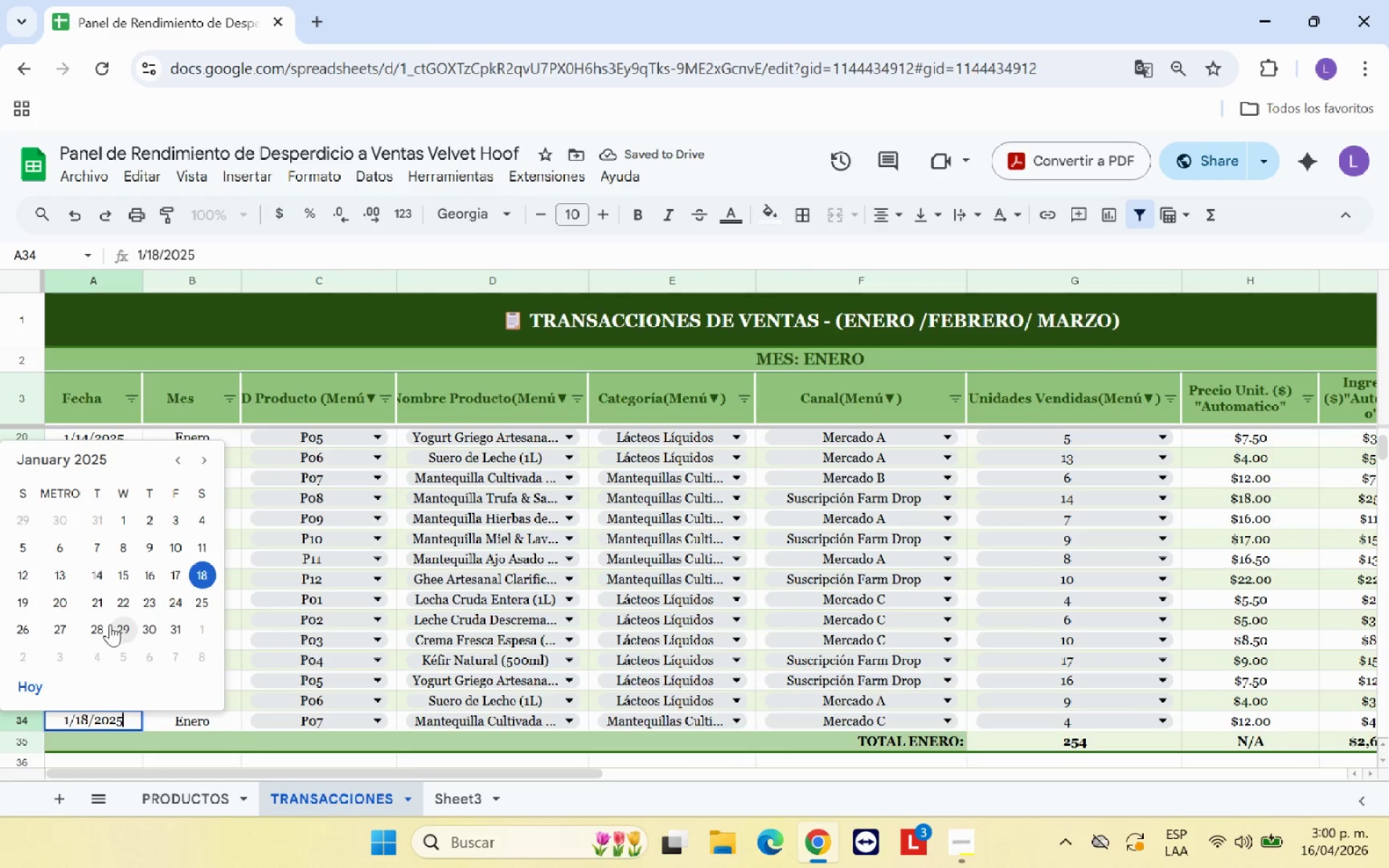 
left_click([103, 624])
 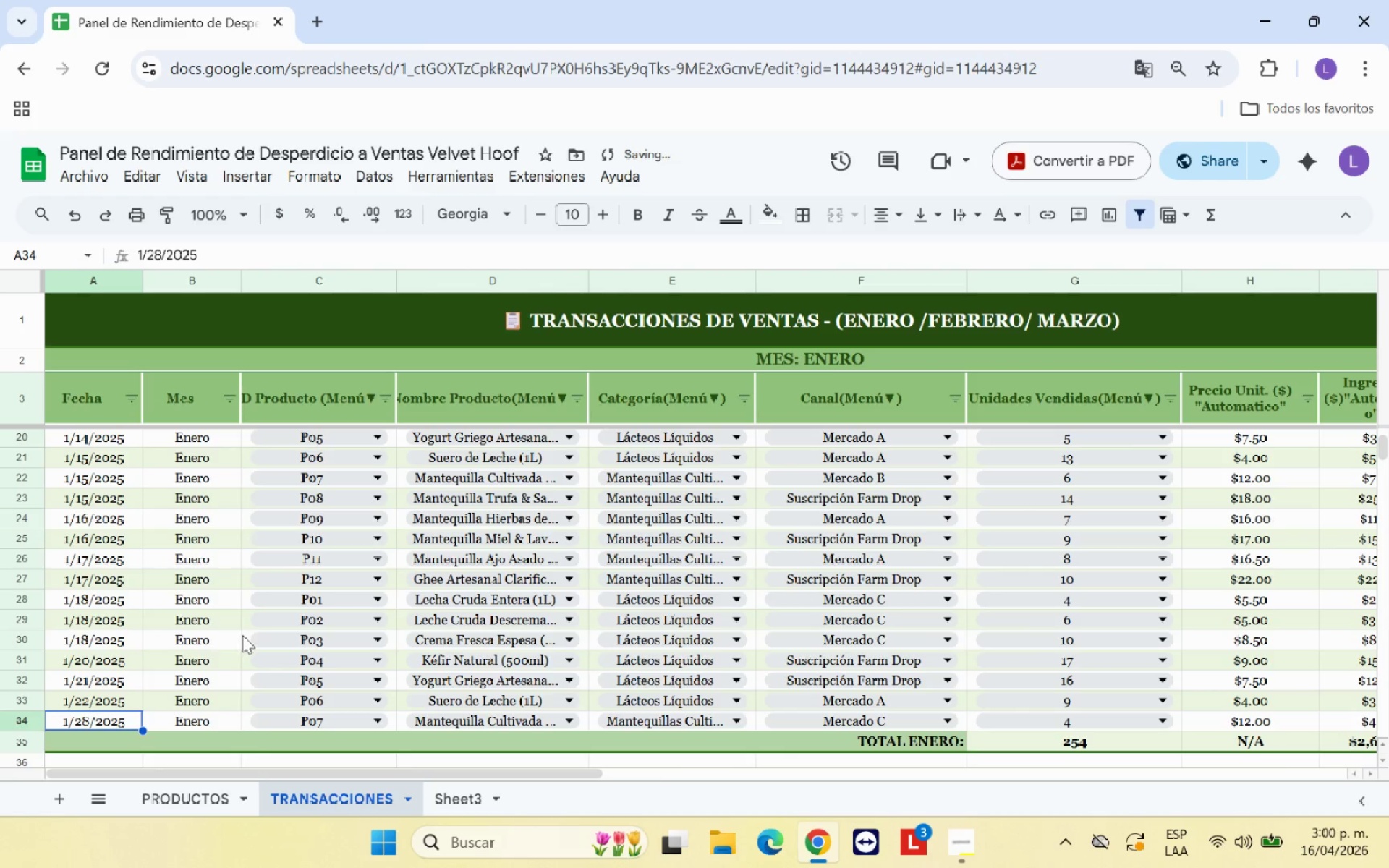 
scroll: coordinate [247, 637], scroll_direction: down, amount: 3.0
 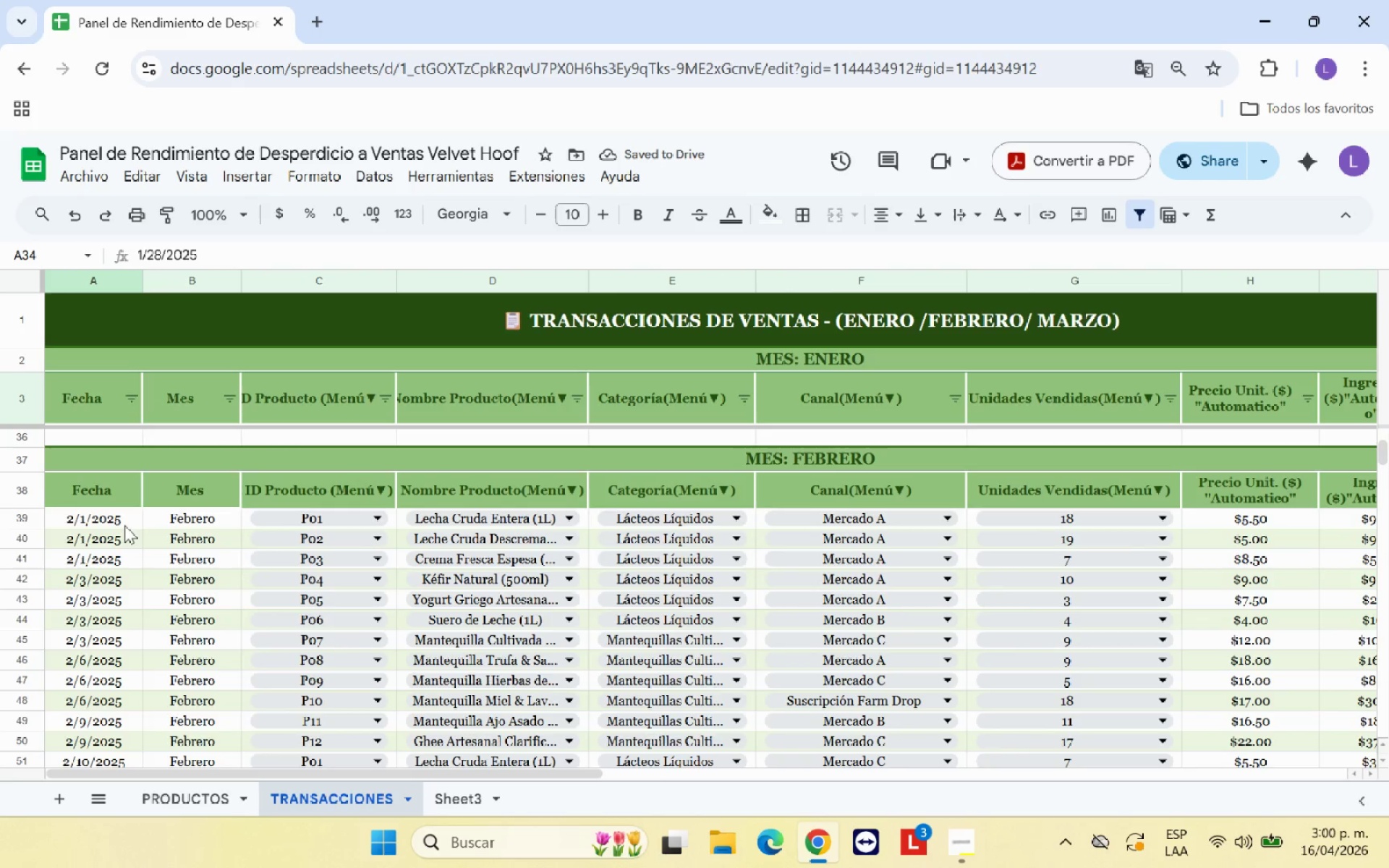 
double_click([120, 519])
 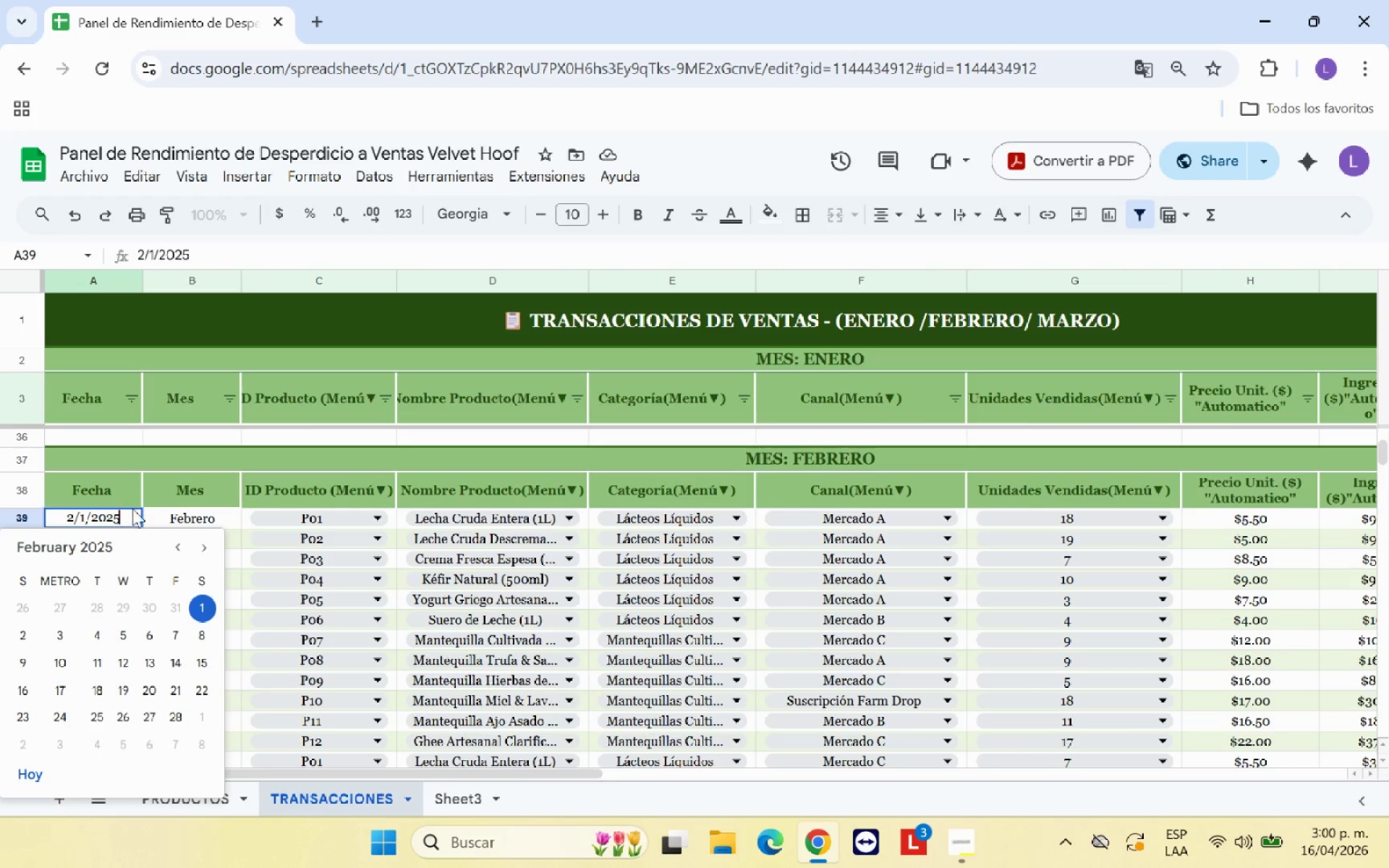 
left_click([153, 511])
 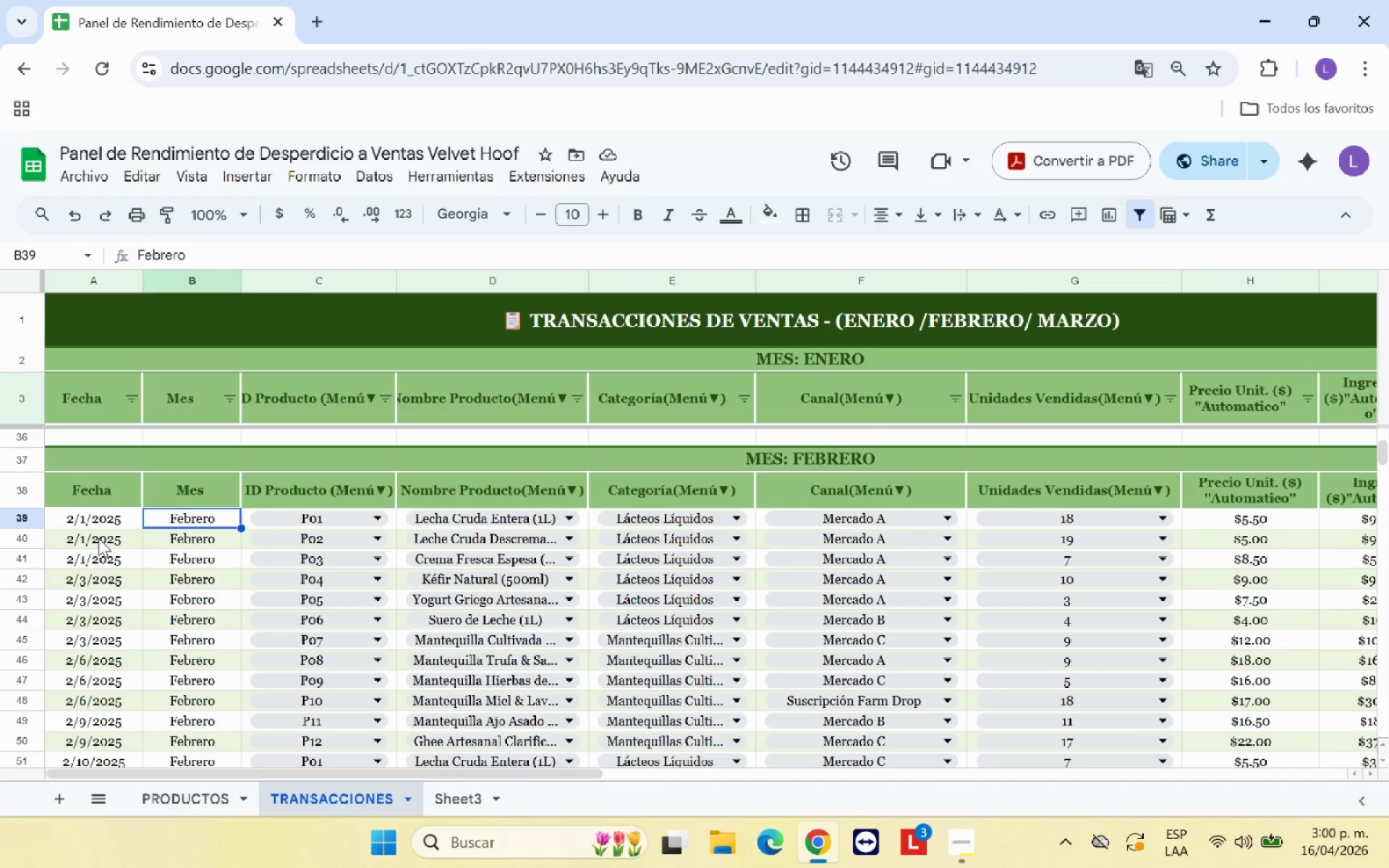 
left_click([98, 538])
 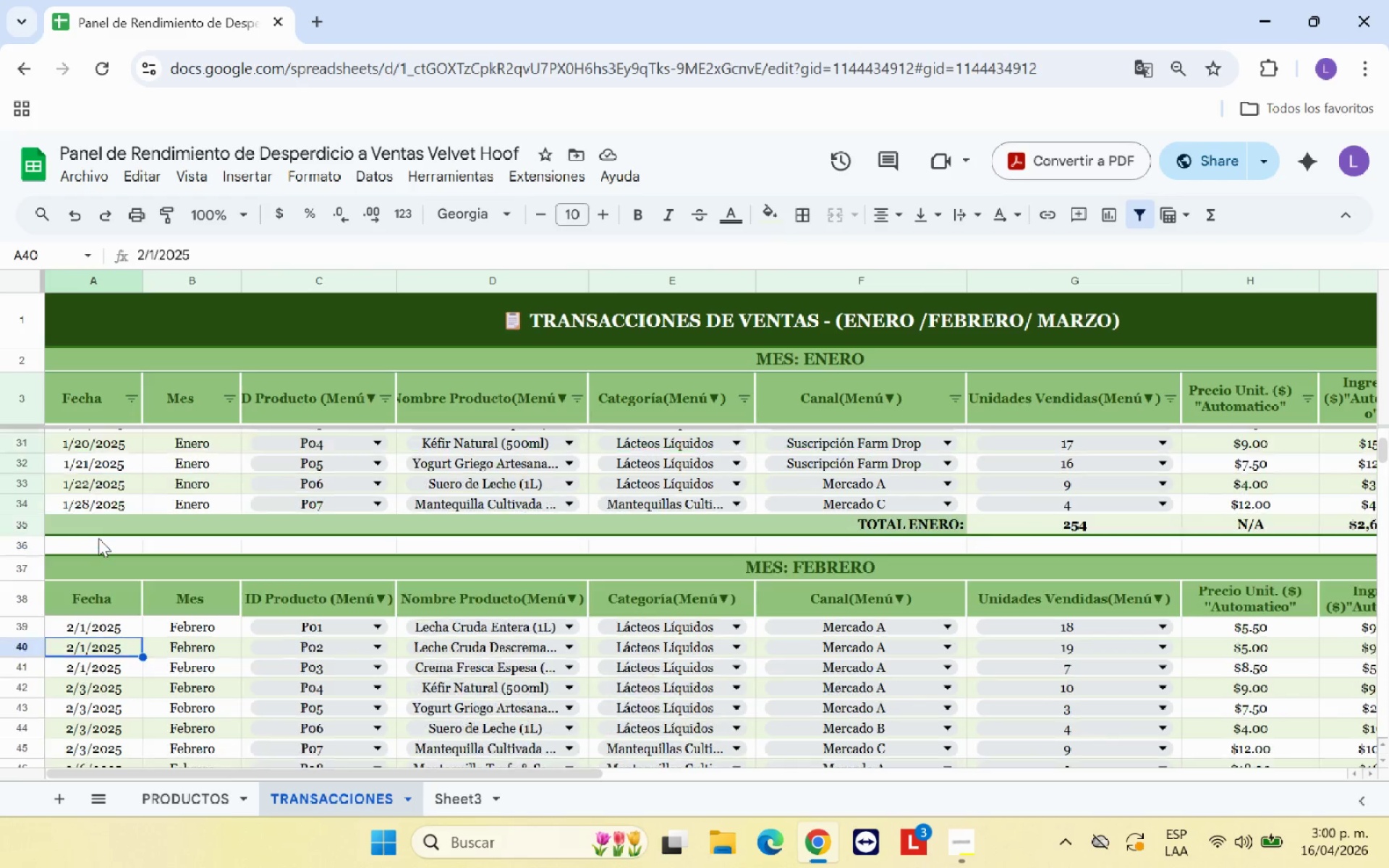 
scroll: coordinate [98, 538], scroll_direction: up, amount: 1.0
 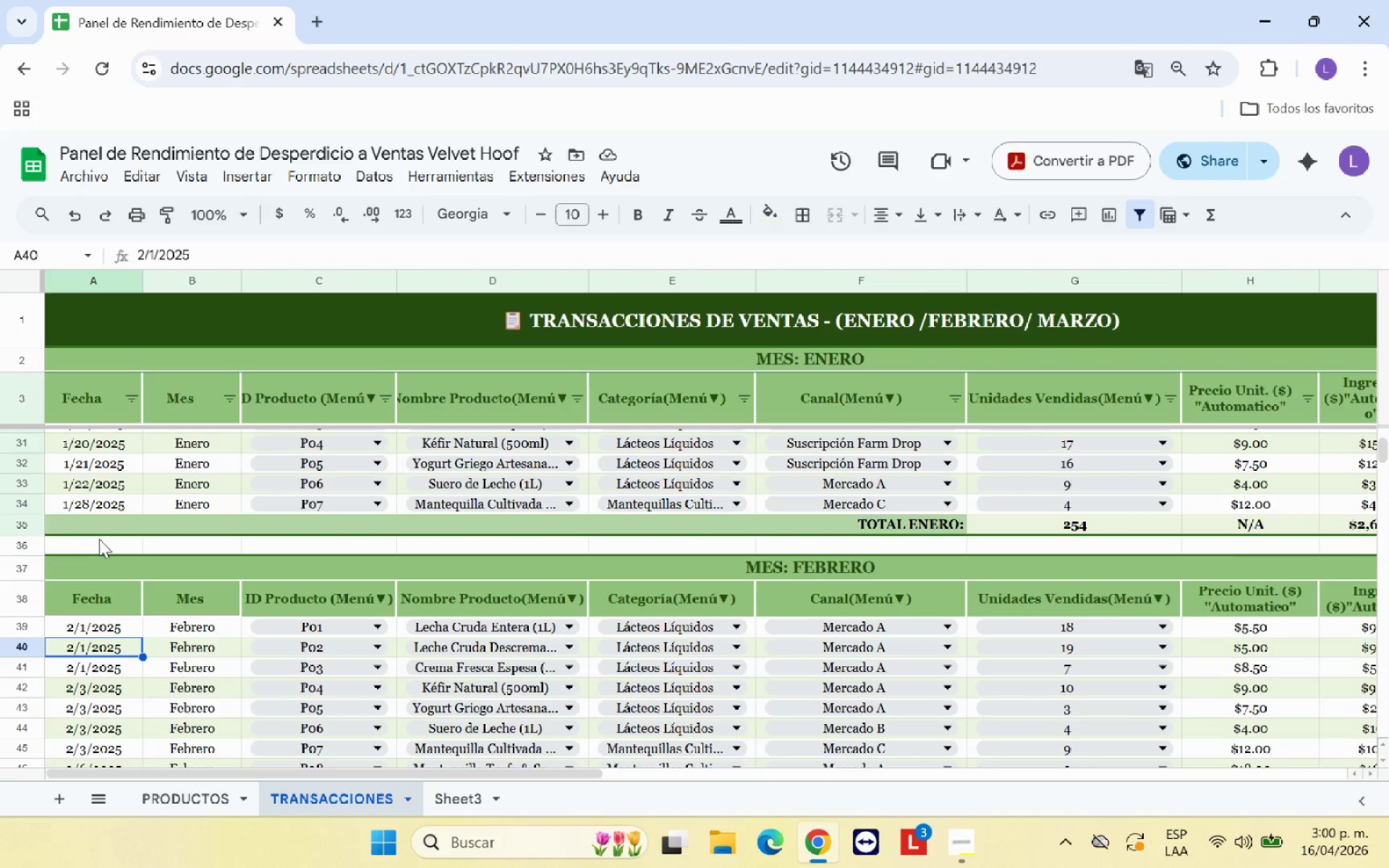 
scroll: coordinate [104, 548], scroll_direction: down, amount: 4.0
 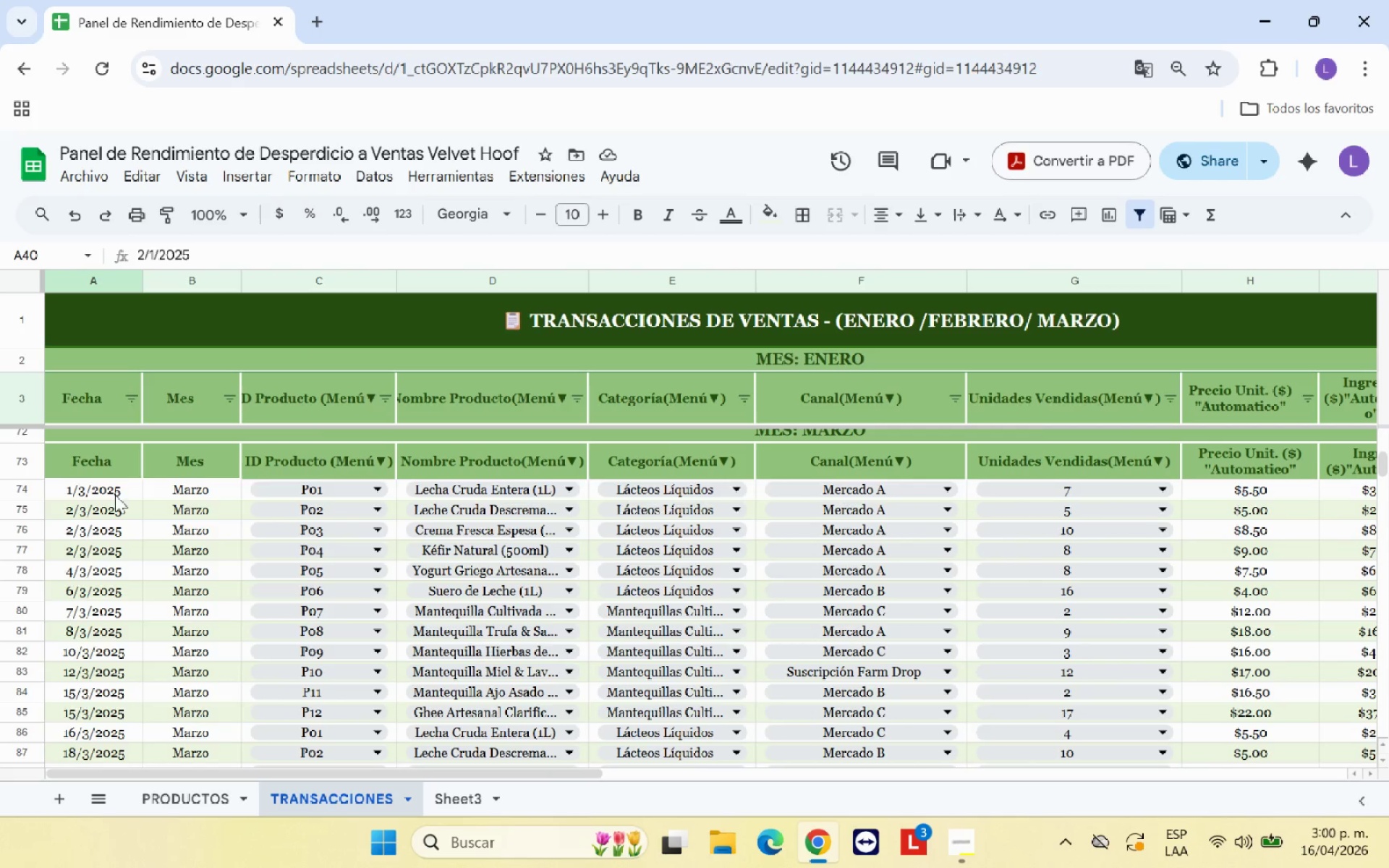 
double_click([116, 490])
 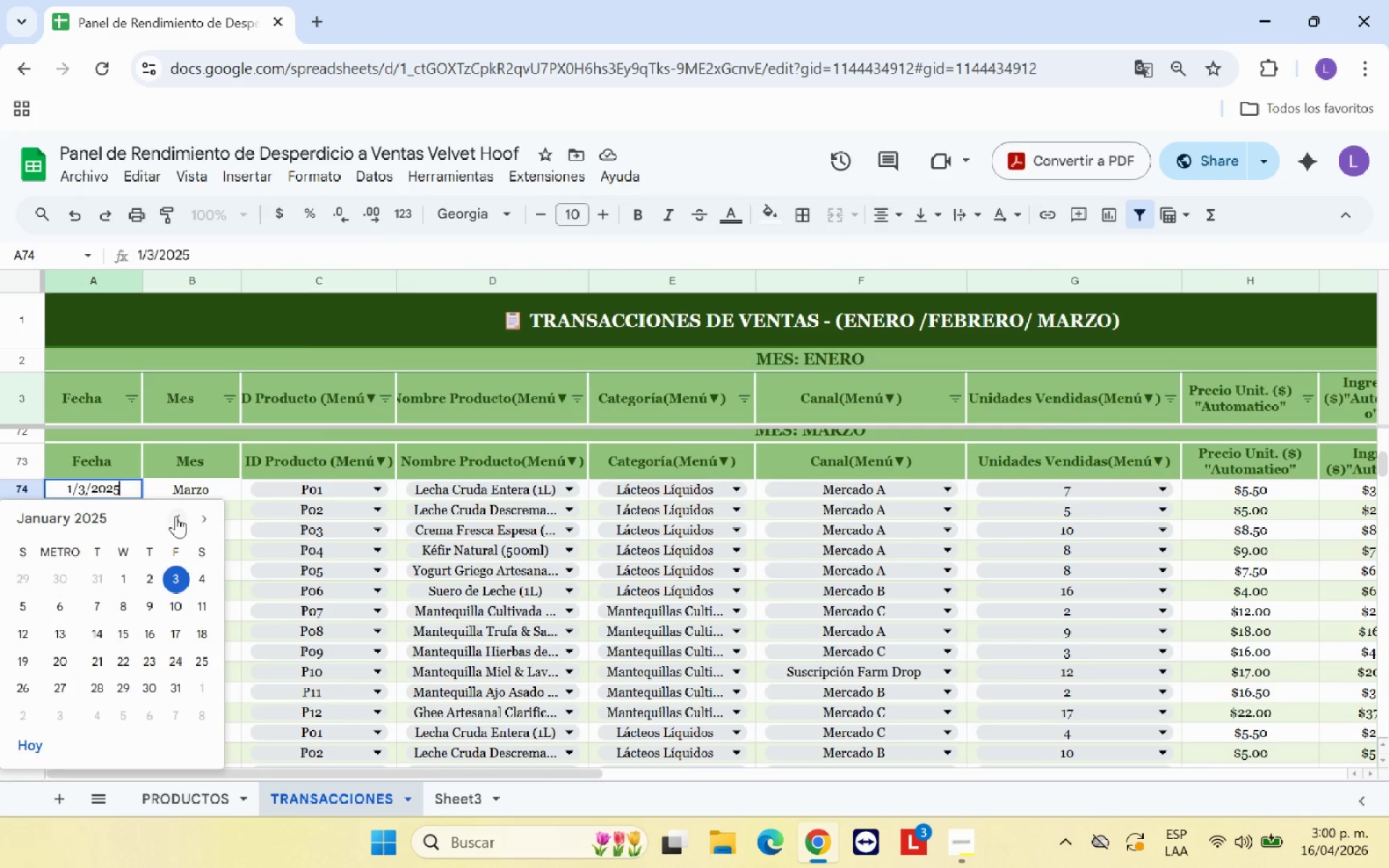 
left_click([204, 519])
 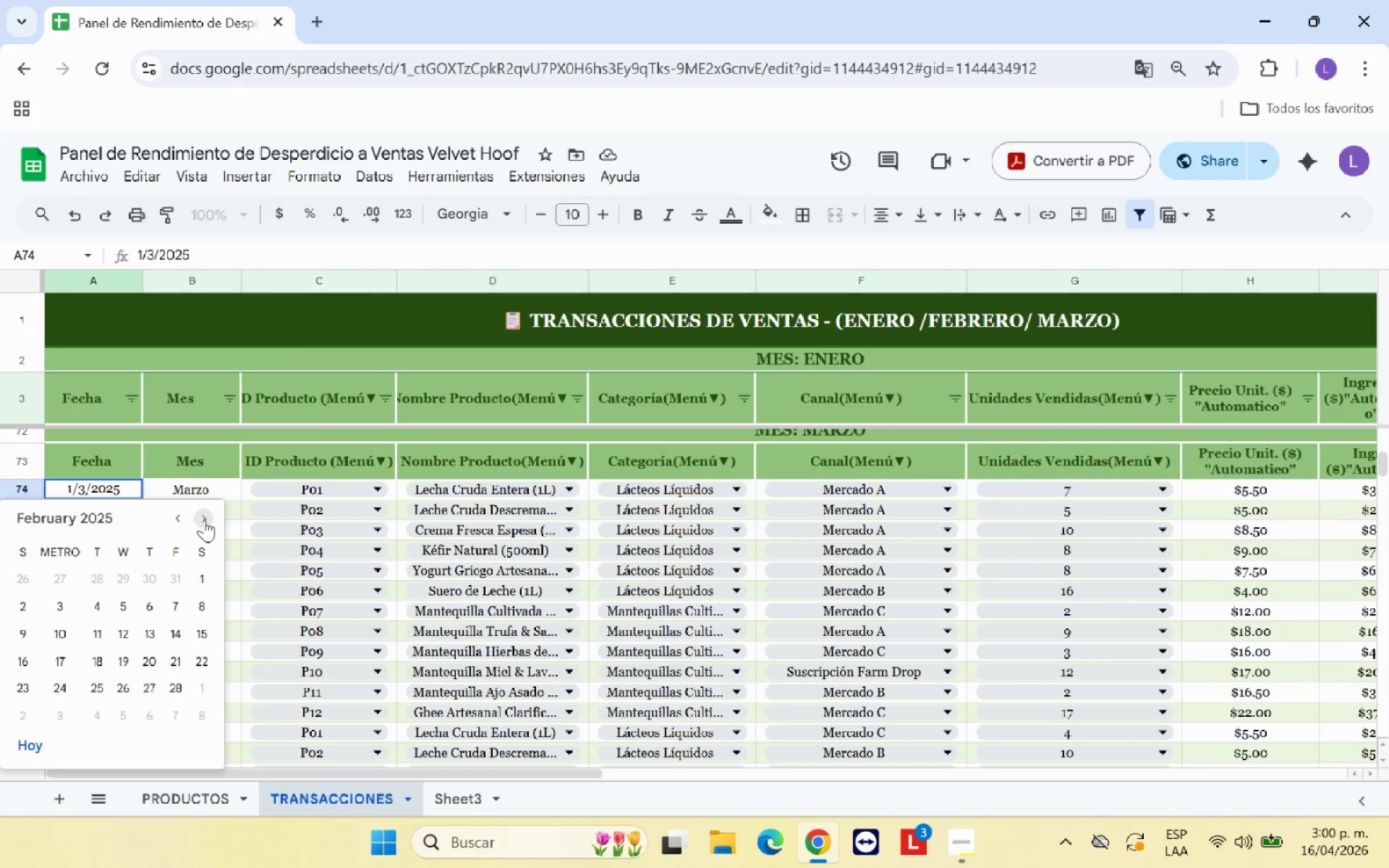 
left_click([204, 519])
 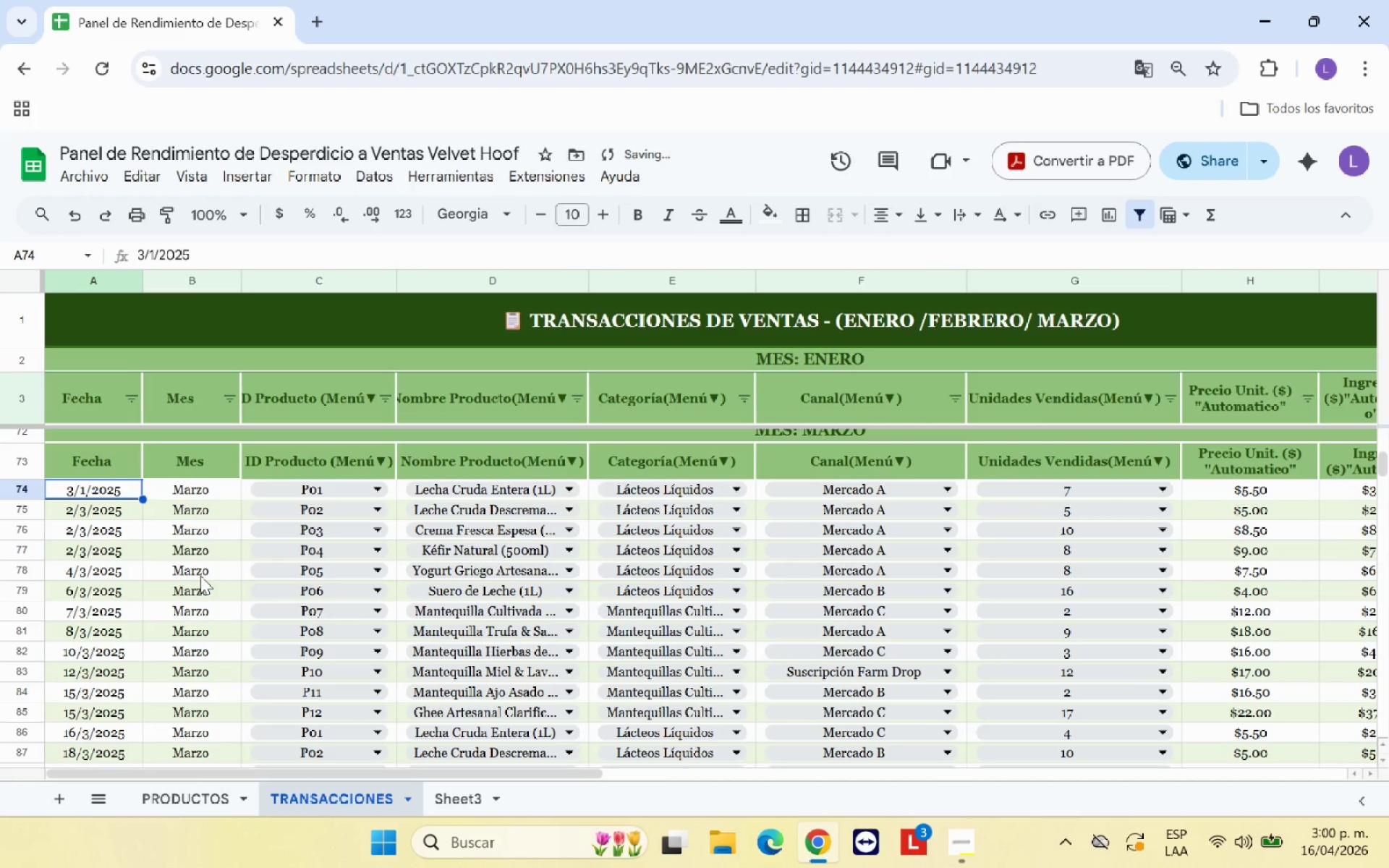 
left_click([112, 517])
 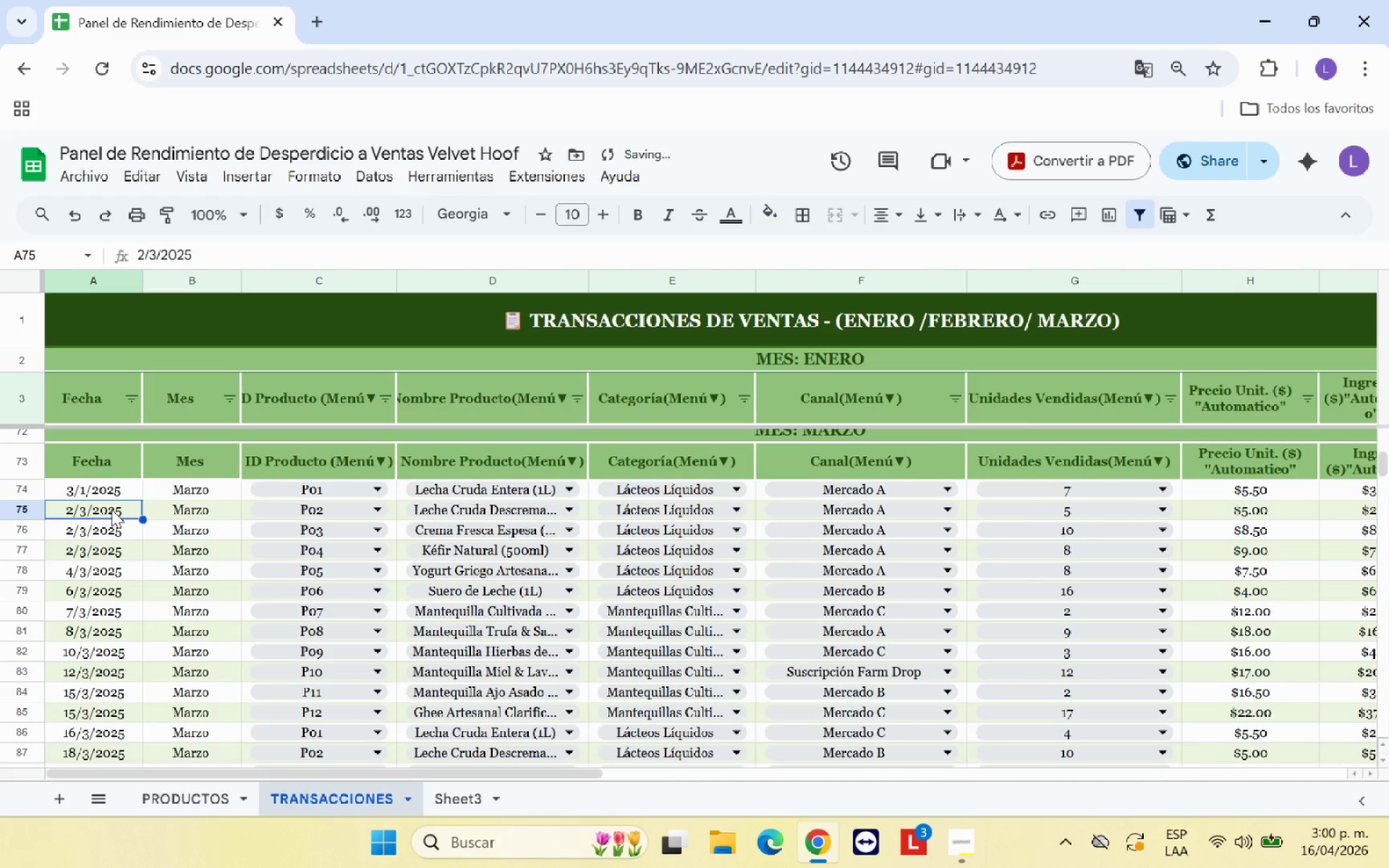 
double_click([111, 509])
 